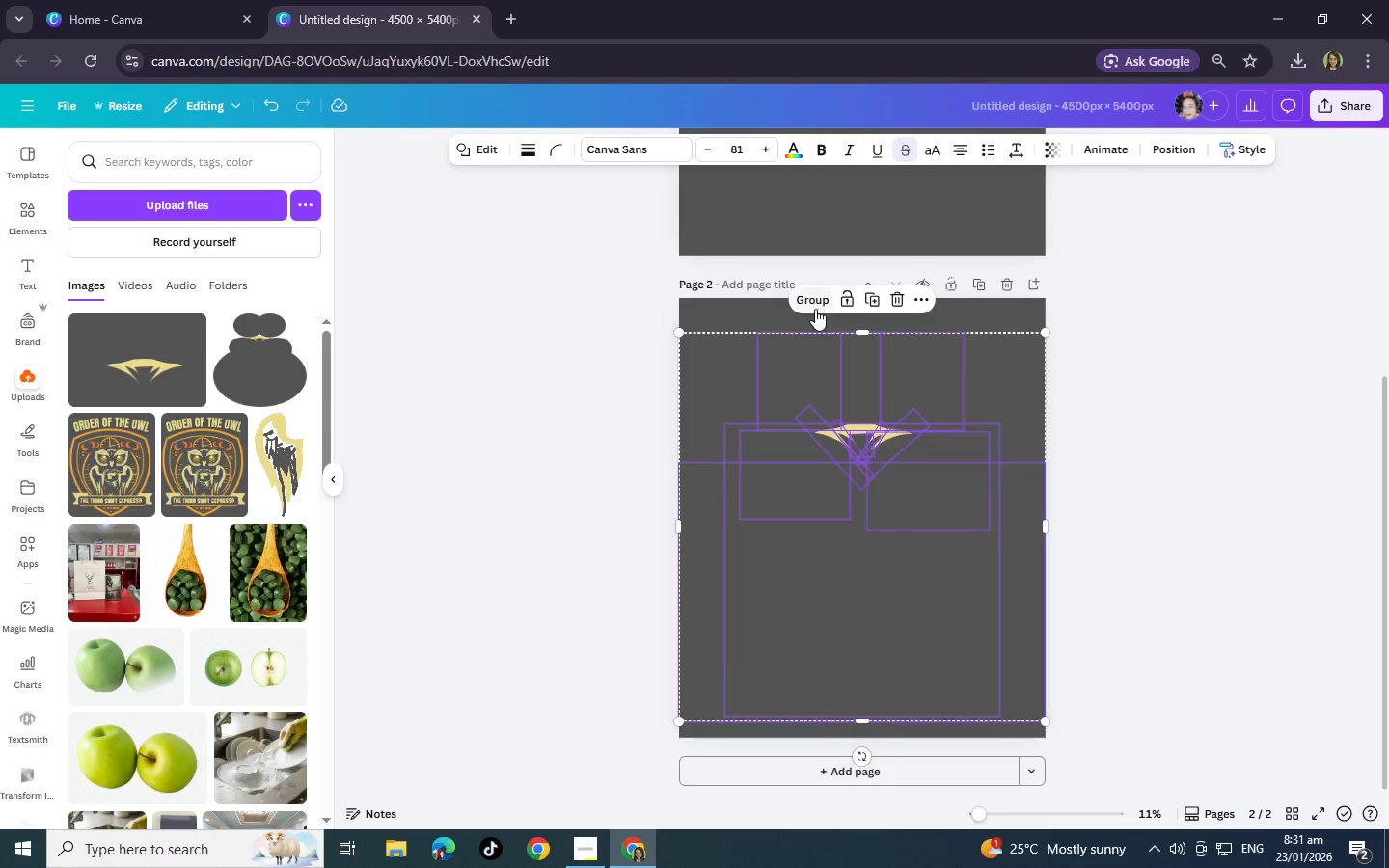 
left_click([811, 303])
 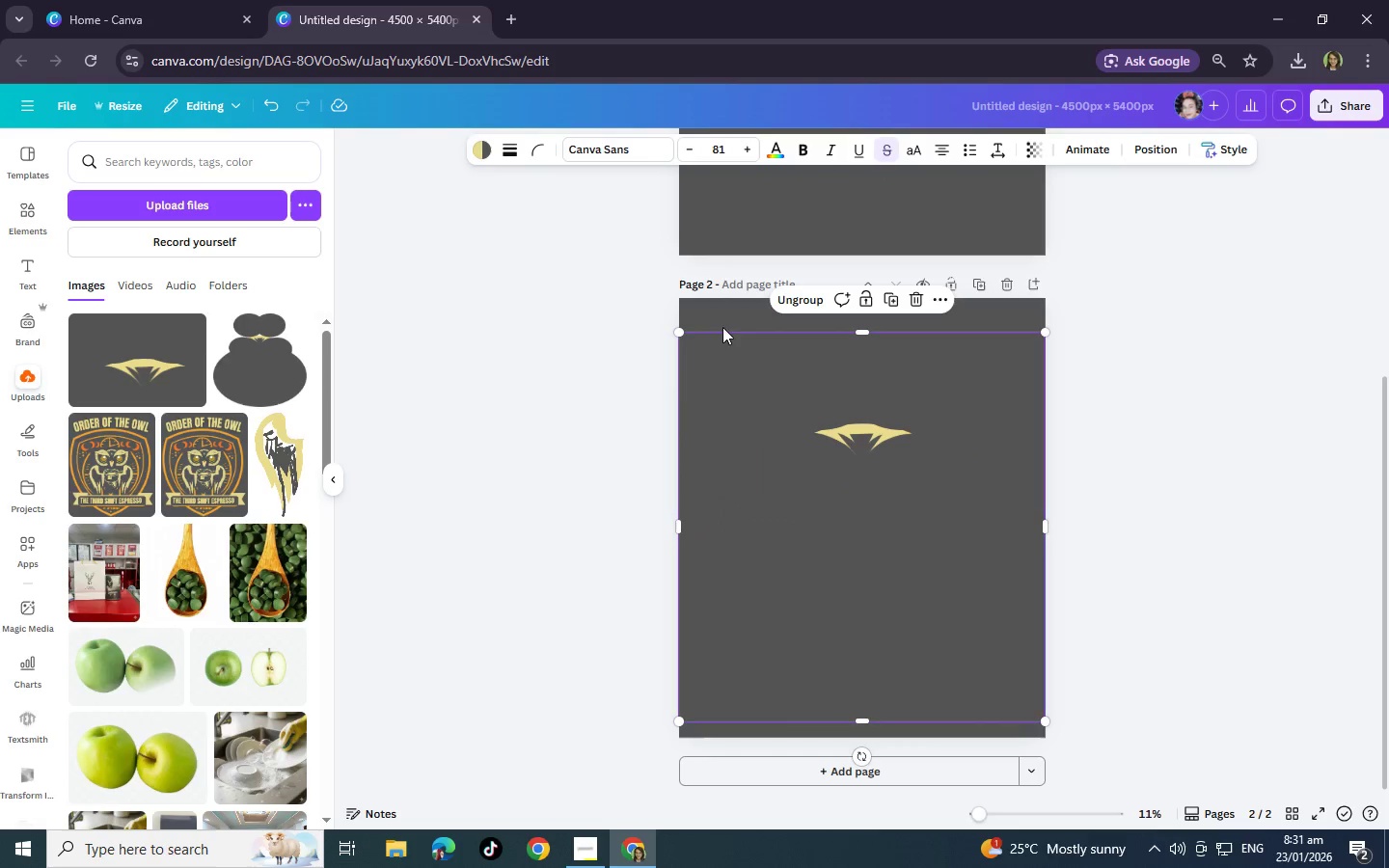 
left_click([746, 313])
 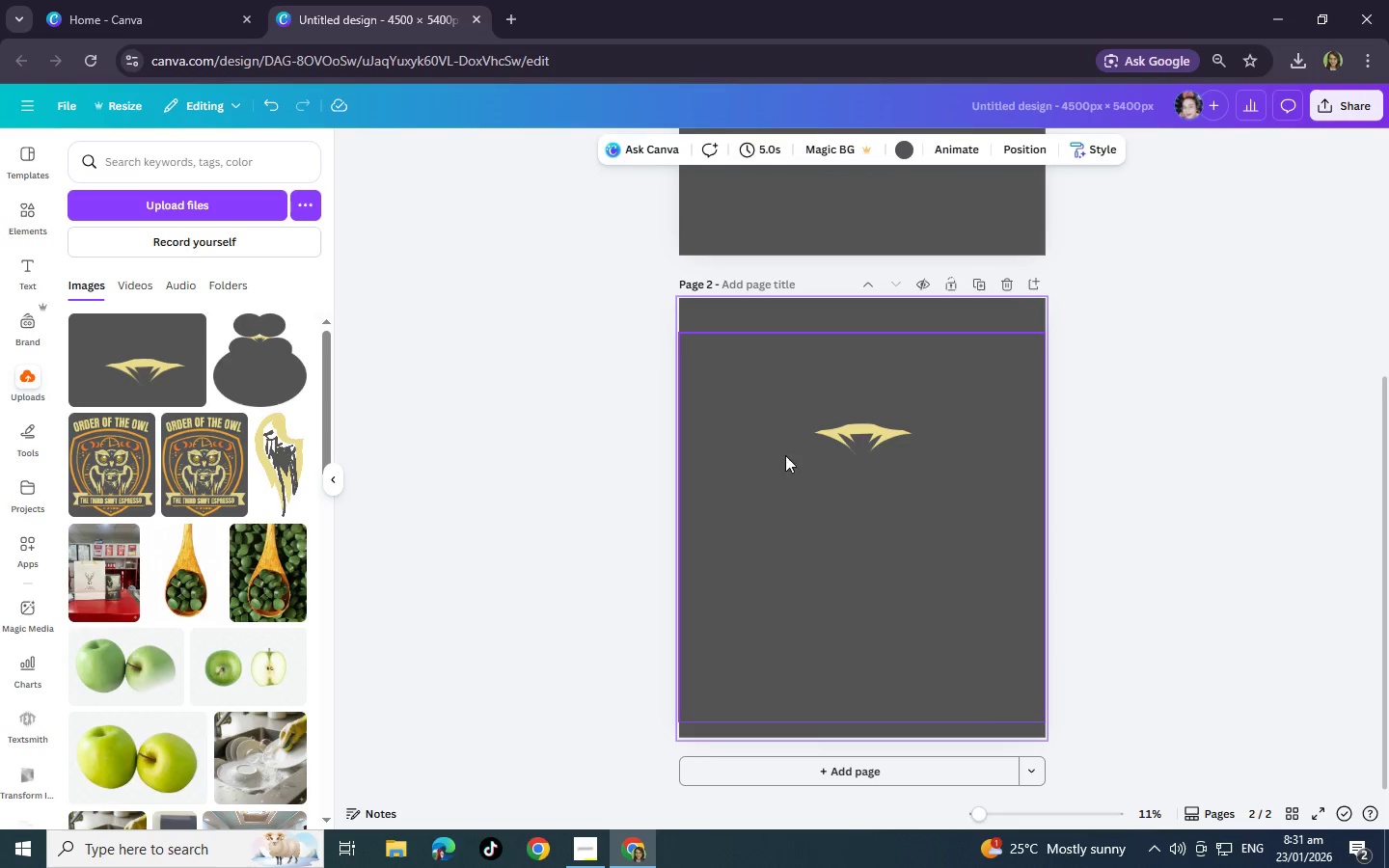 
left_click([805, 483])
 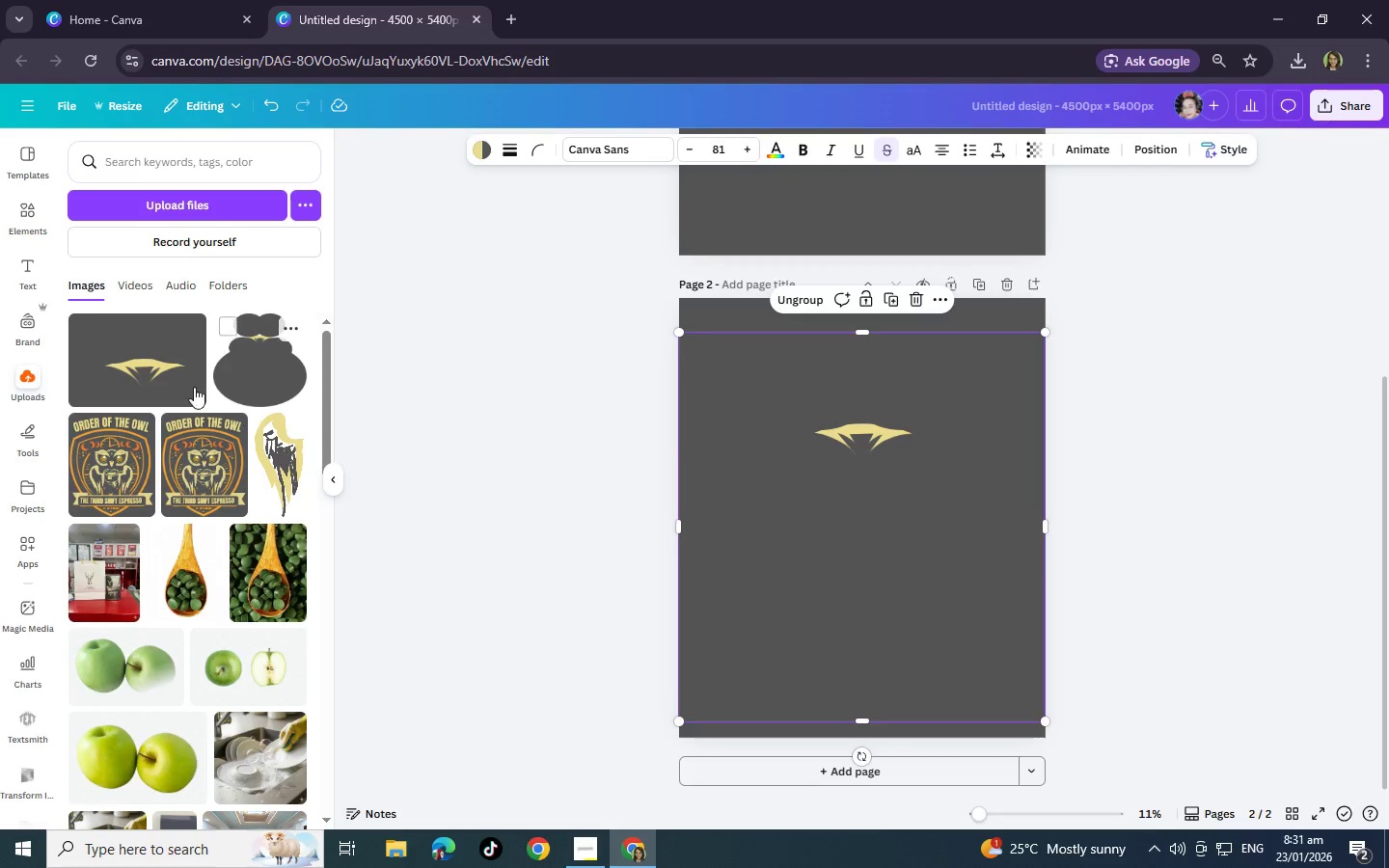 
left_click([27, 203])
 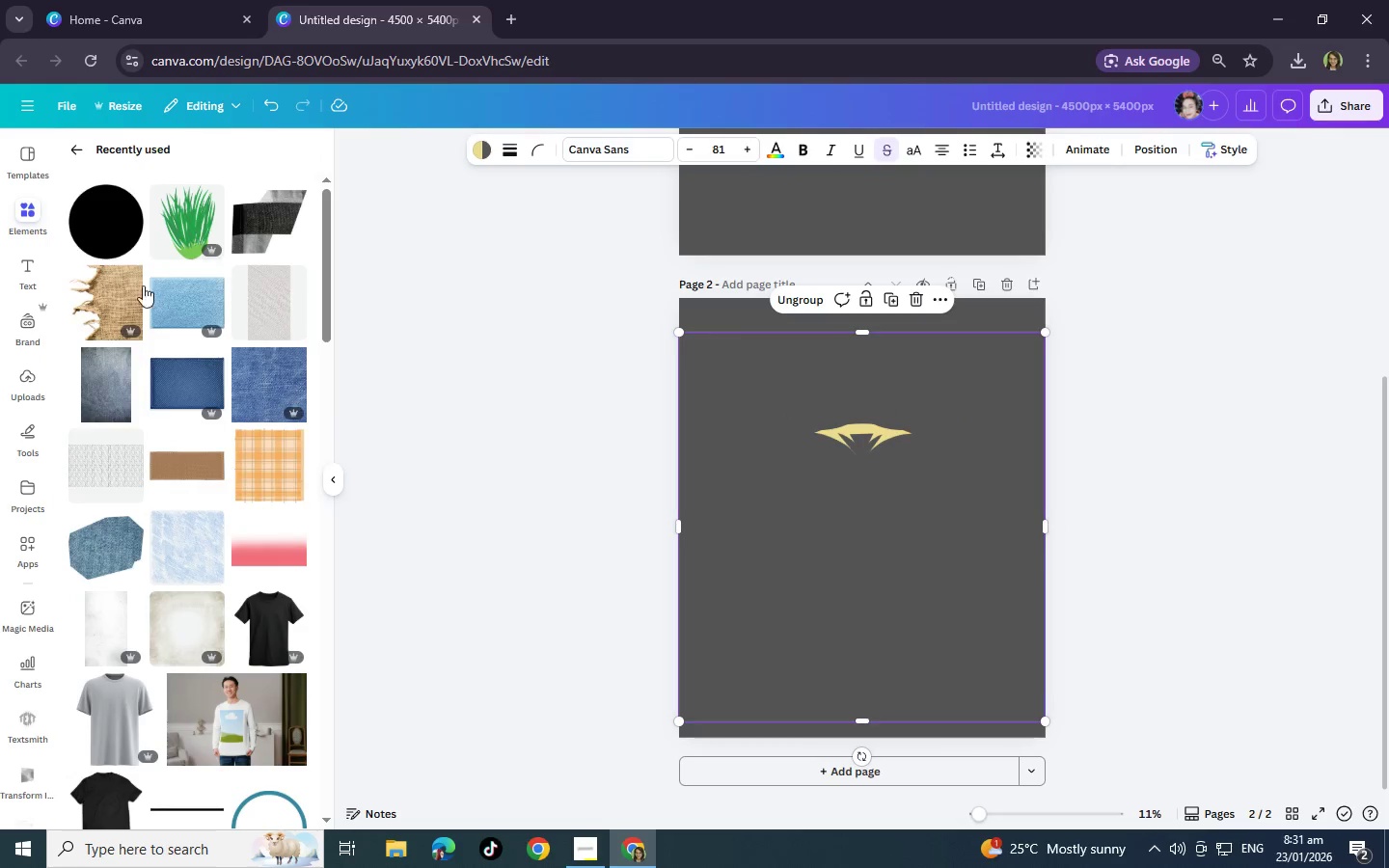 
left_click([103, 238])
 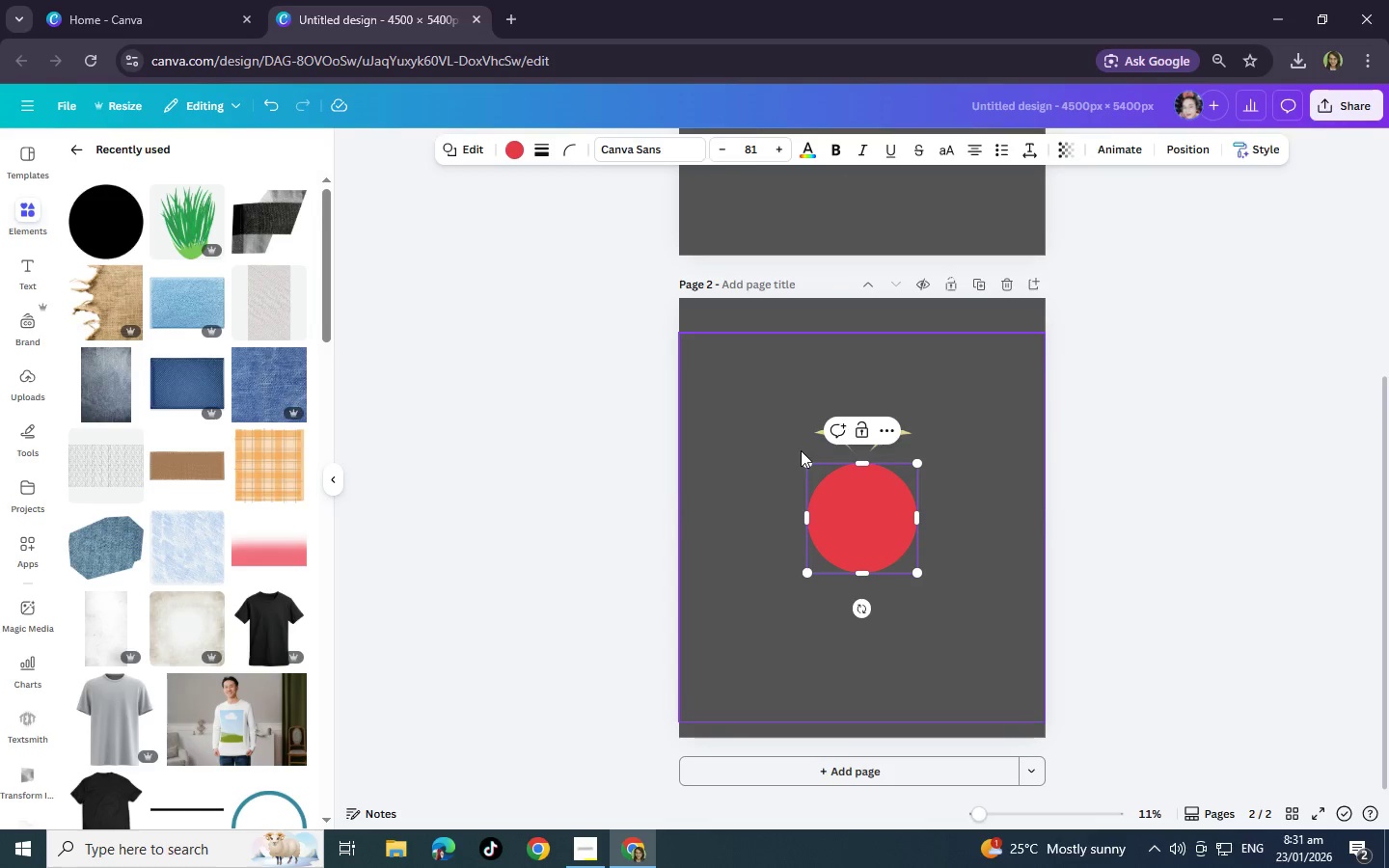 
left_click_drag(start_coordinate=[809, 469], to_coordinate=[547, 234])
 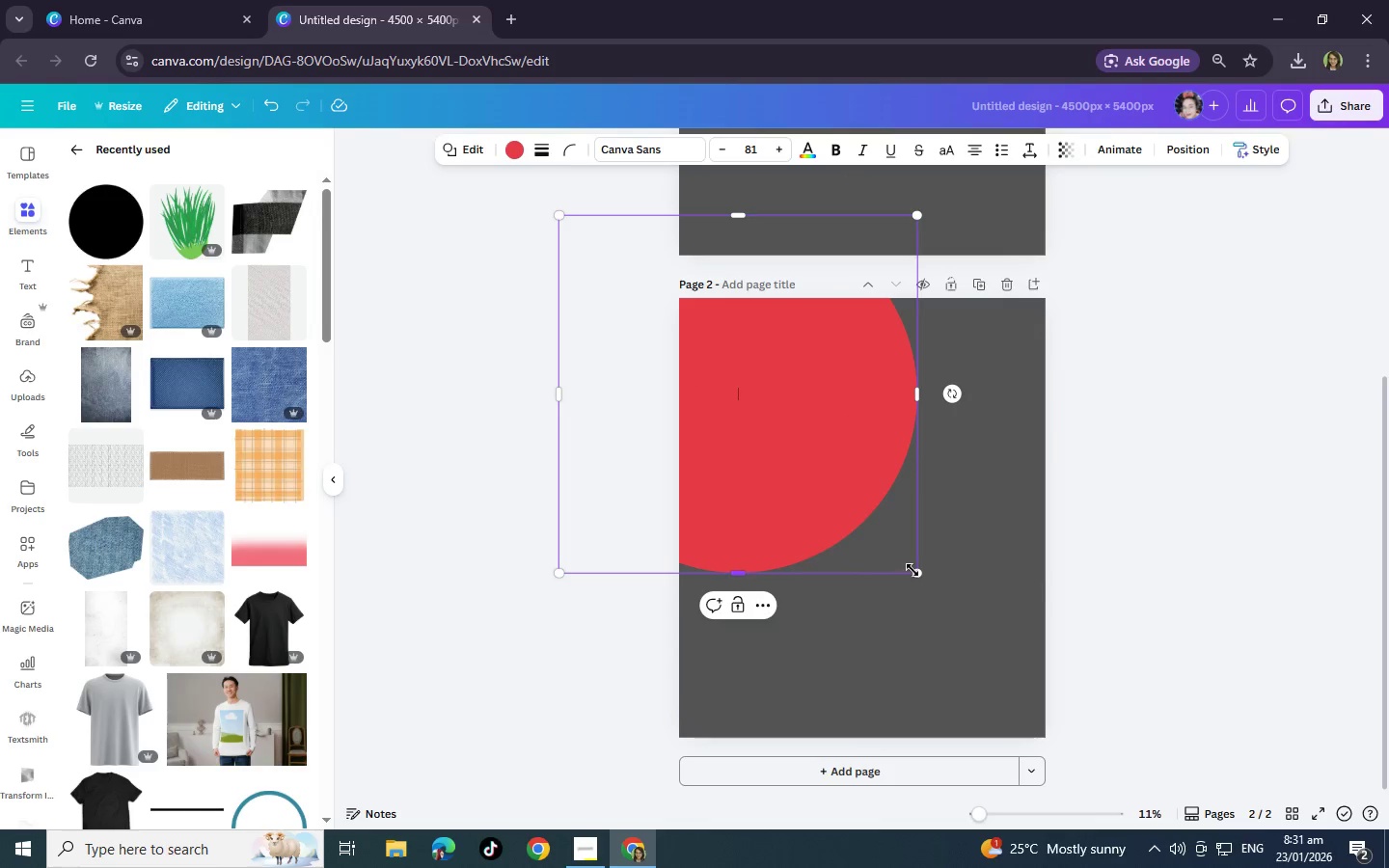 
left_click_drag(start_coordinate=[916, 576], to_coordinate=[1258, 867])
 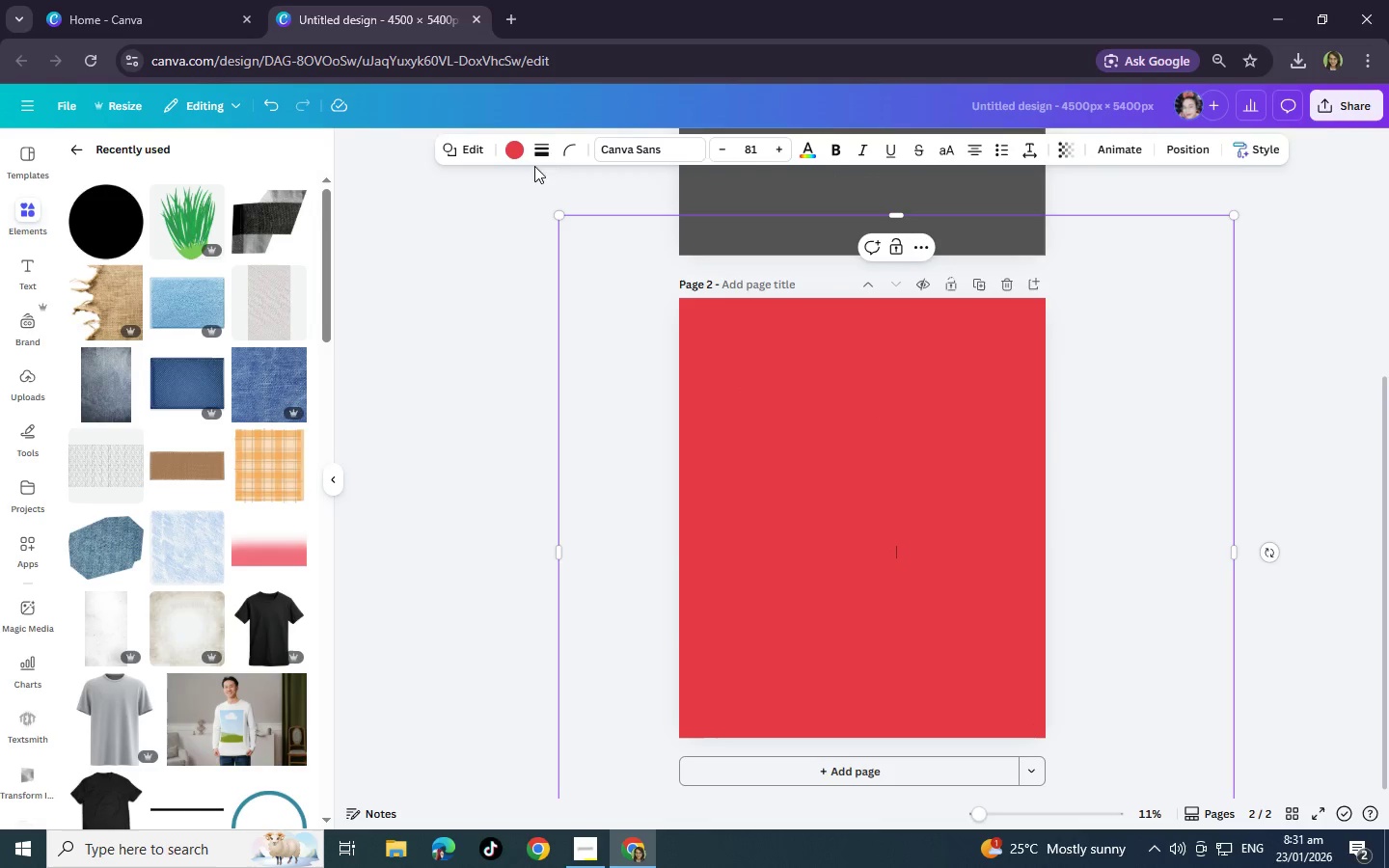 
left_click([516, 157])
 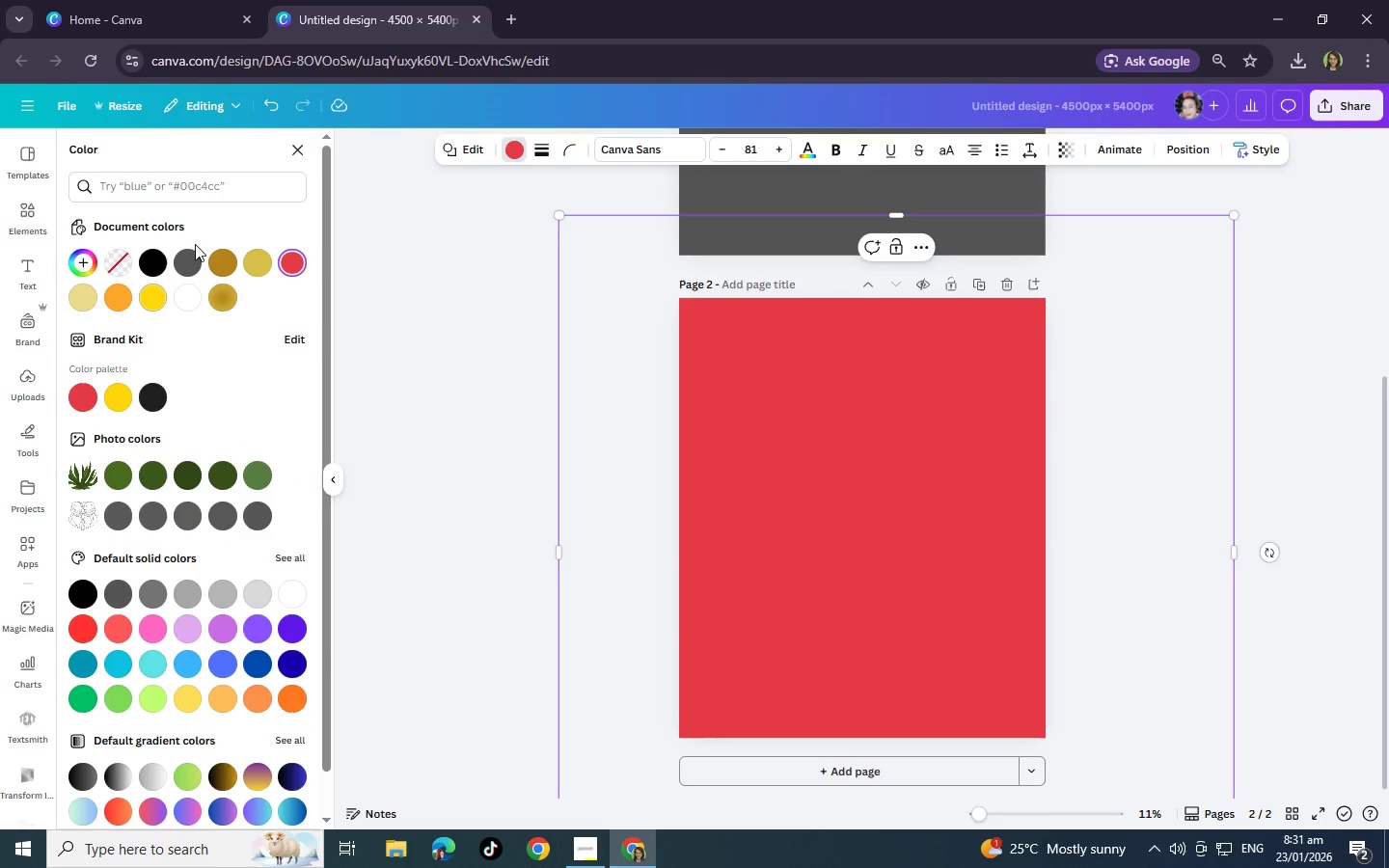 
left_click([192, 260])
 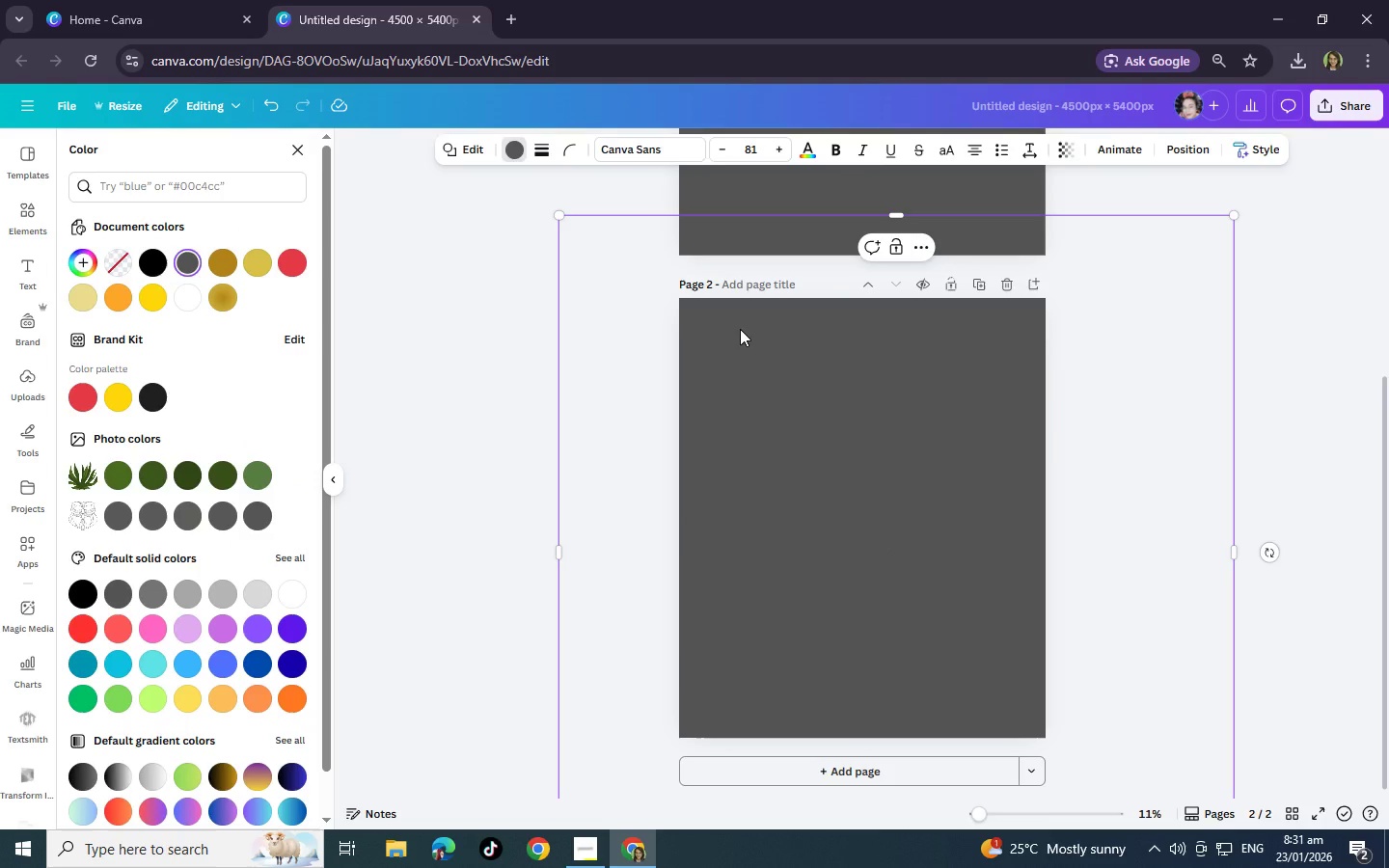 
key(Control+BracketLeft)
 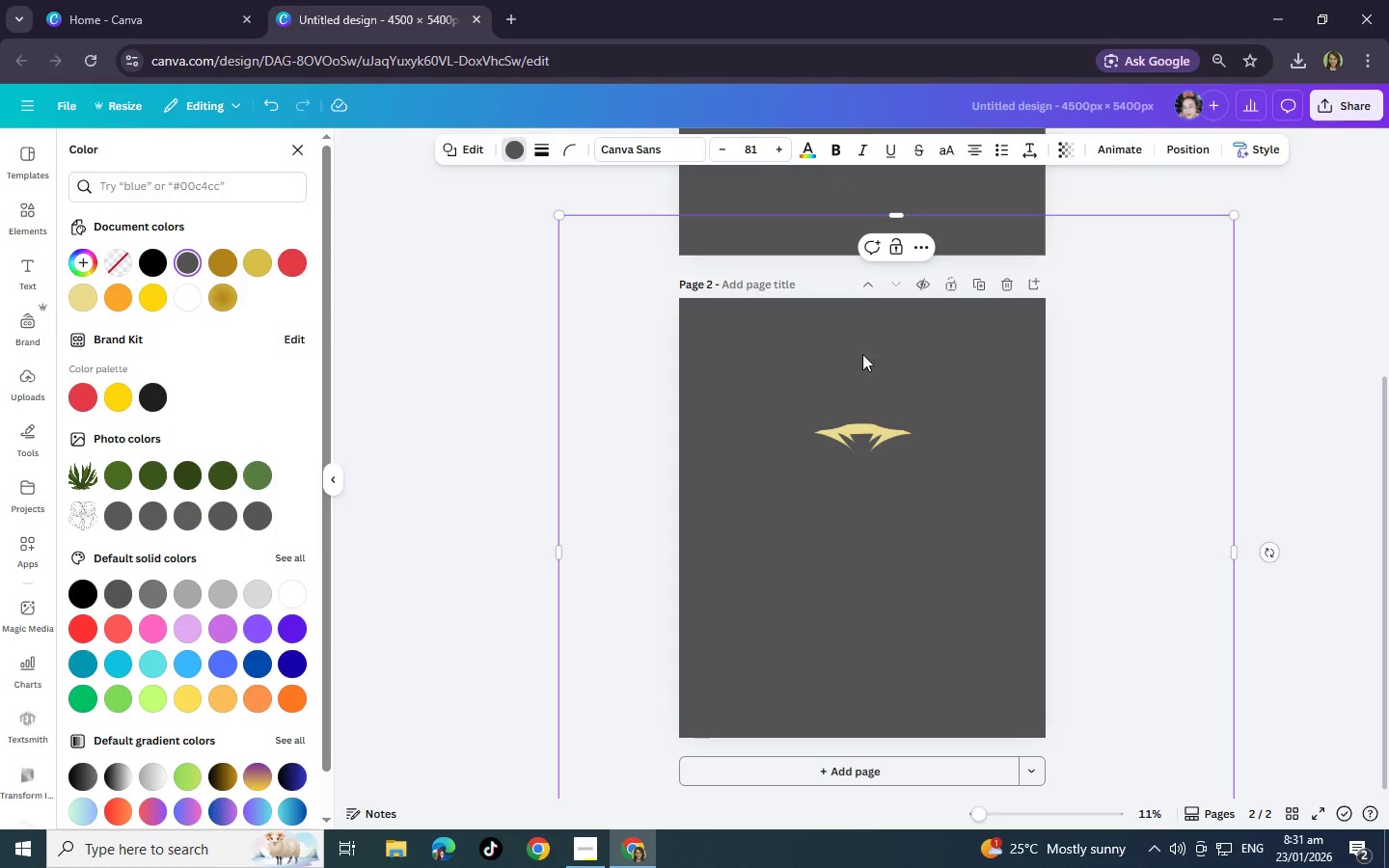 
left_click([1384, 302])
 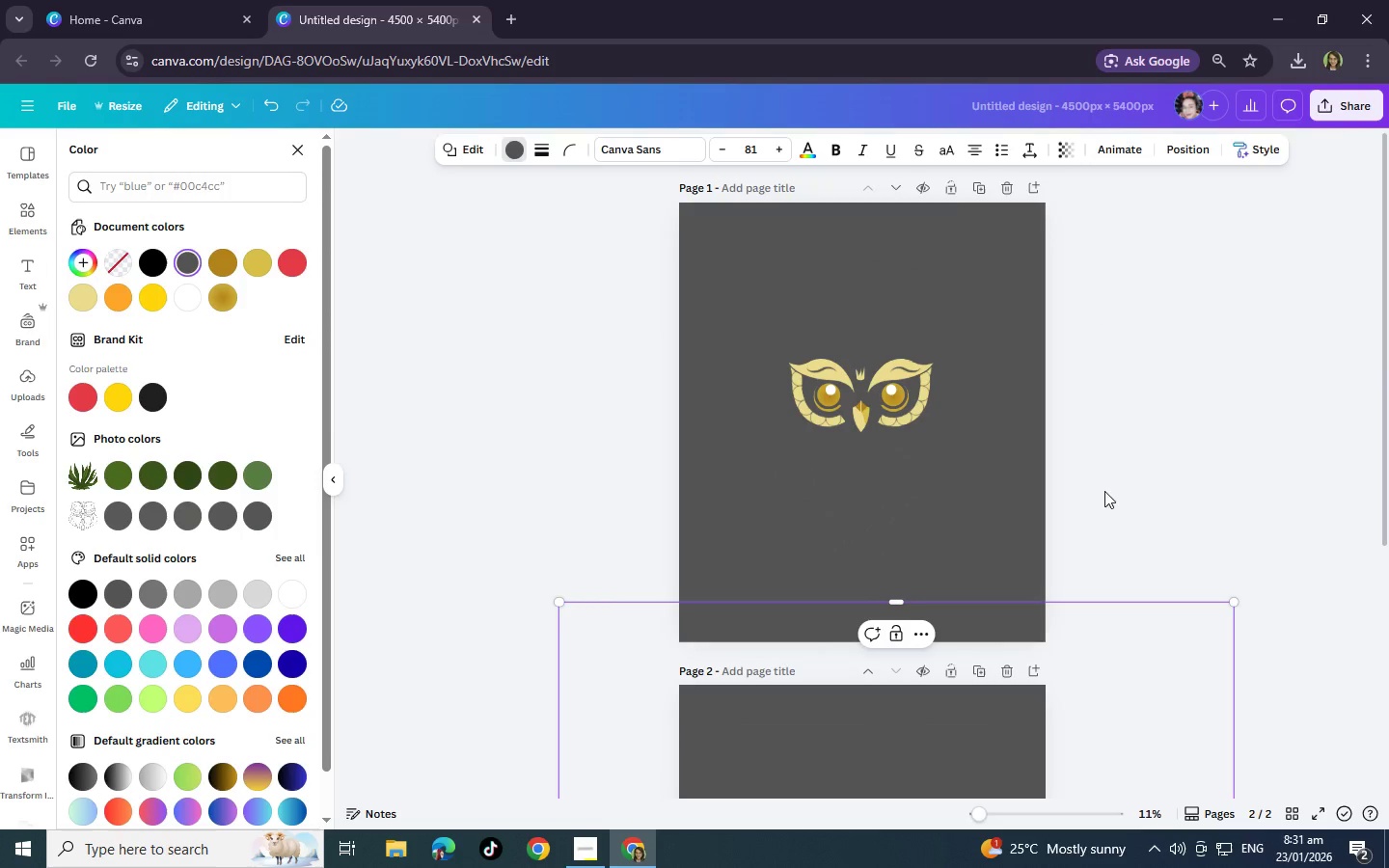 
scroll: coordinate [1031, 633], scroll_direction: down, amount: 3.0
 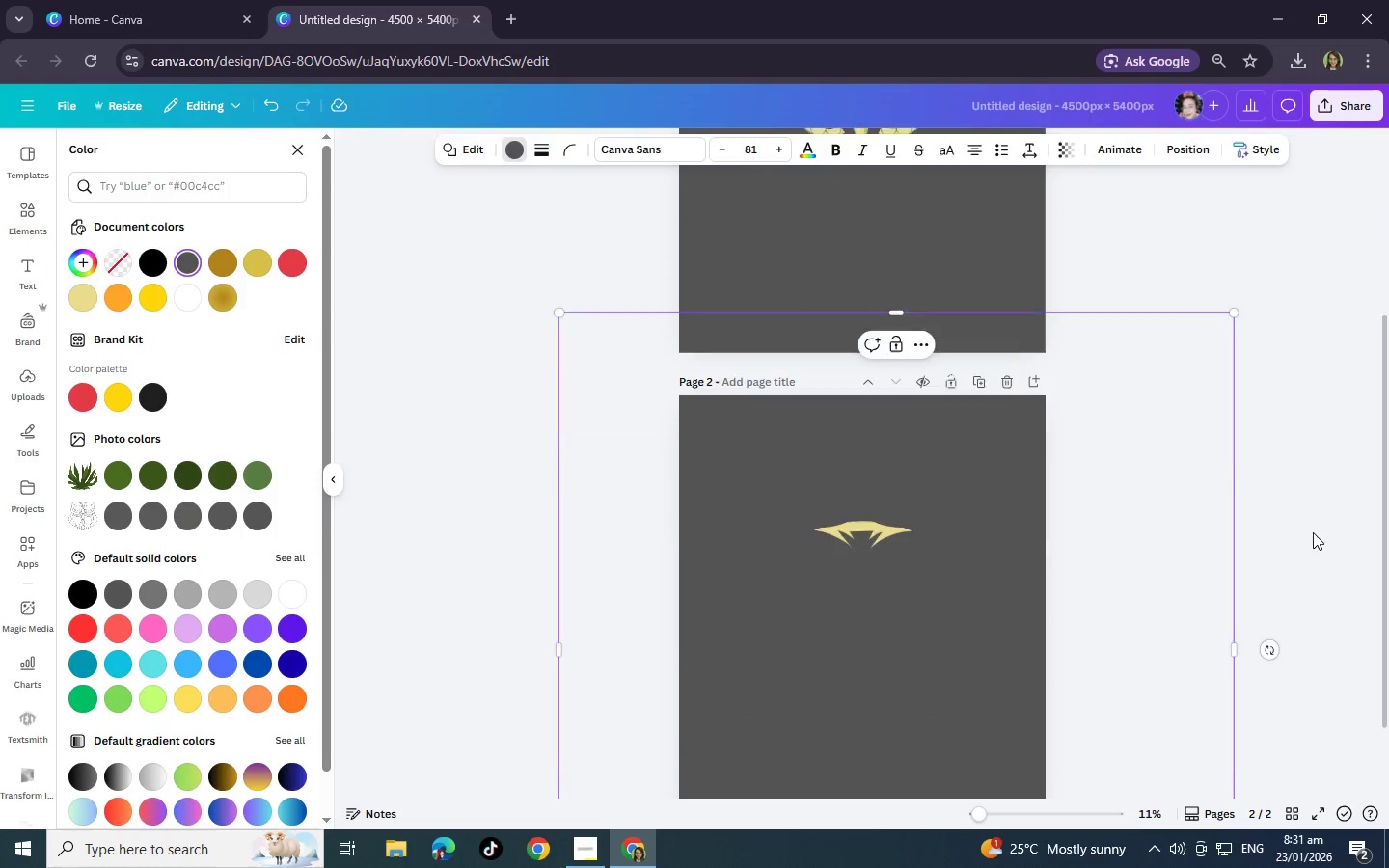 
left_click([1313, 532])
 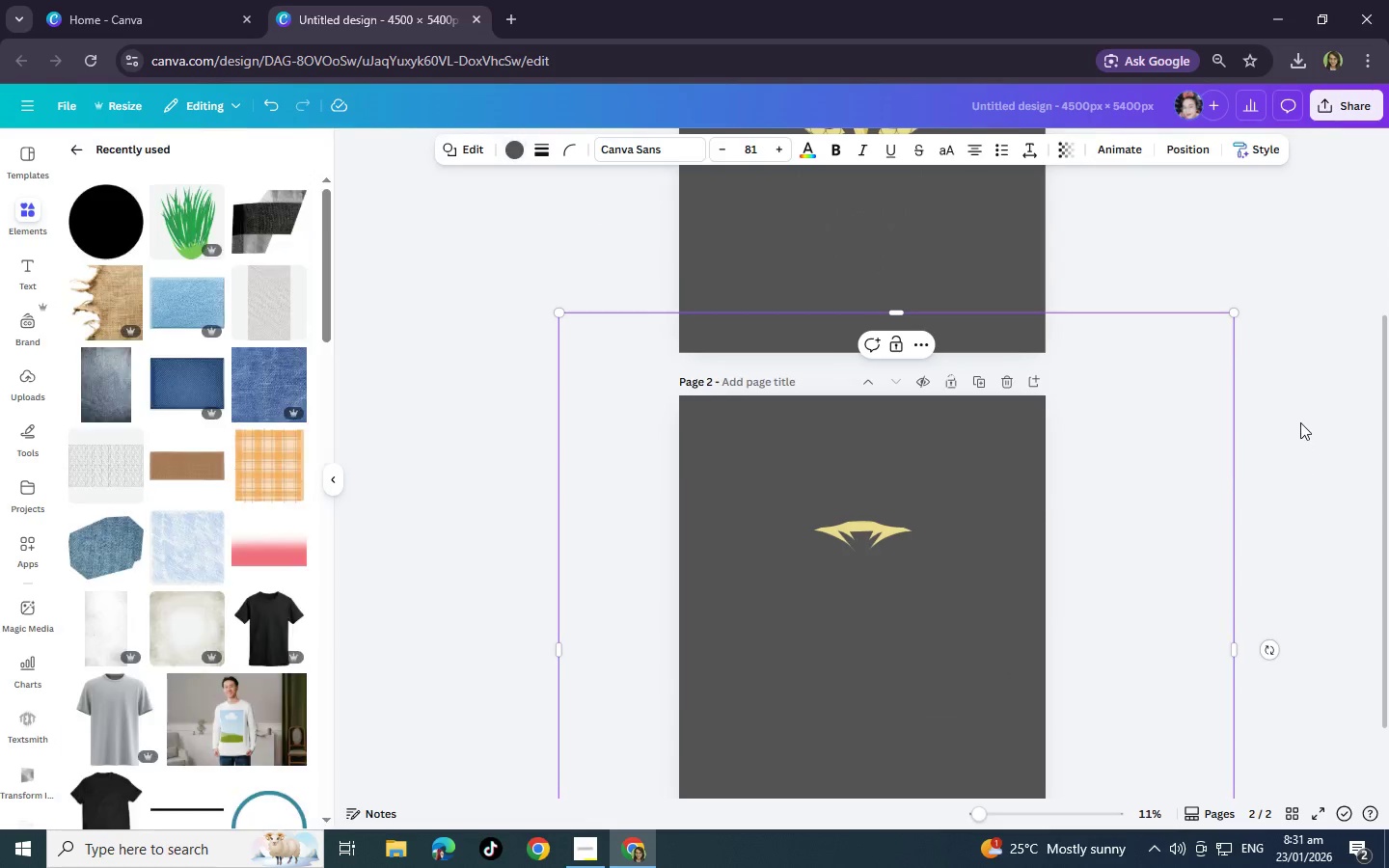 
left_click([1300, 422])
 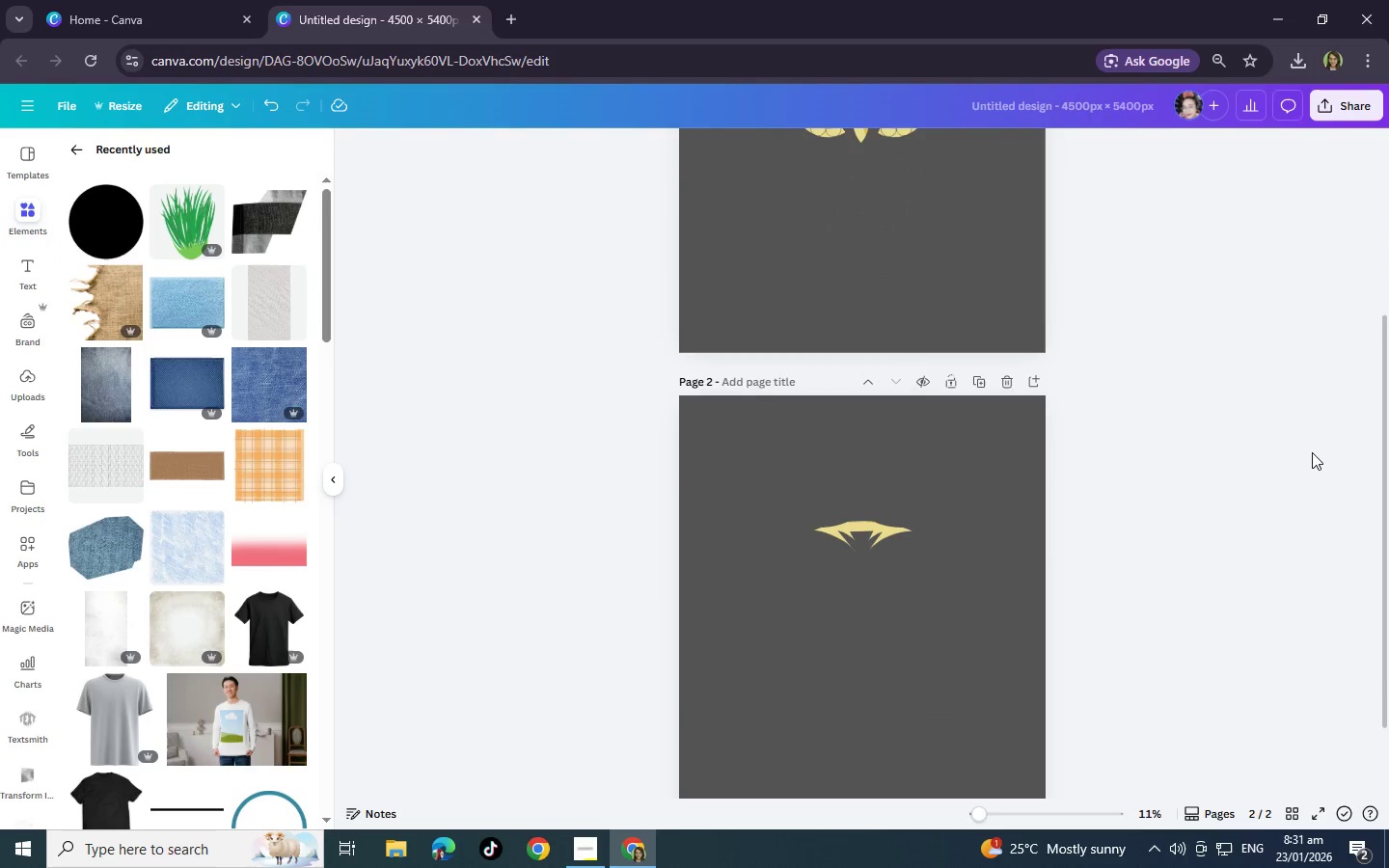 
left_click_drag(start_coordinate=[1311, 453], to_coordinate=[667, 405])
 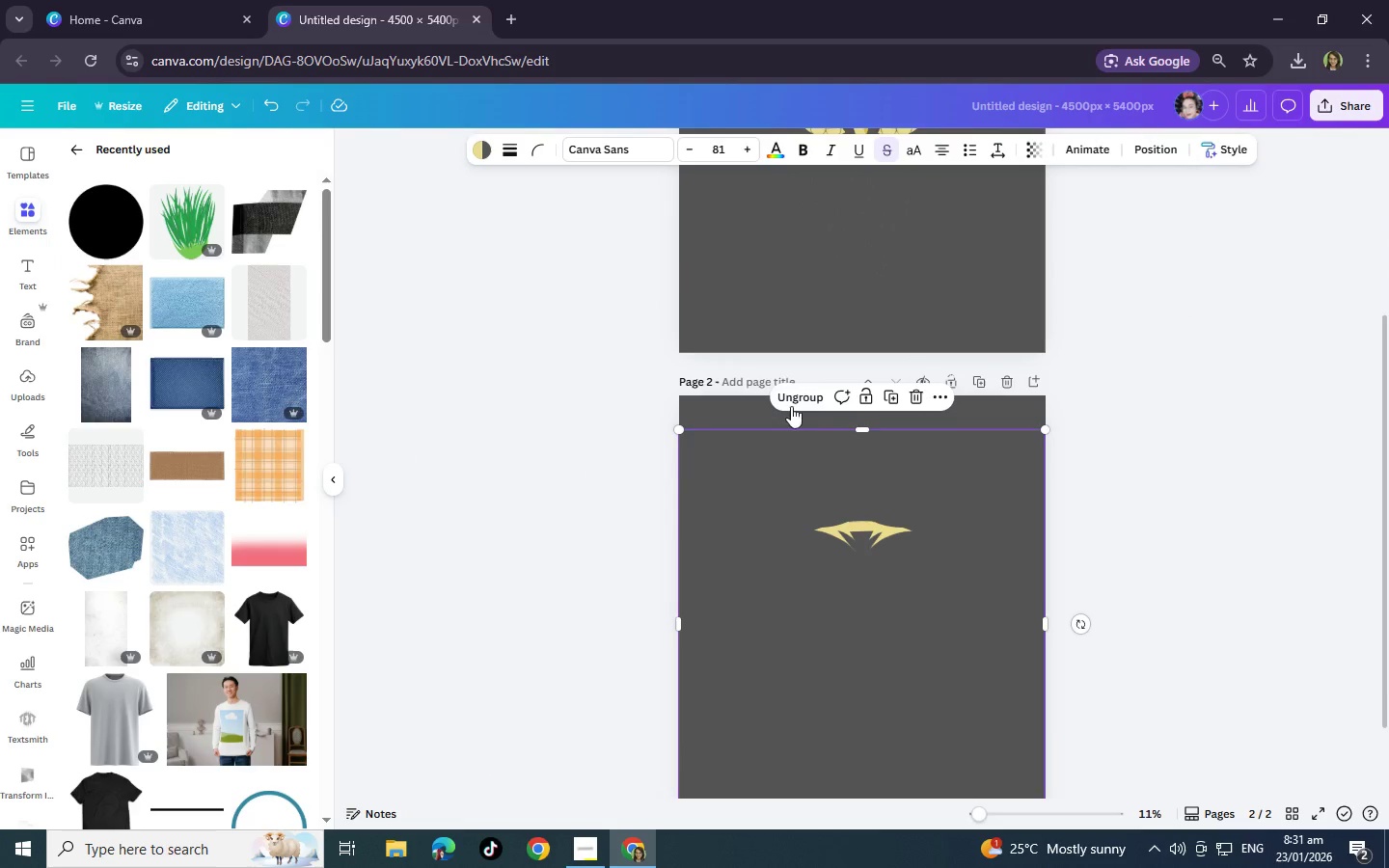 
left_click([1242, 440])
 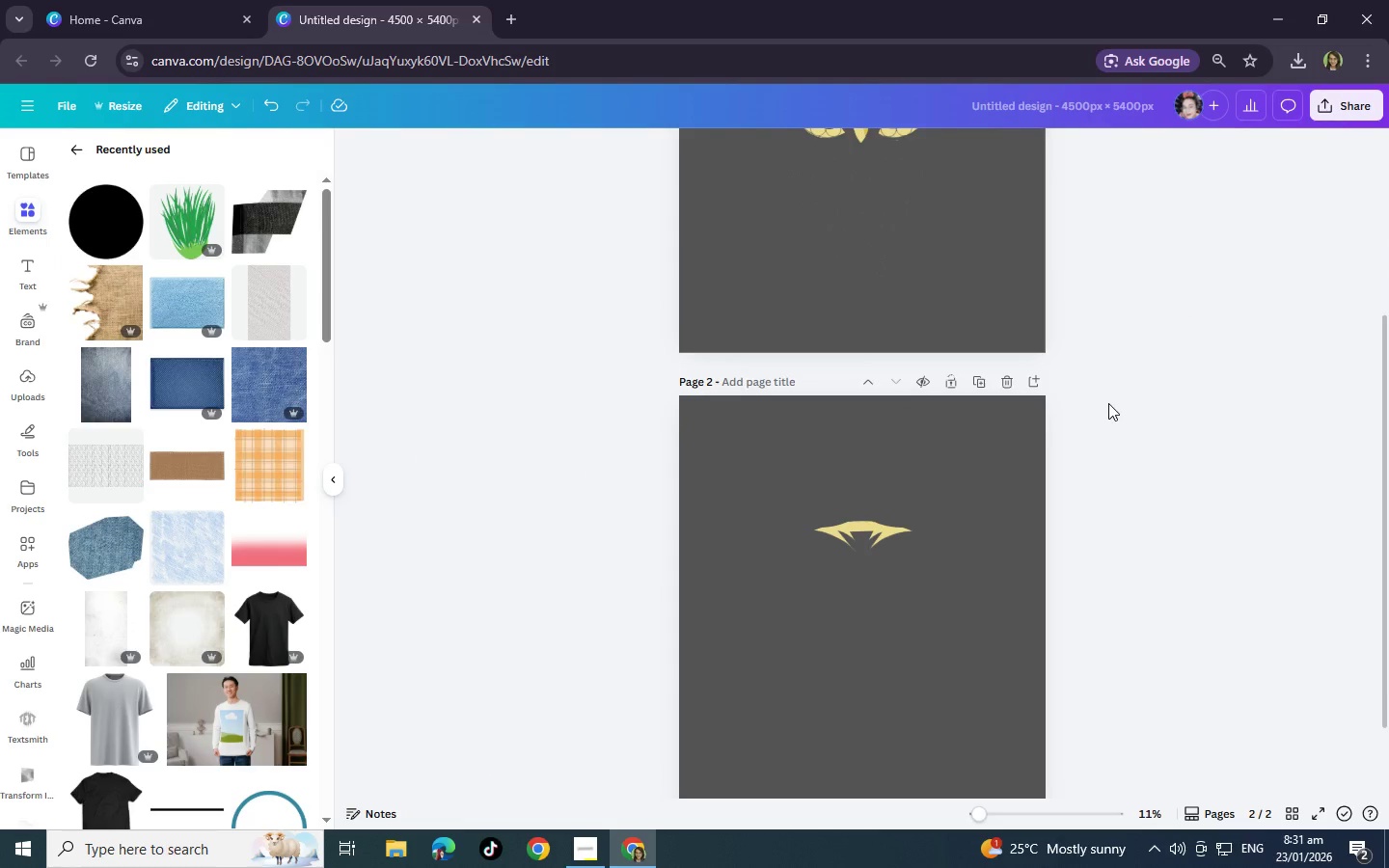 
left_click_drag(start_coordinate=[1108, 403], to_coordinate=[621, 867])
 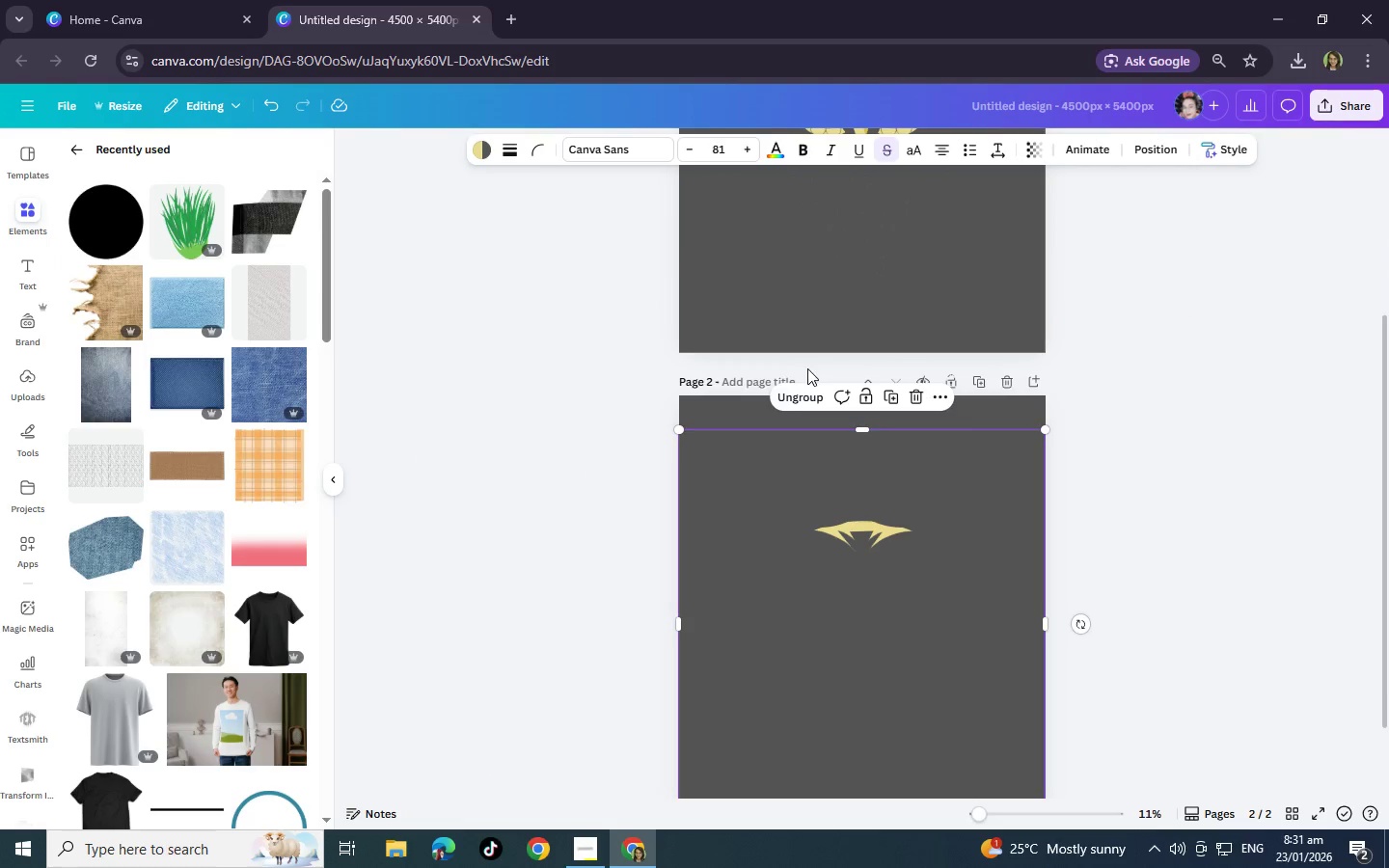 
scroll: coordinate [806, 477], scroll_direction: down, amount: 4.0
 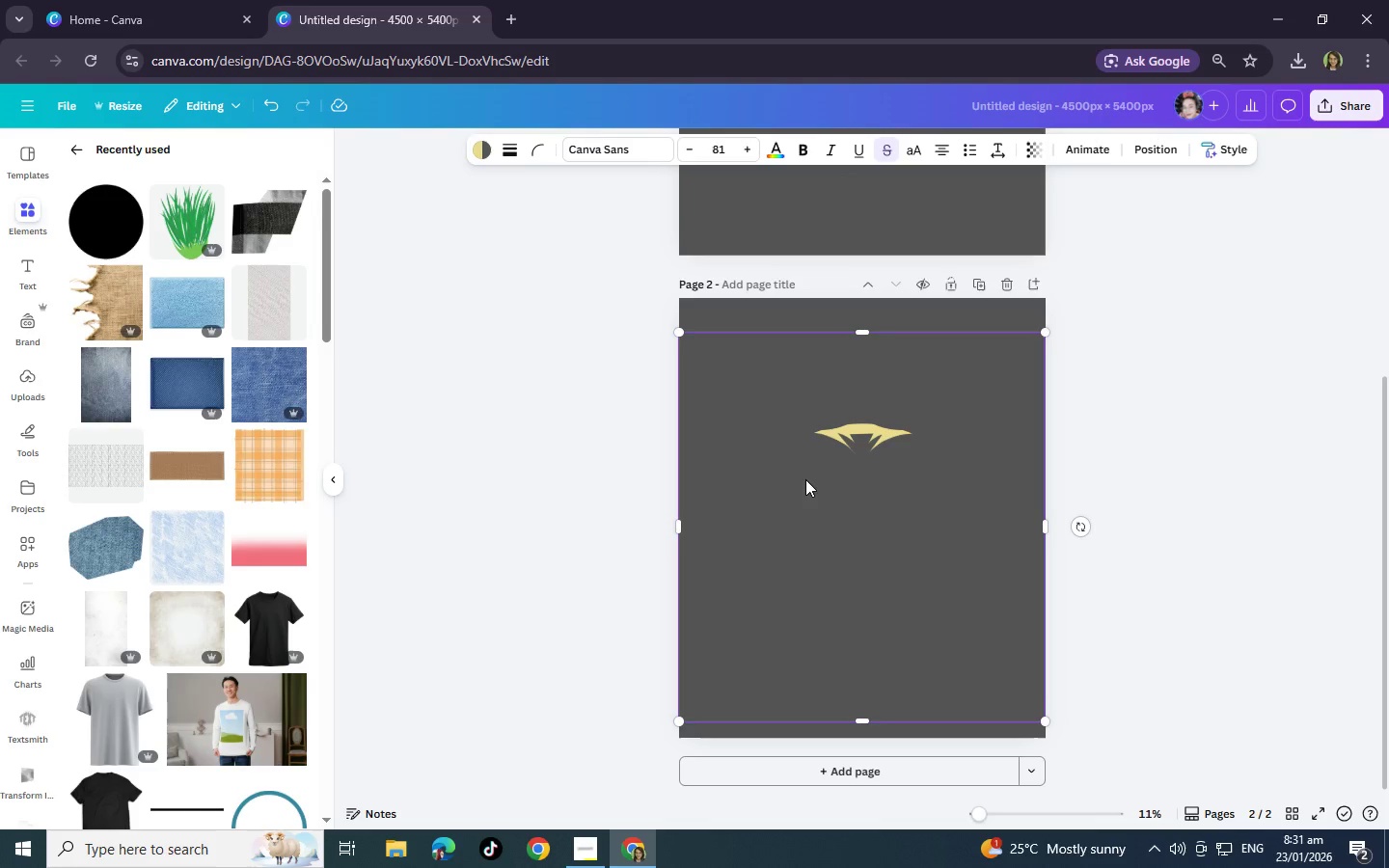 
key(Control+A)
 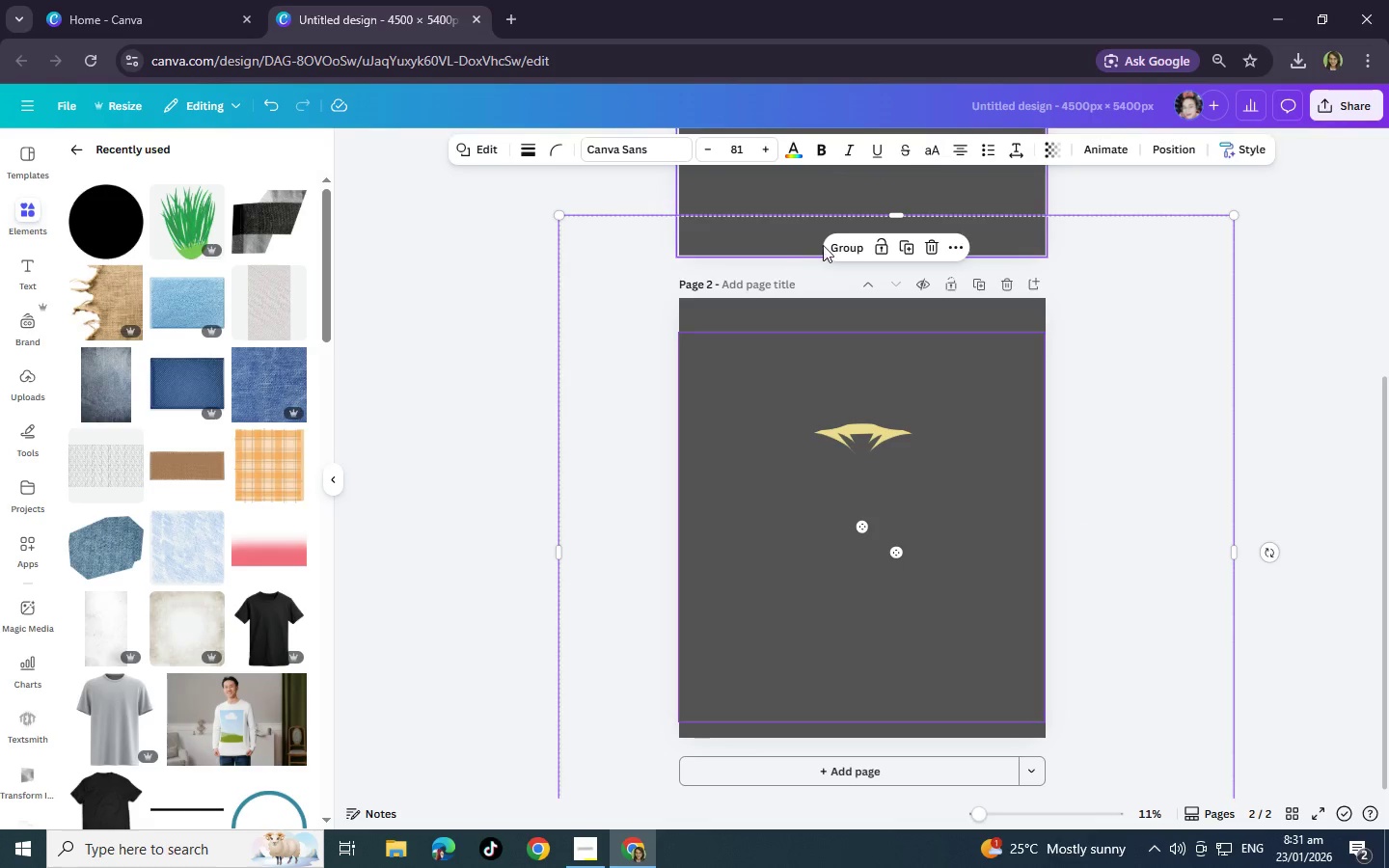 
left_click([868, 237])
 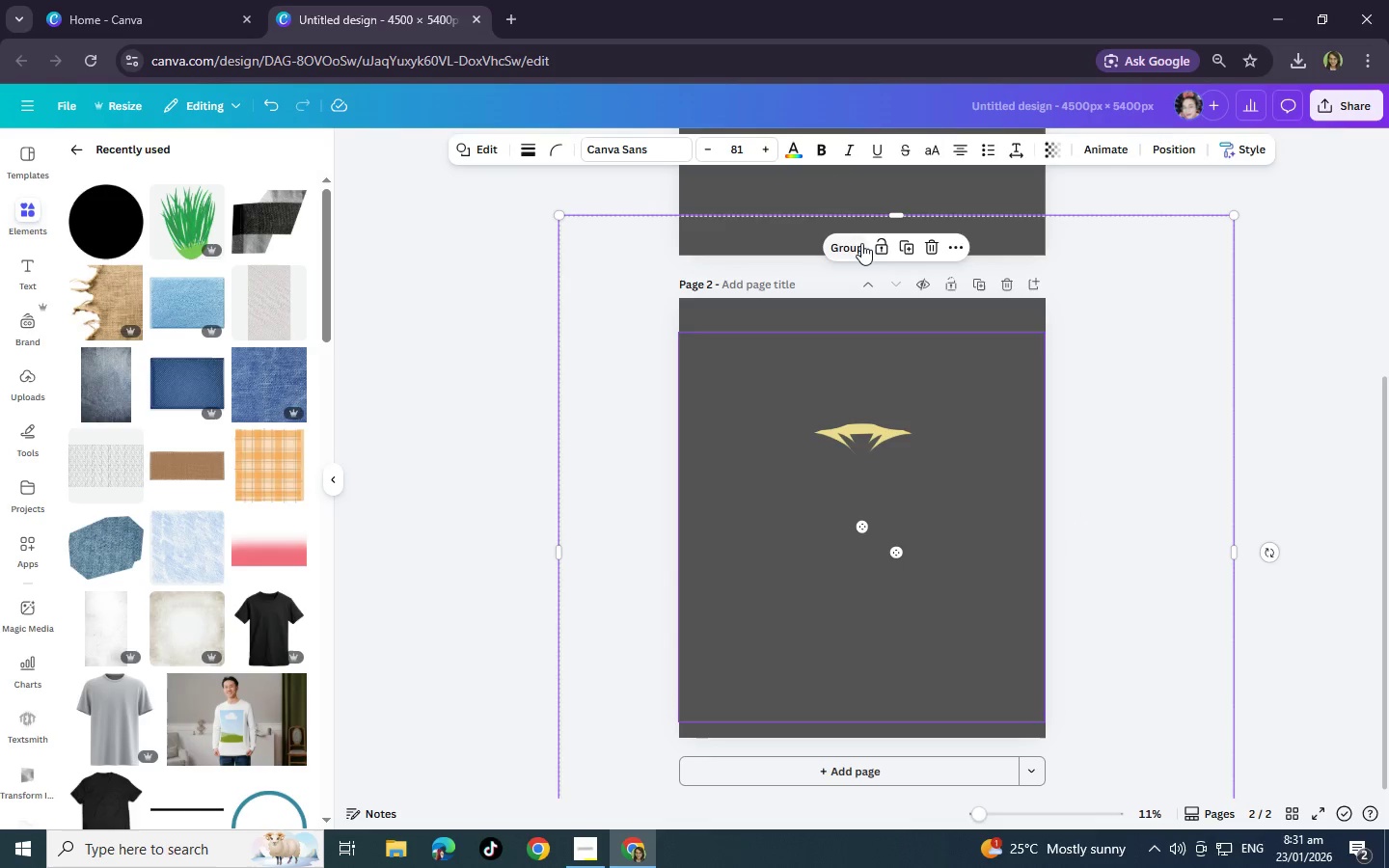 
left_click([861, 243])
 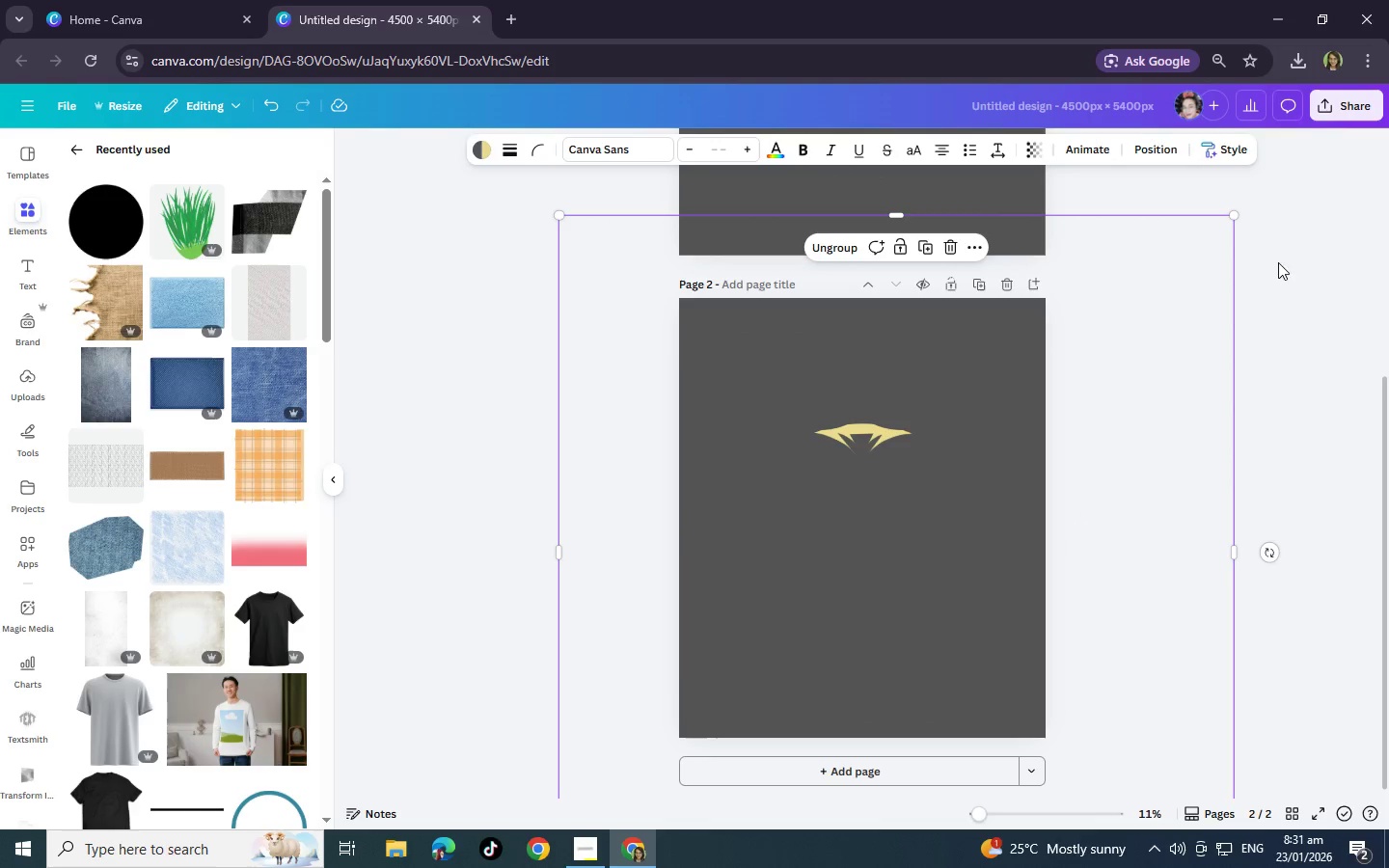 
left_click([1251, 230])
 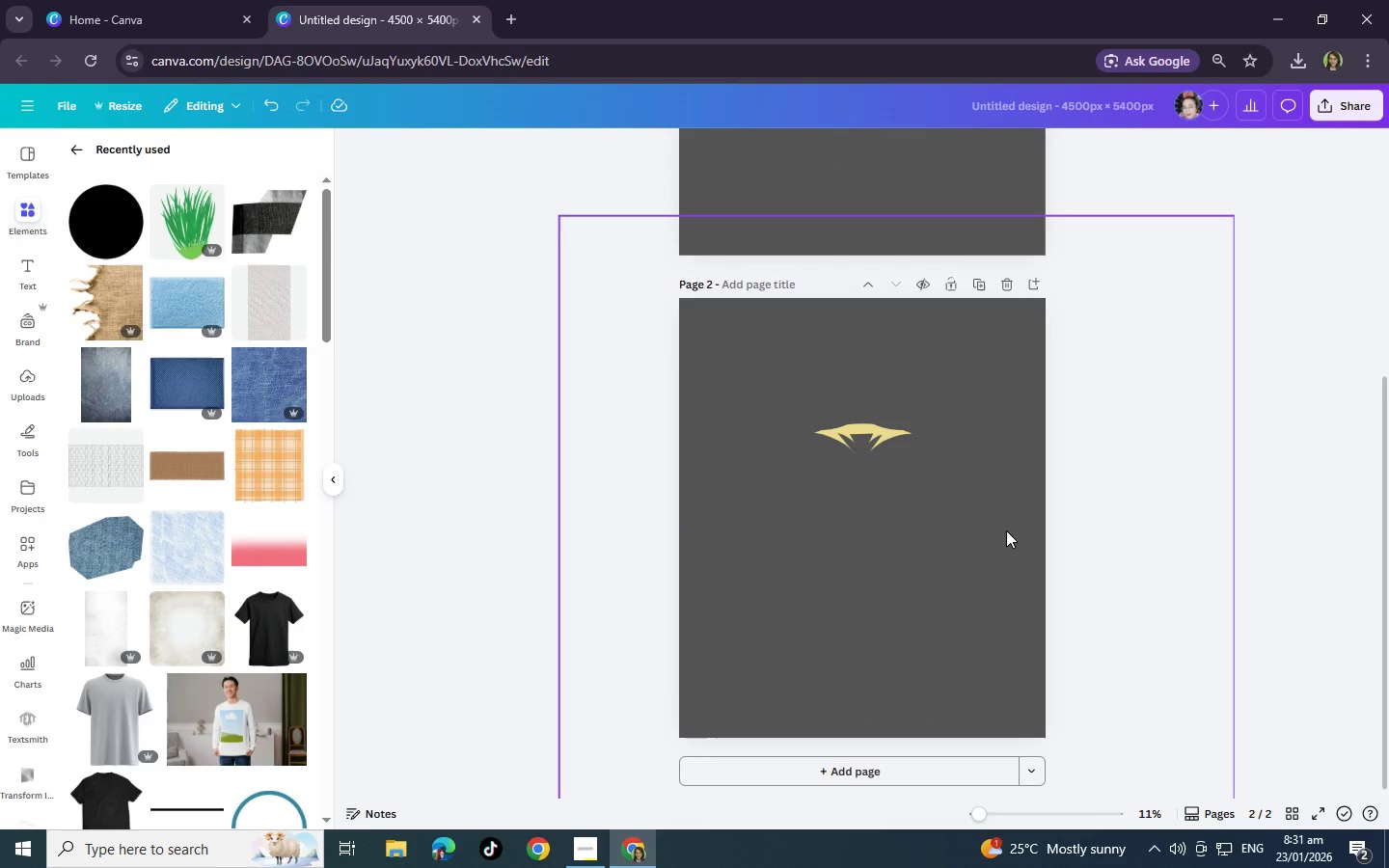 
left_click_drag(start_coordinate=[968, 600], to_coordinate=[961, 787])
 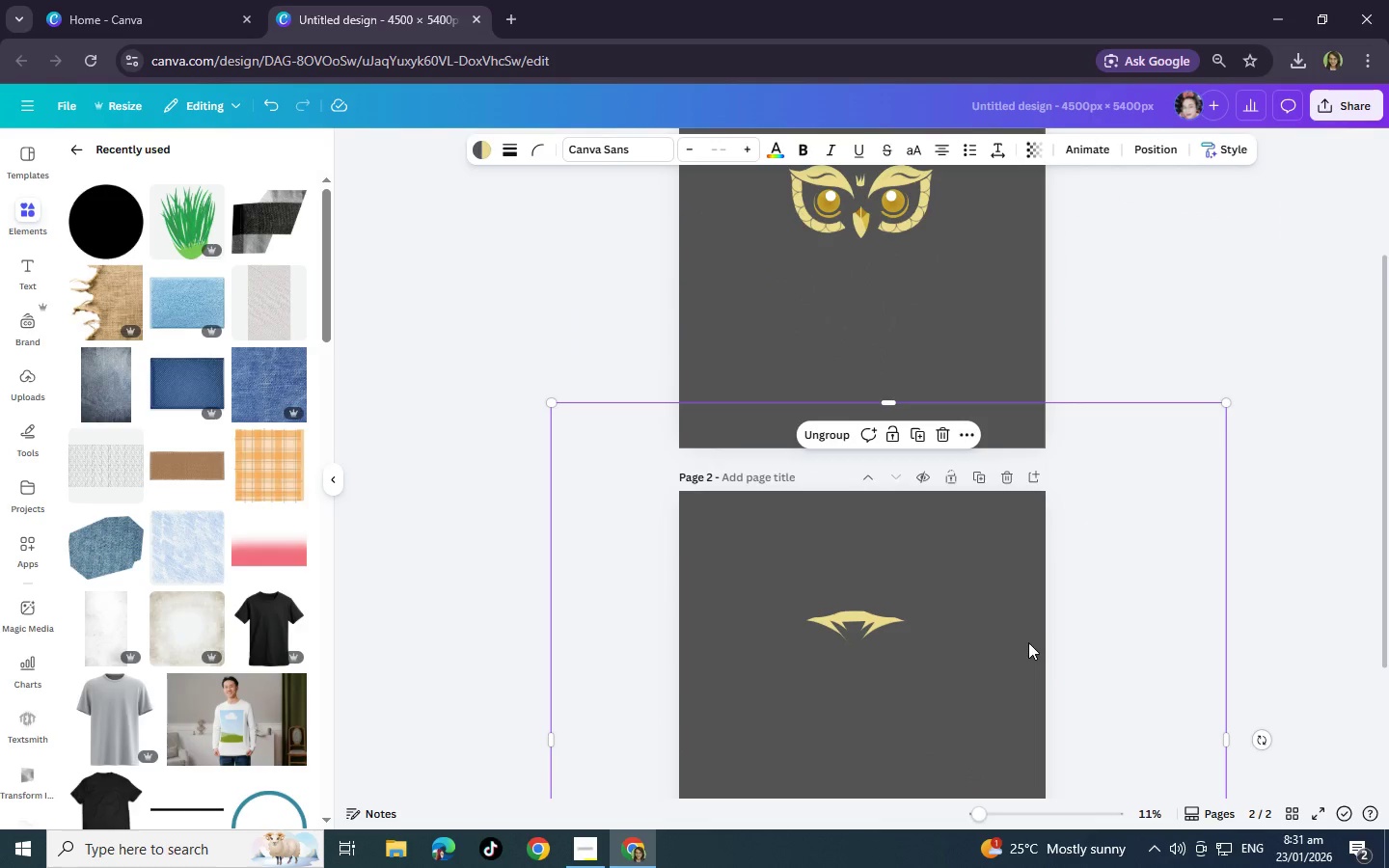 
scroll: coordinate [1025, 376], scroll_direction: up, amount: 2.0
 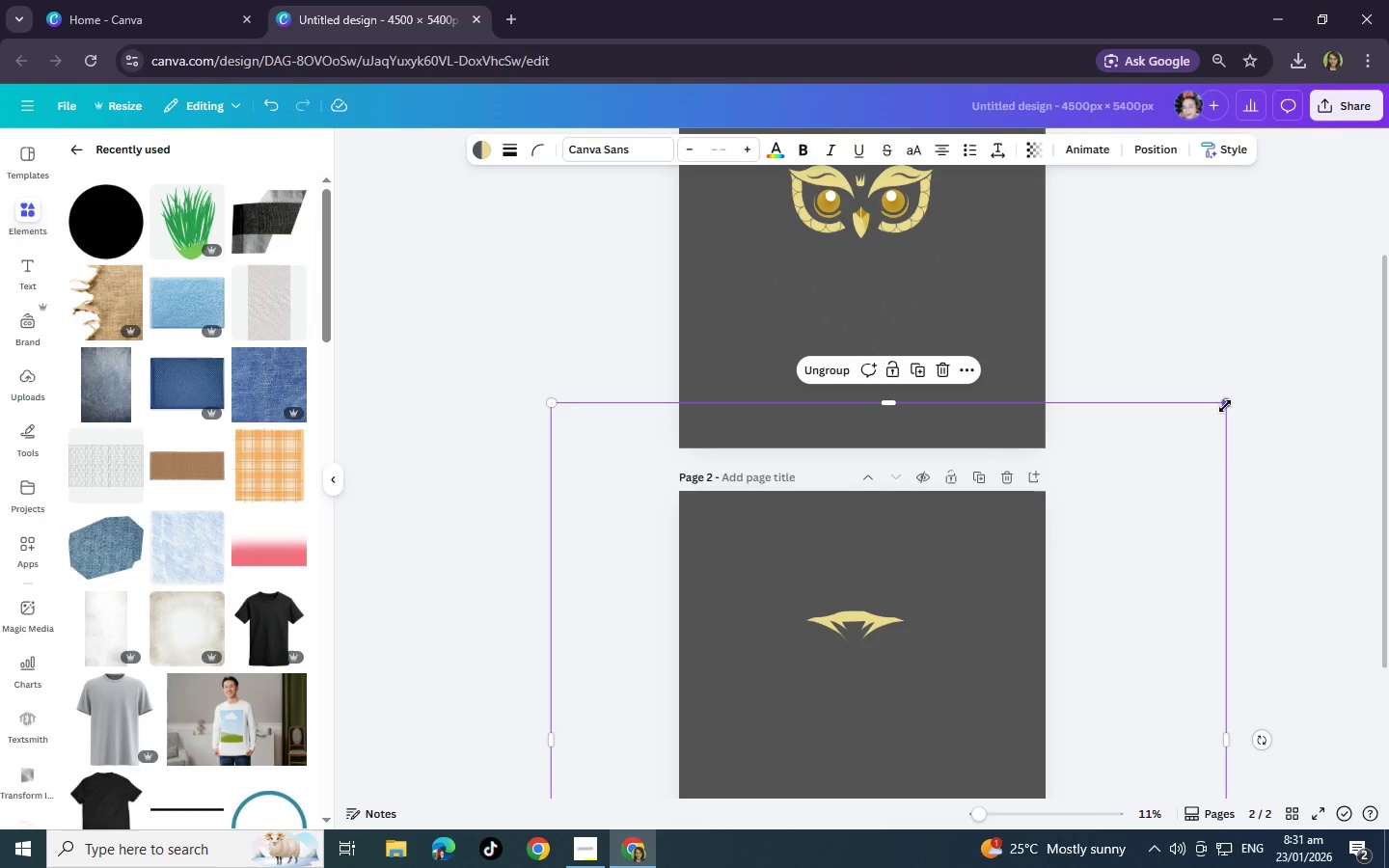 
mouse_move([903, 362])
 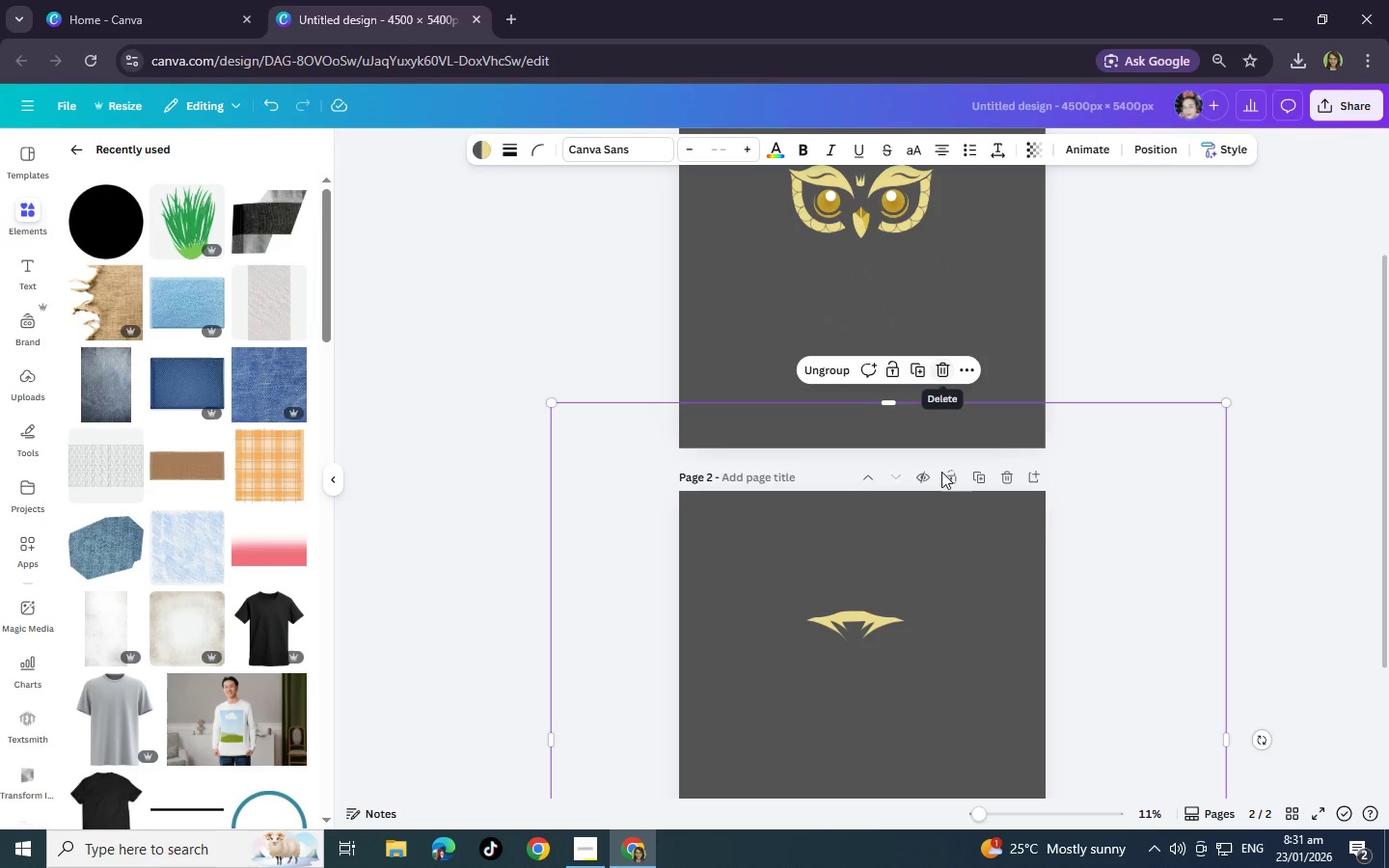 
mouse_move([922, 368])
 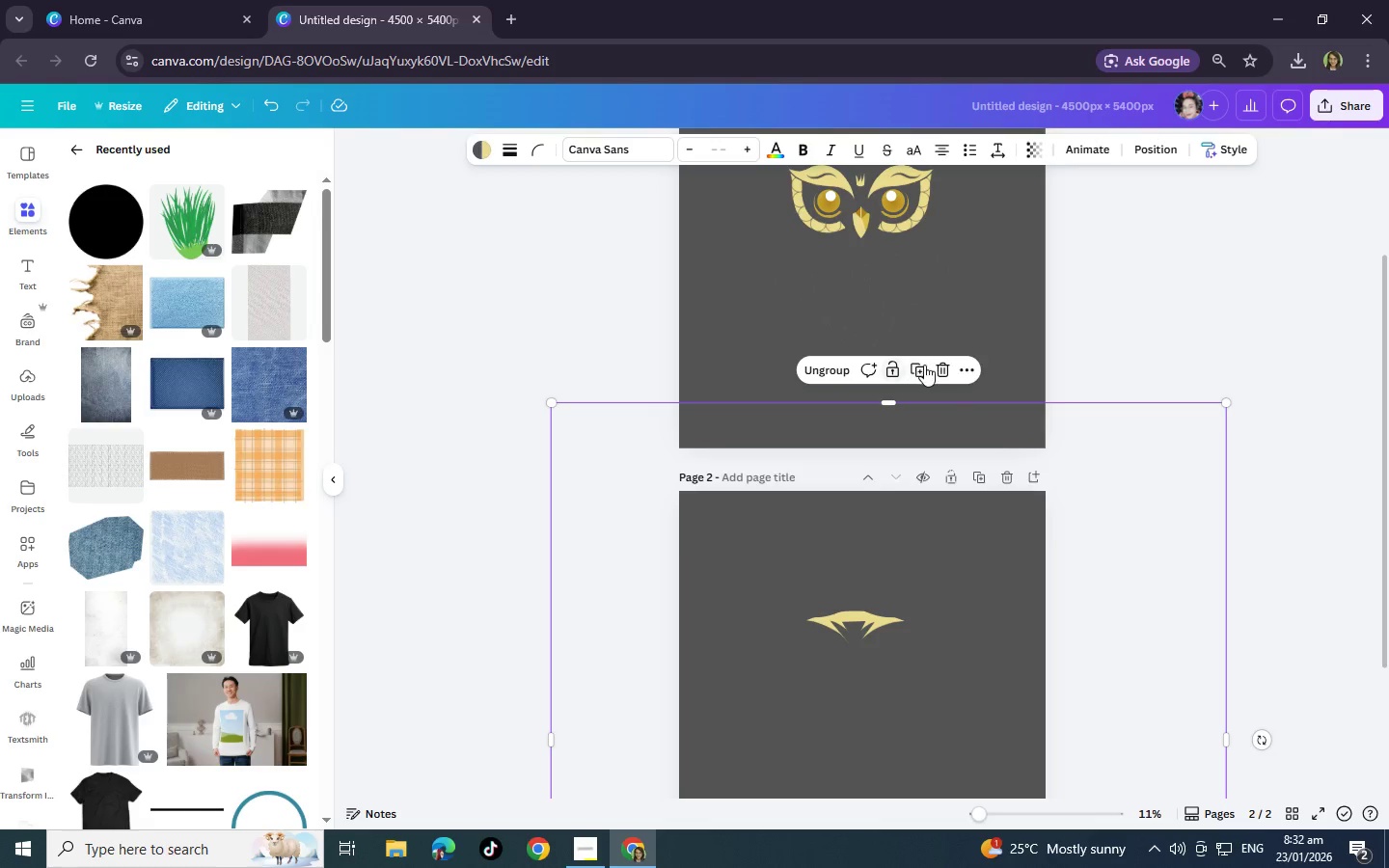 
left_click_drag(start_coordinate=[873, 784], to_coordinate=[878, 403])
 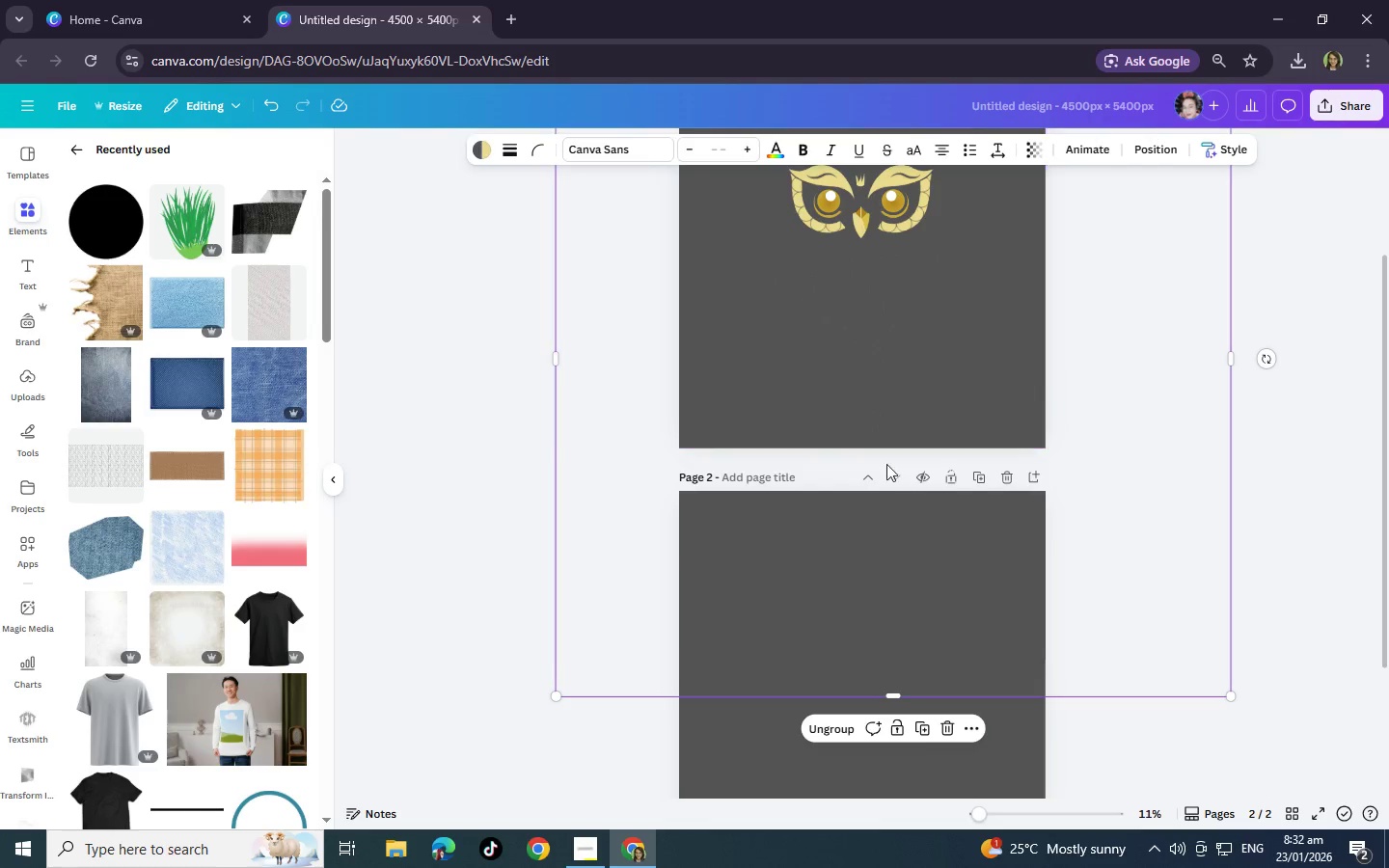 
scroll: coordinate [886, 466], scroll_direction: up, amount: 2.0
 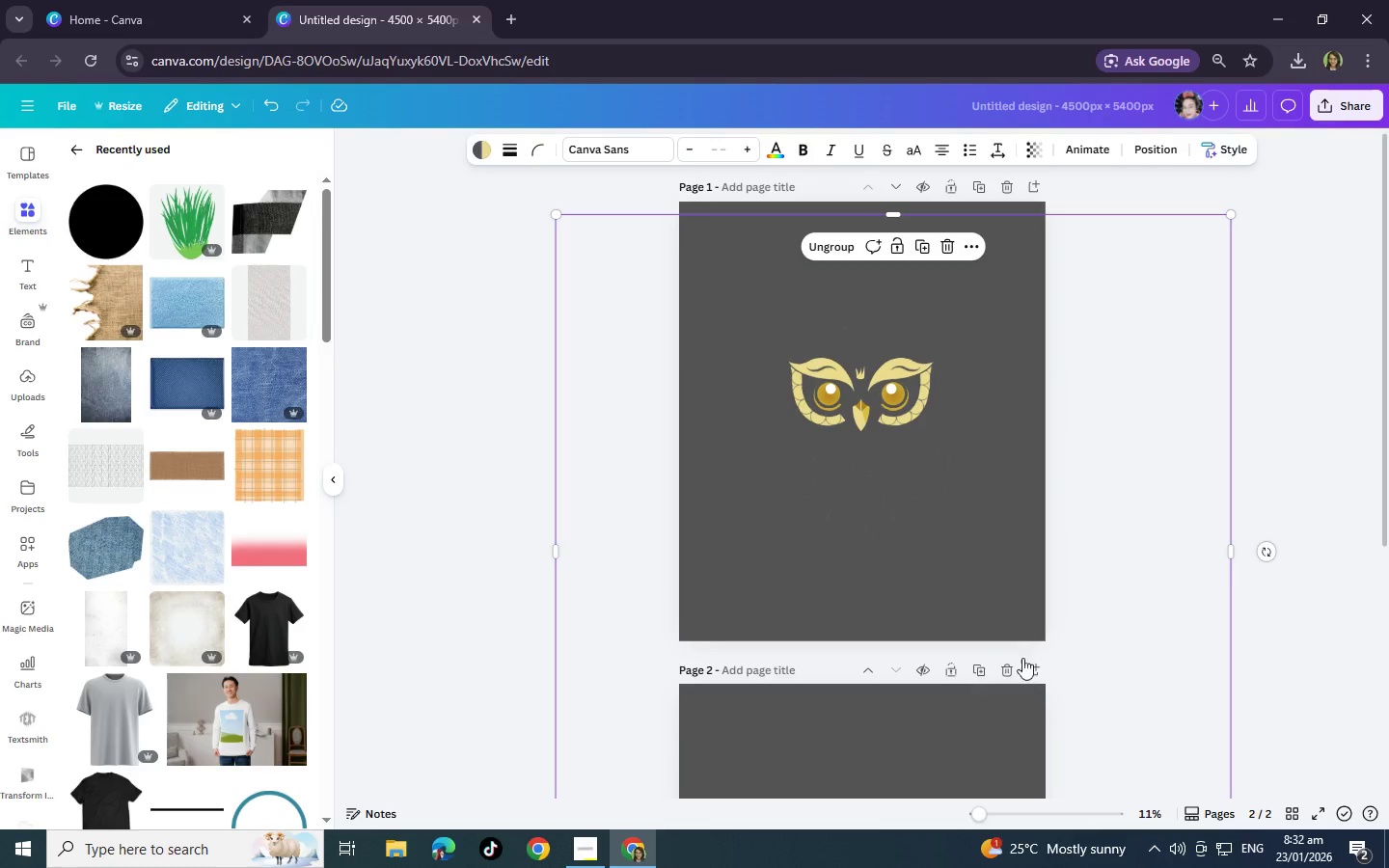 
left_click_drag(start_coordinate=[1049, 665], to_coordinate=[1049, 684])
 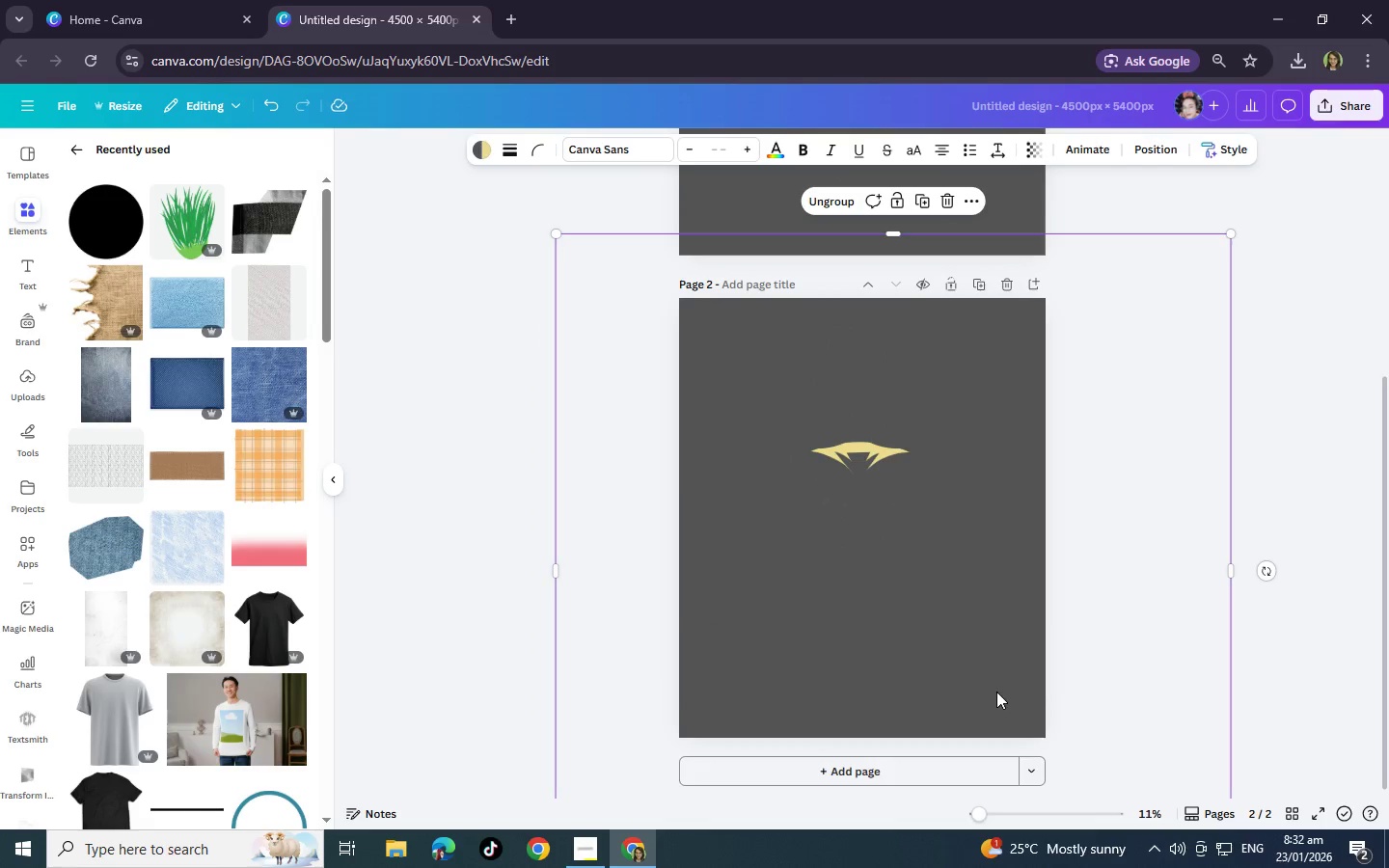 
scroll: coordinate [999, 692], scroll_direction: down, amount: 6.0
 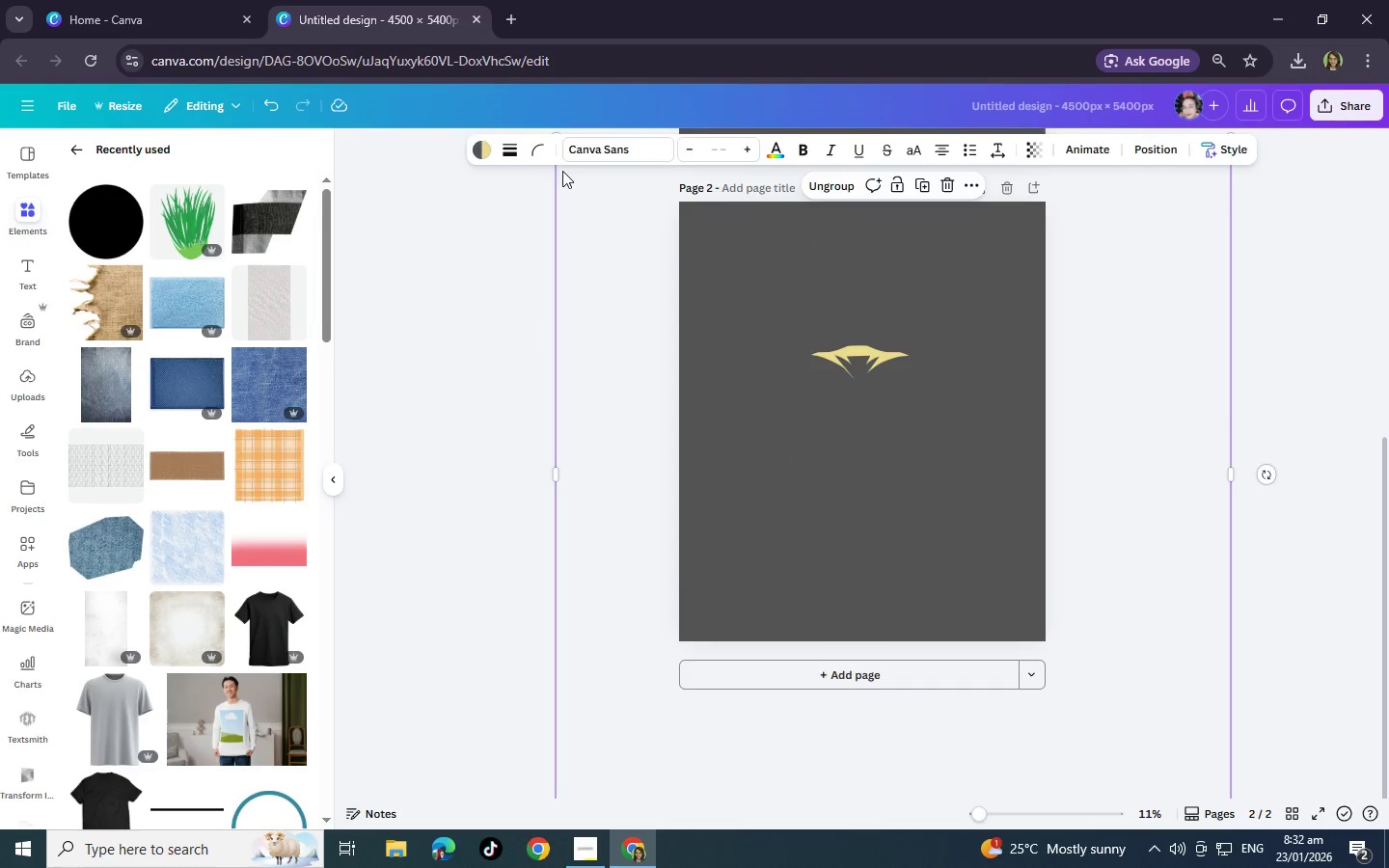 
left_click([1254, 356])
 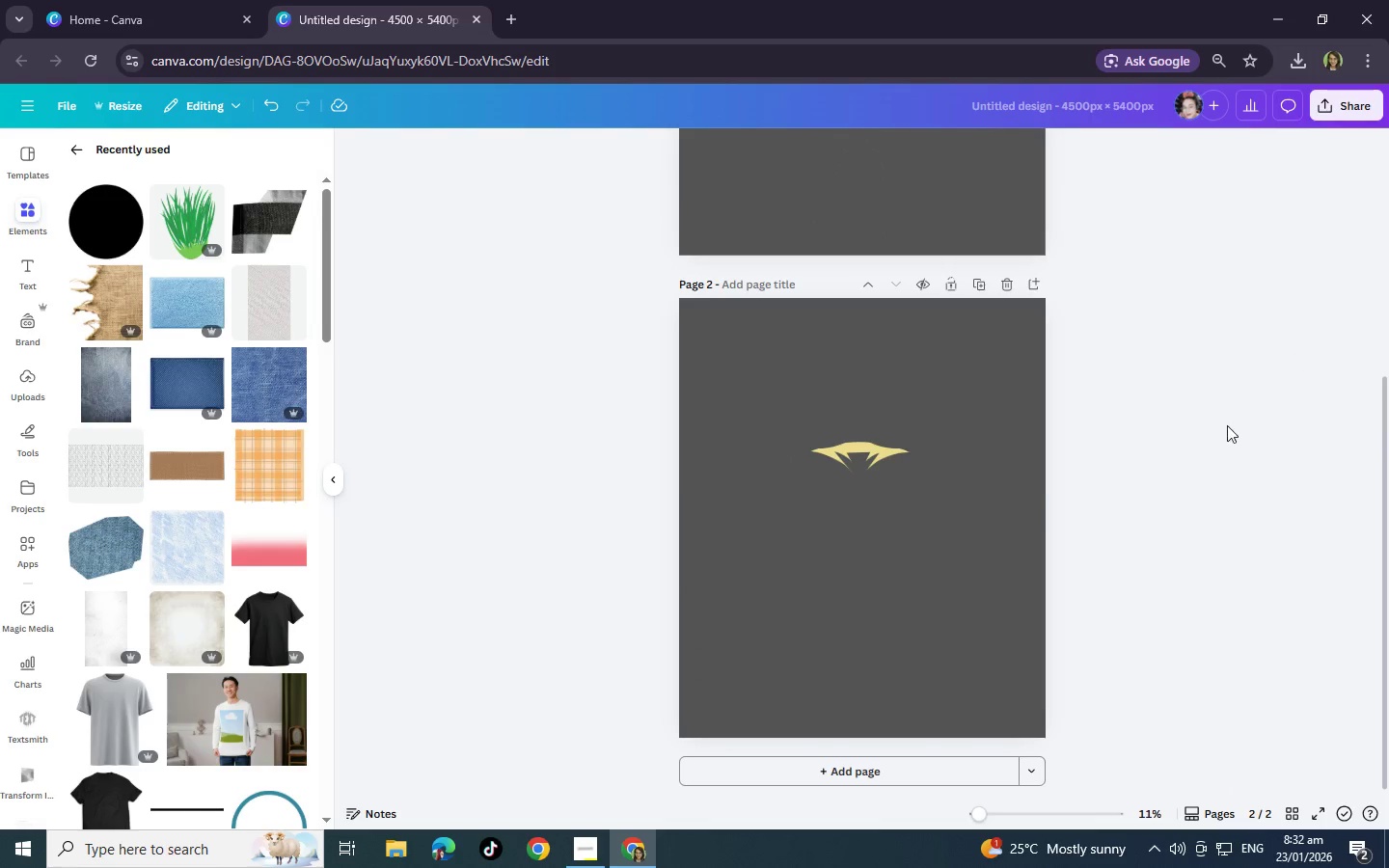 
left_click([904, 483])
 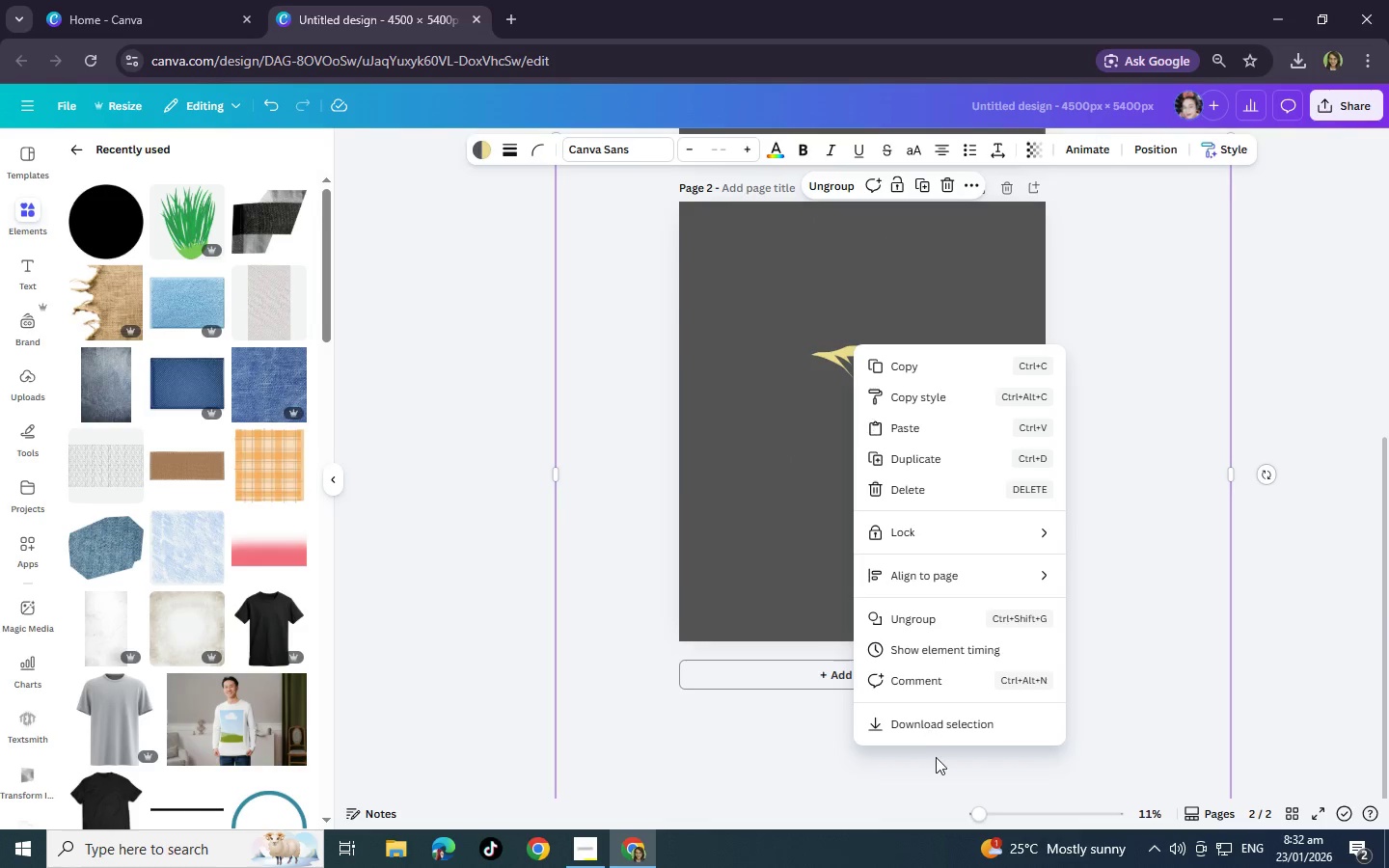 
left_click([935, 727])
 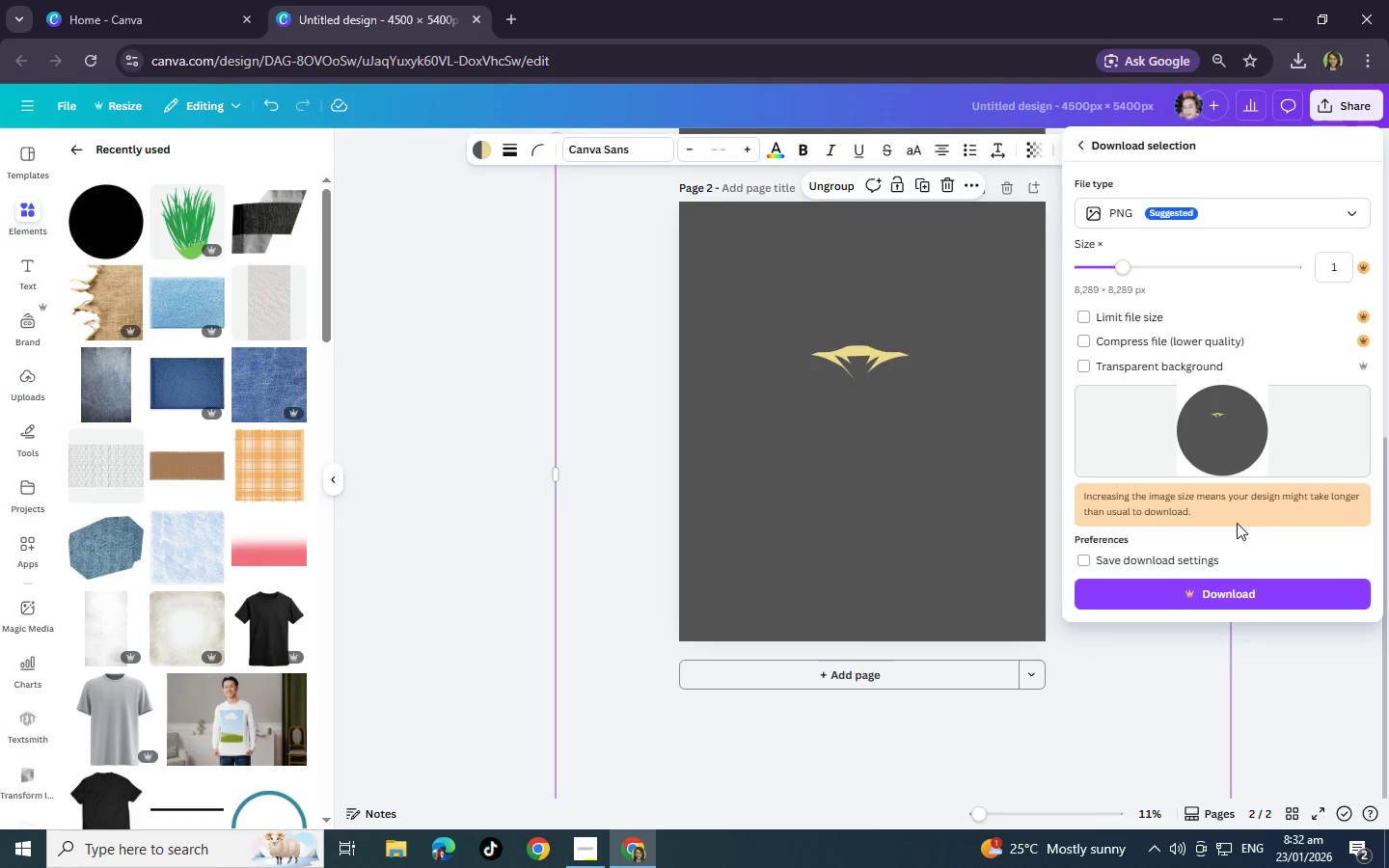 
wait(5.02)
 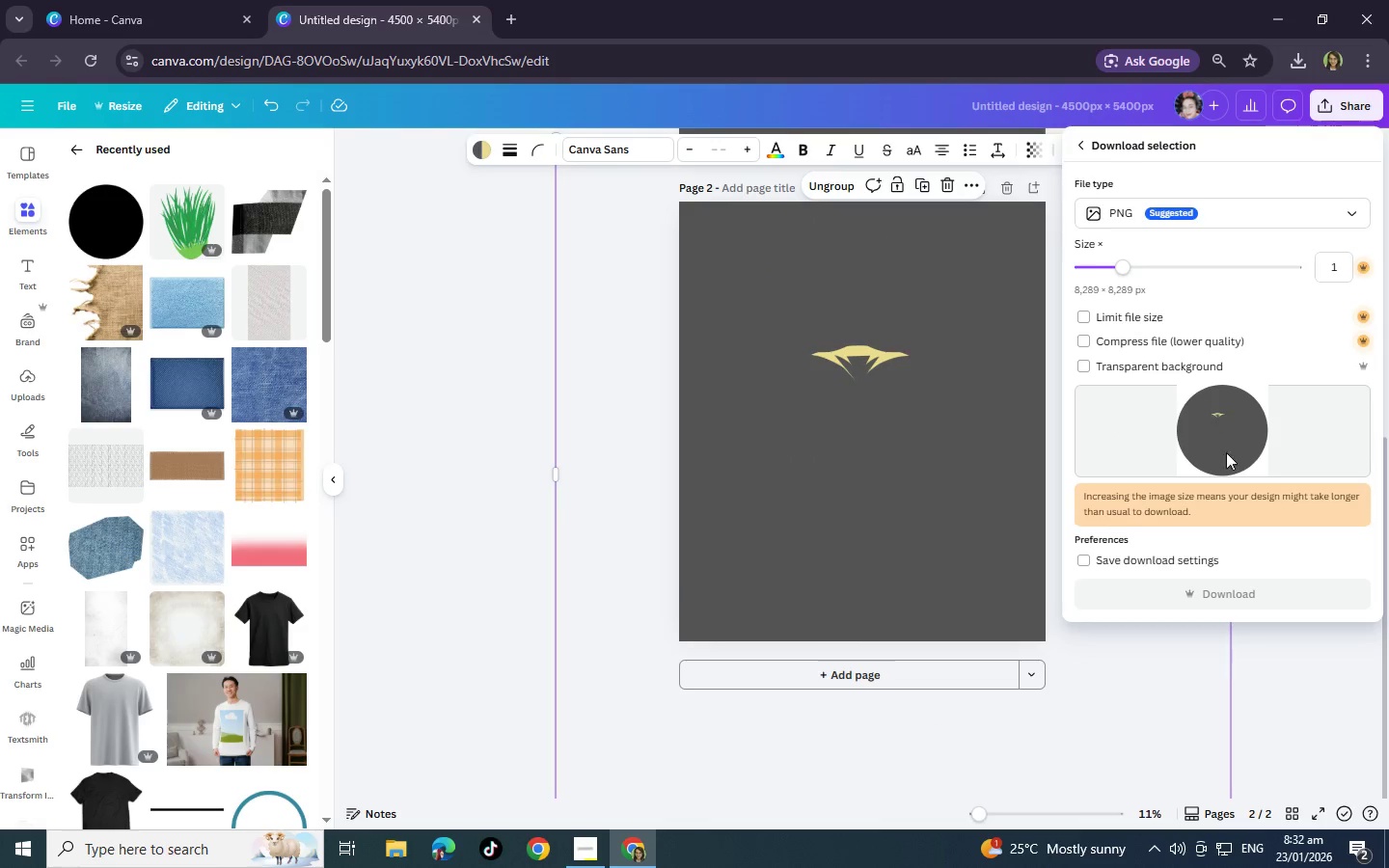 
left_click([431, 551])
 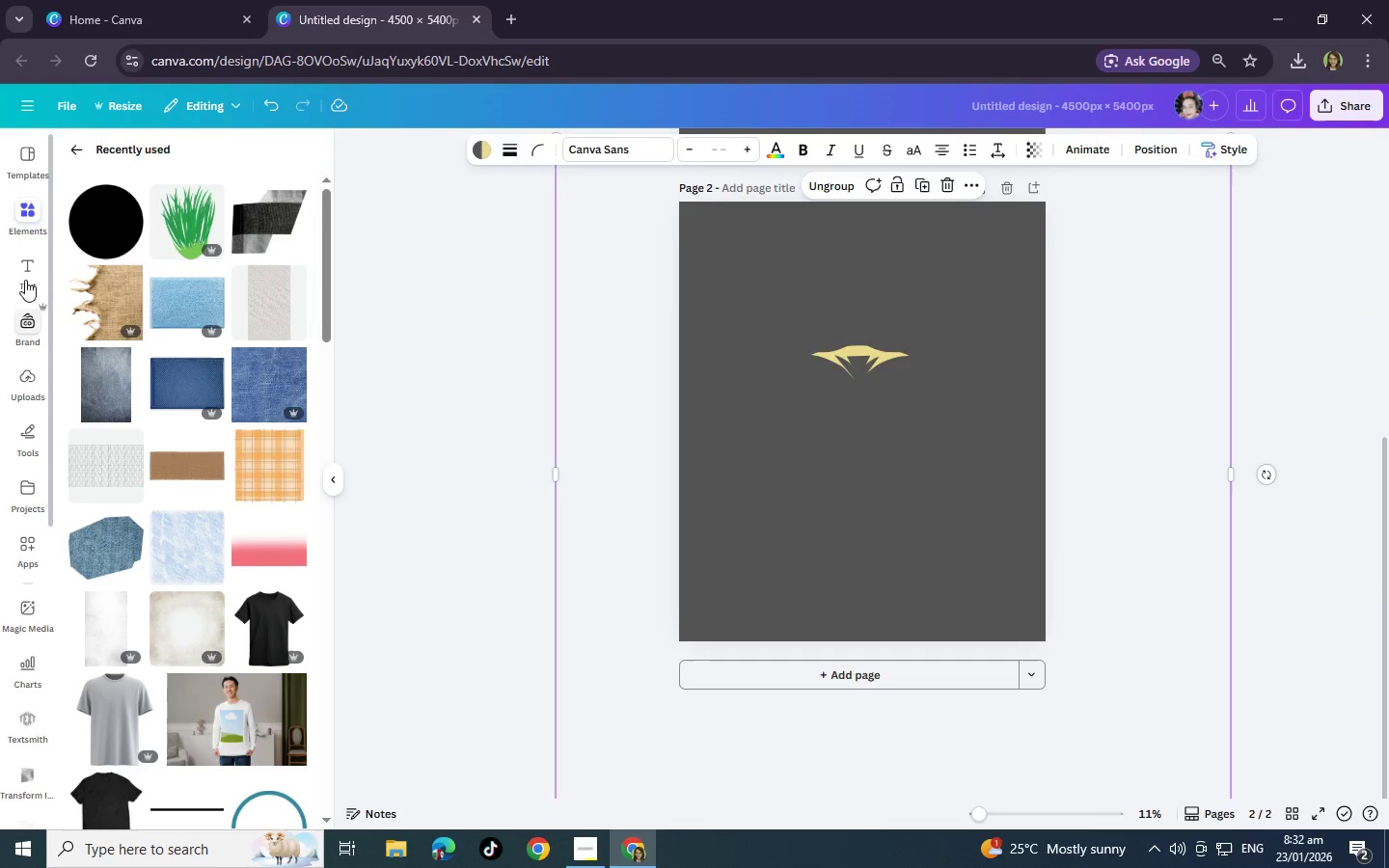 
wait(5.17)
 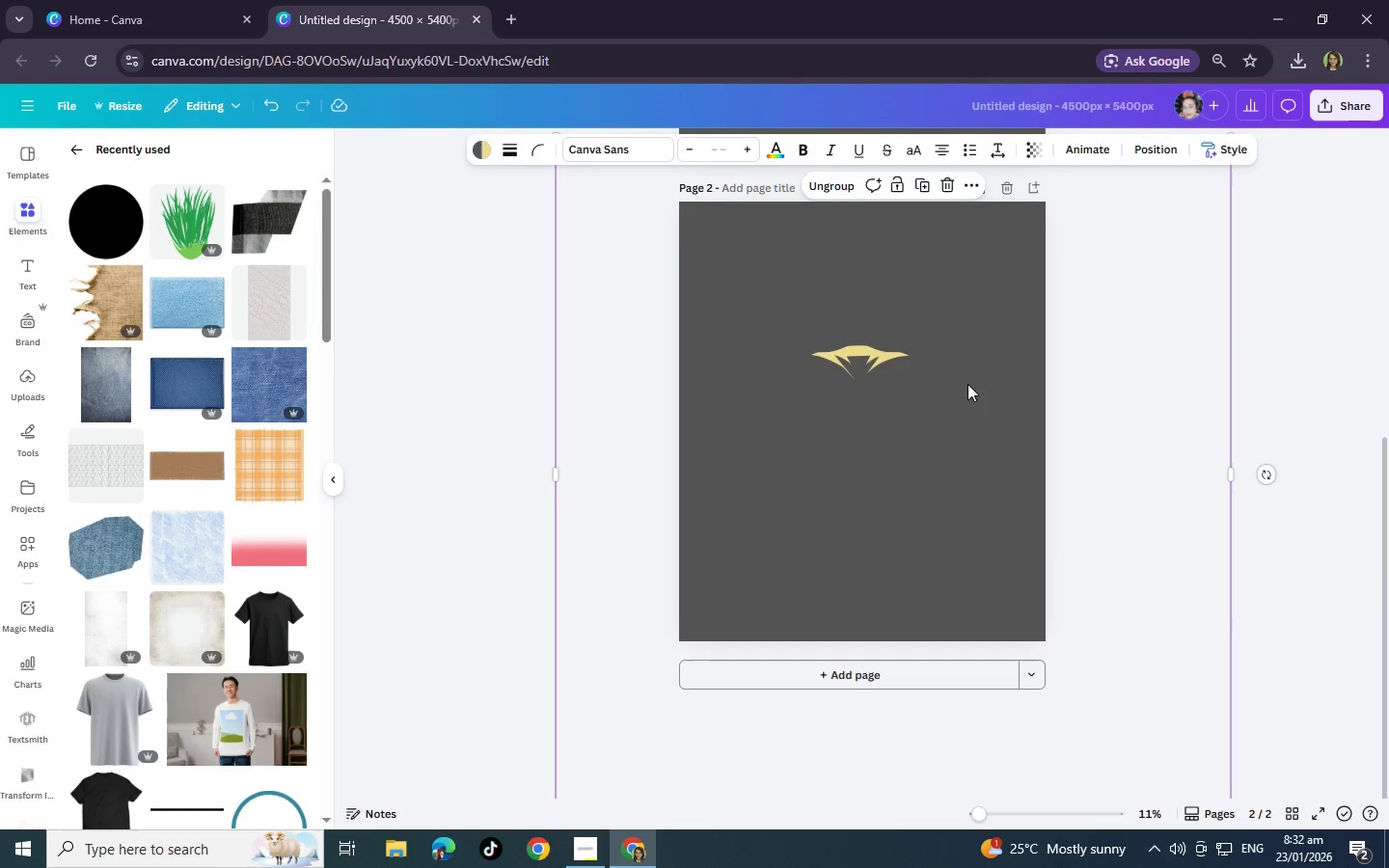 
left_click([27, 377])
 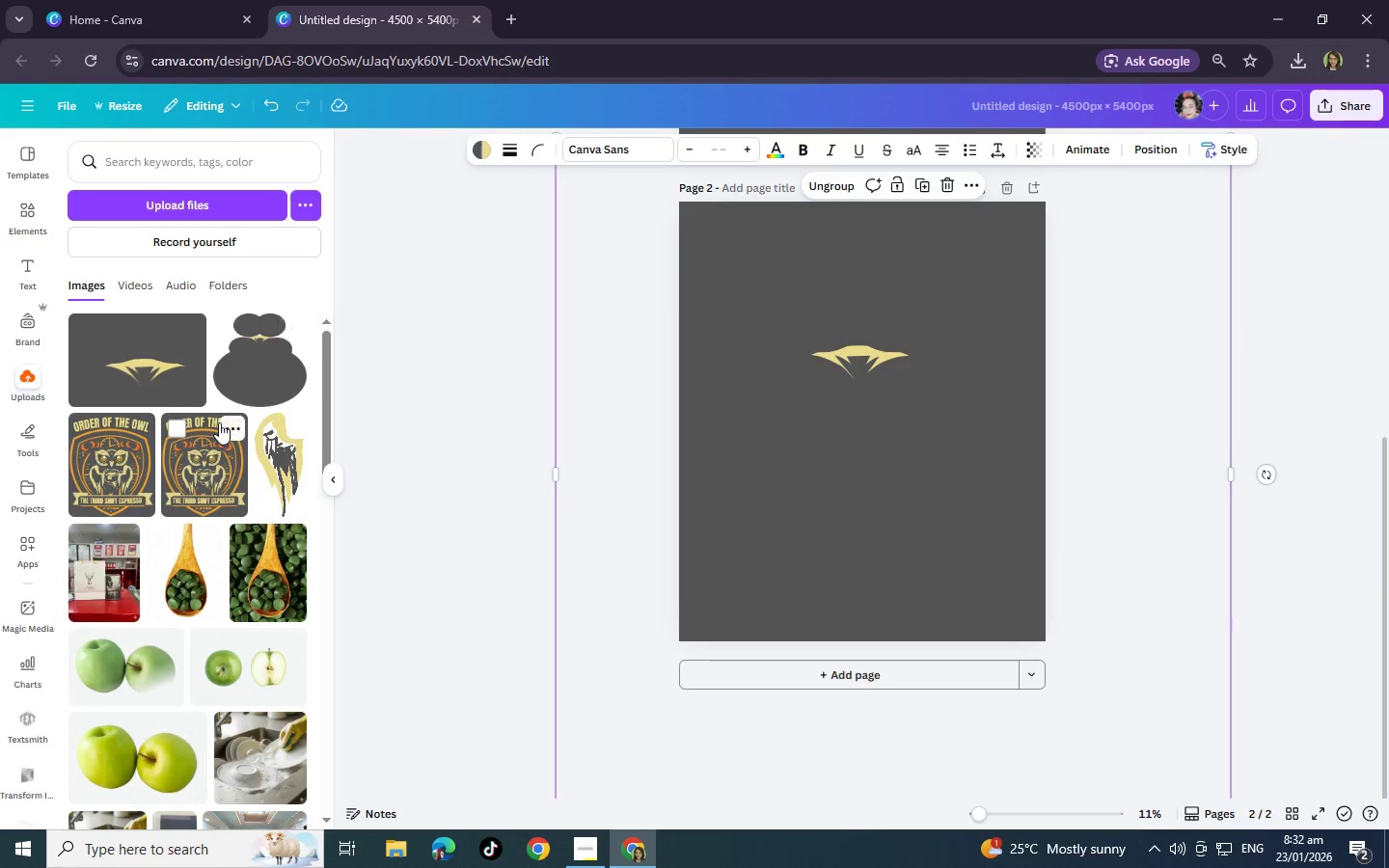 
mouse_move([248, 339])
 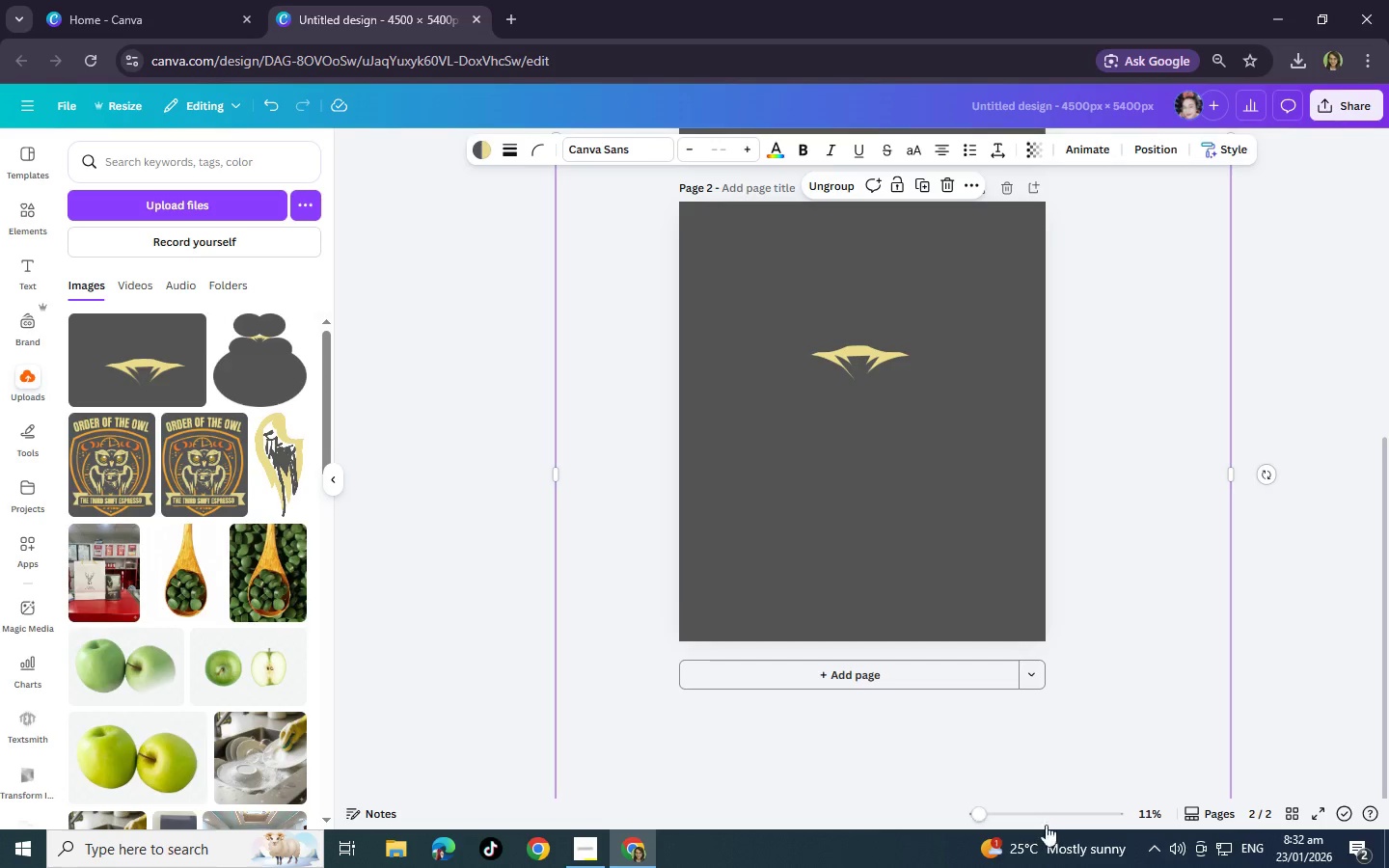 
left_click([1054, 816])
 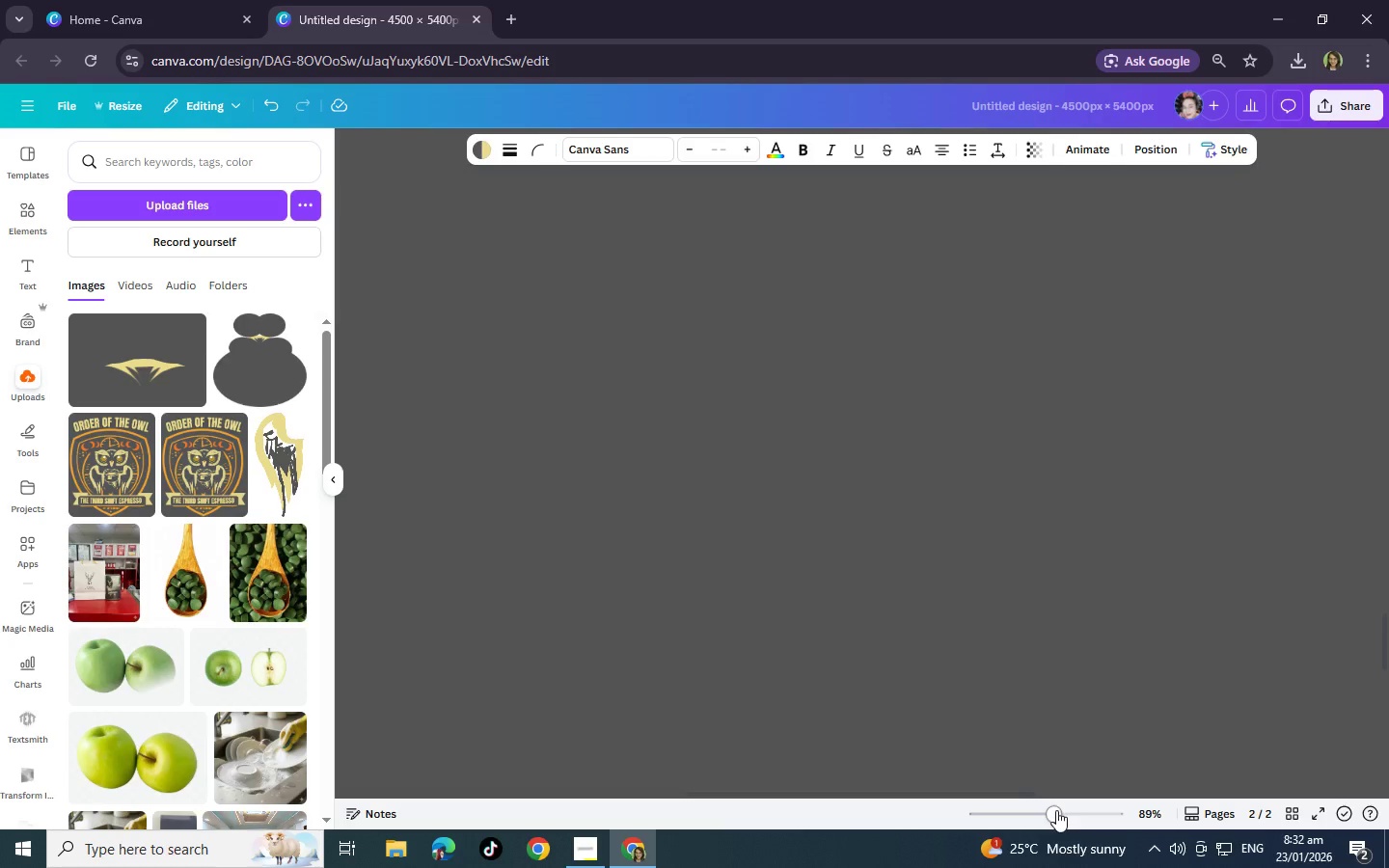 
left_click_drag(start_coordinate=[1050, 811], to_coordinate=[1067, 810])
 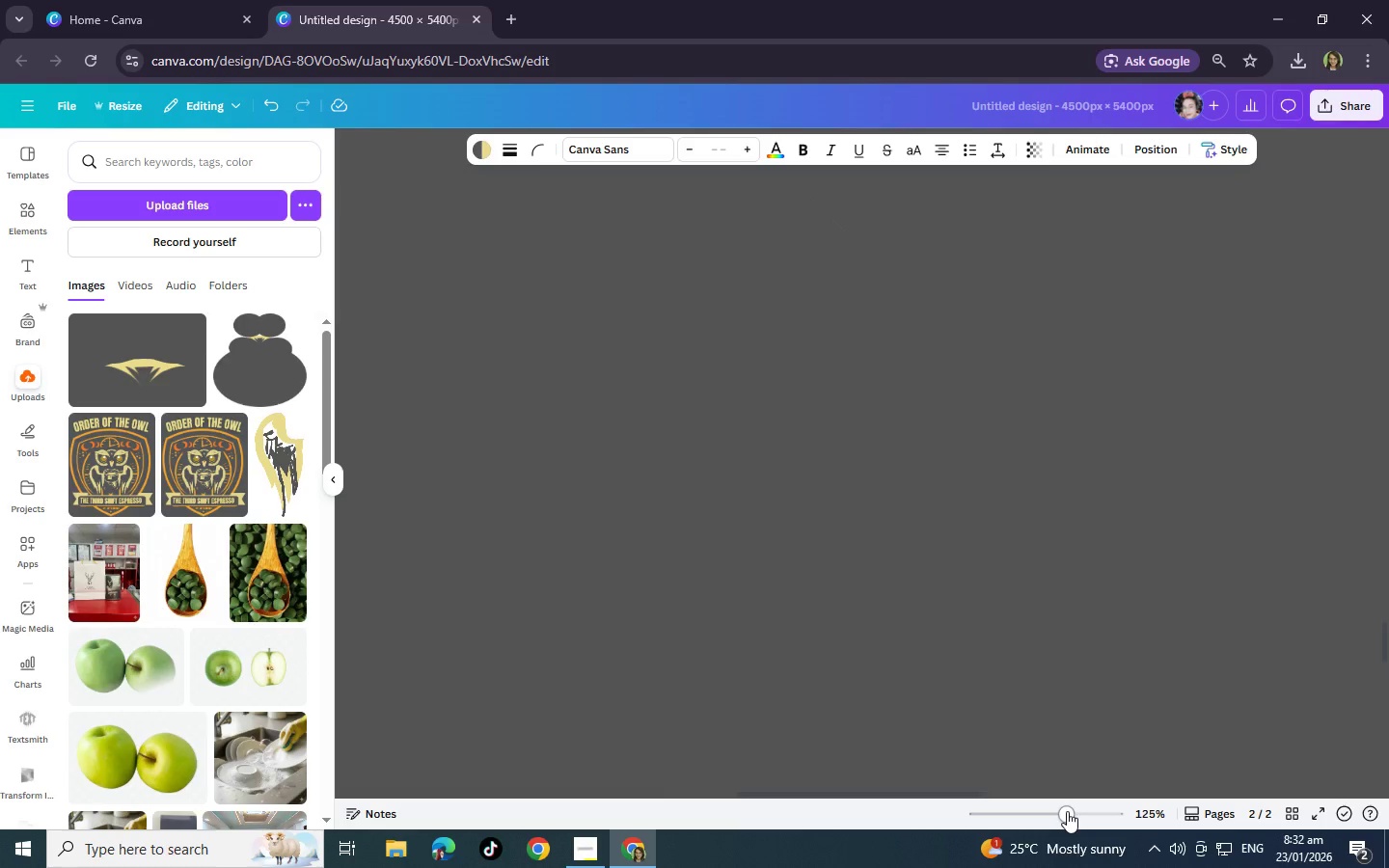 
left_click_drag(start_coordinate=[1067, 811], to_coordinate=[1055, 813])
 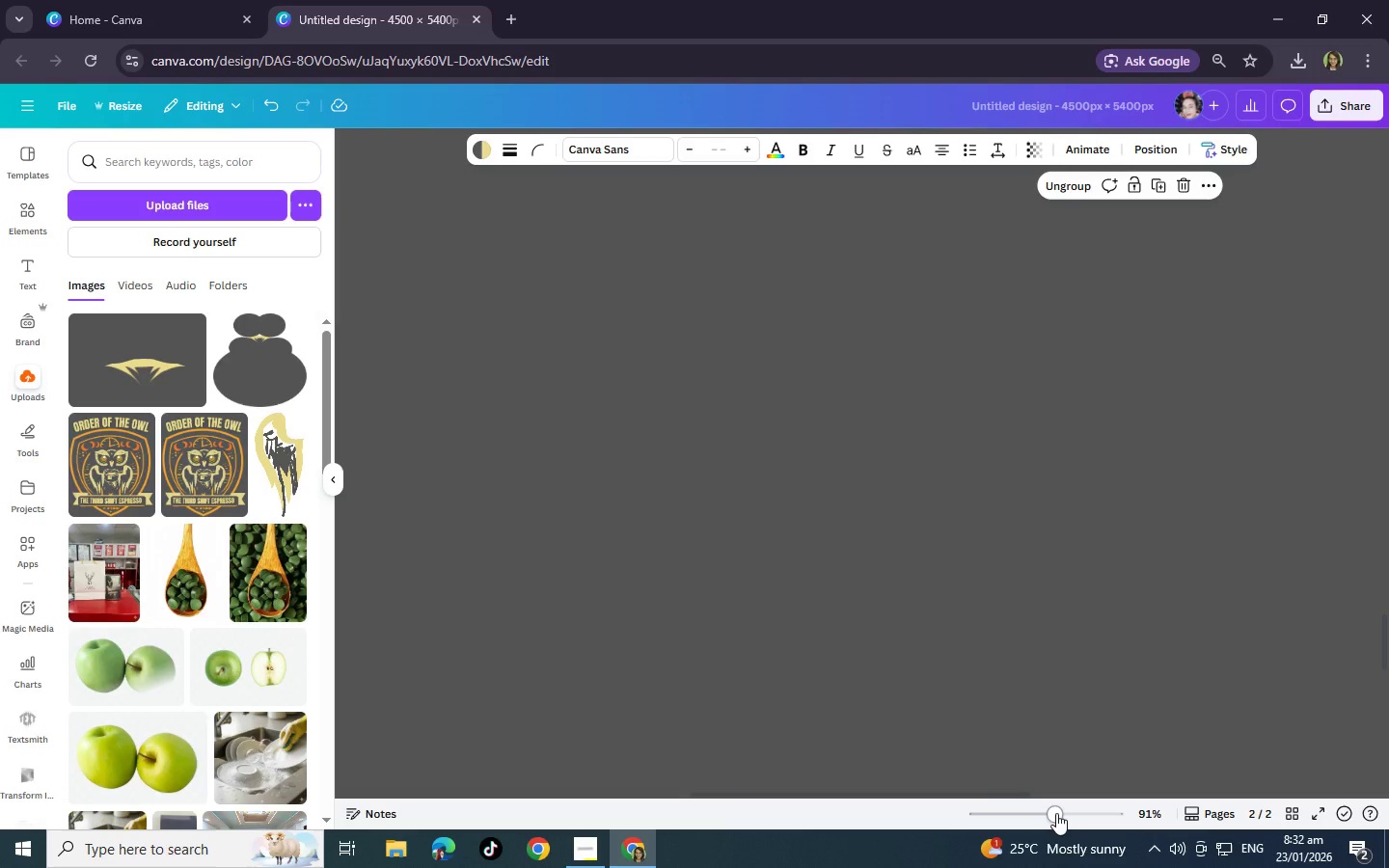 
left_click([1056, 813])
 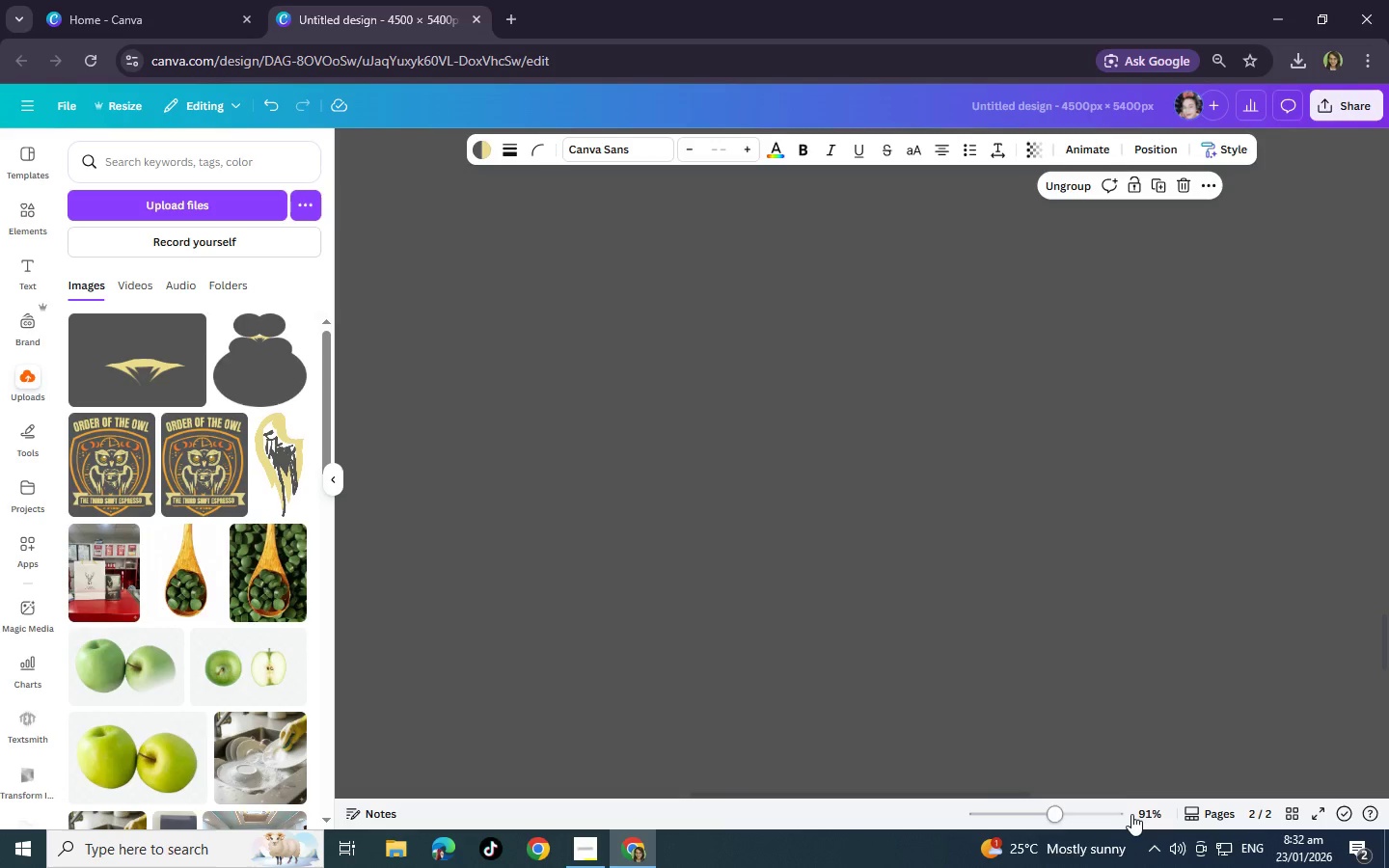 
left_click([1138, 814])
 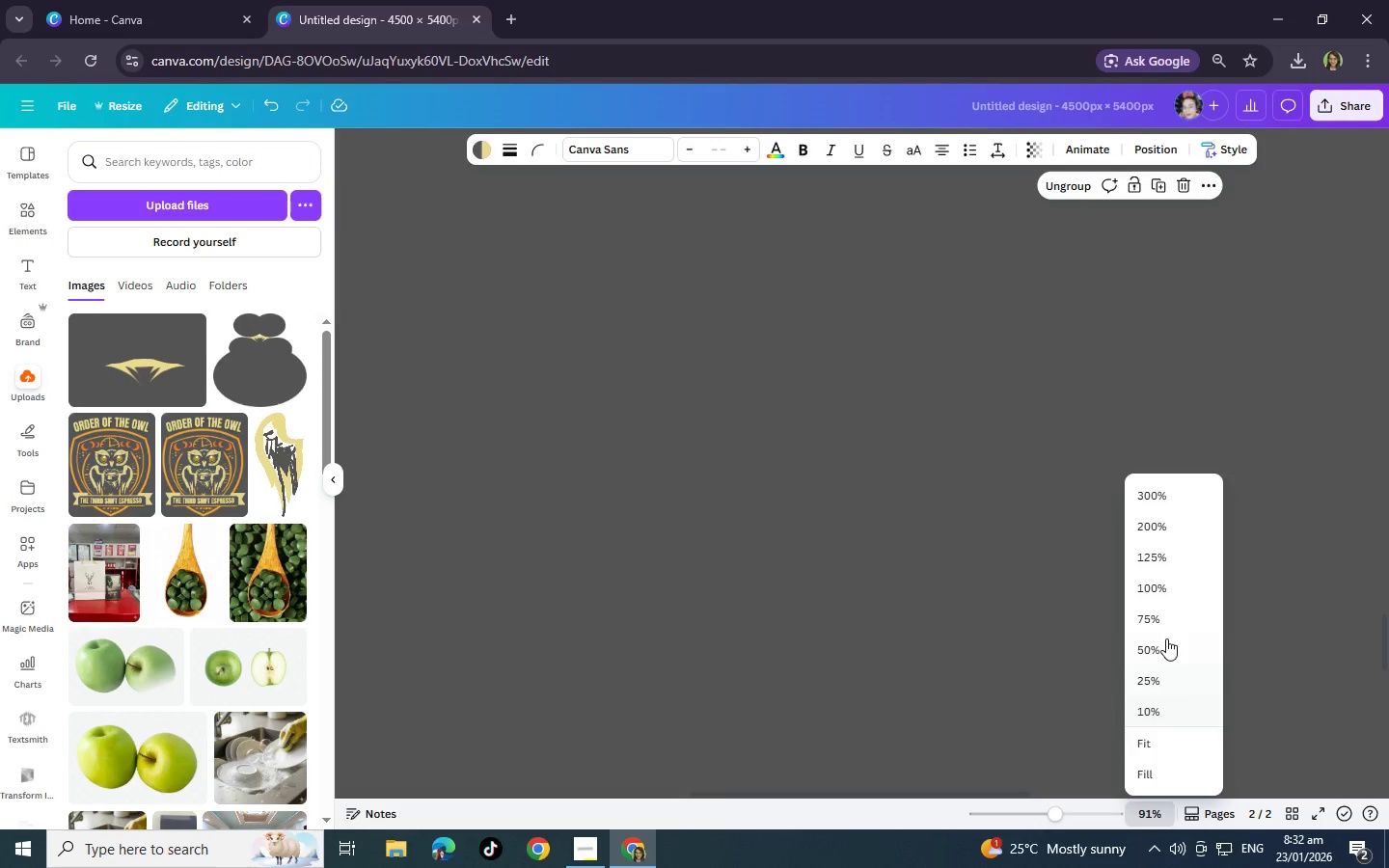 
left_click([1161, 587])
 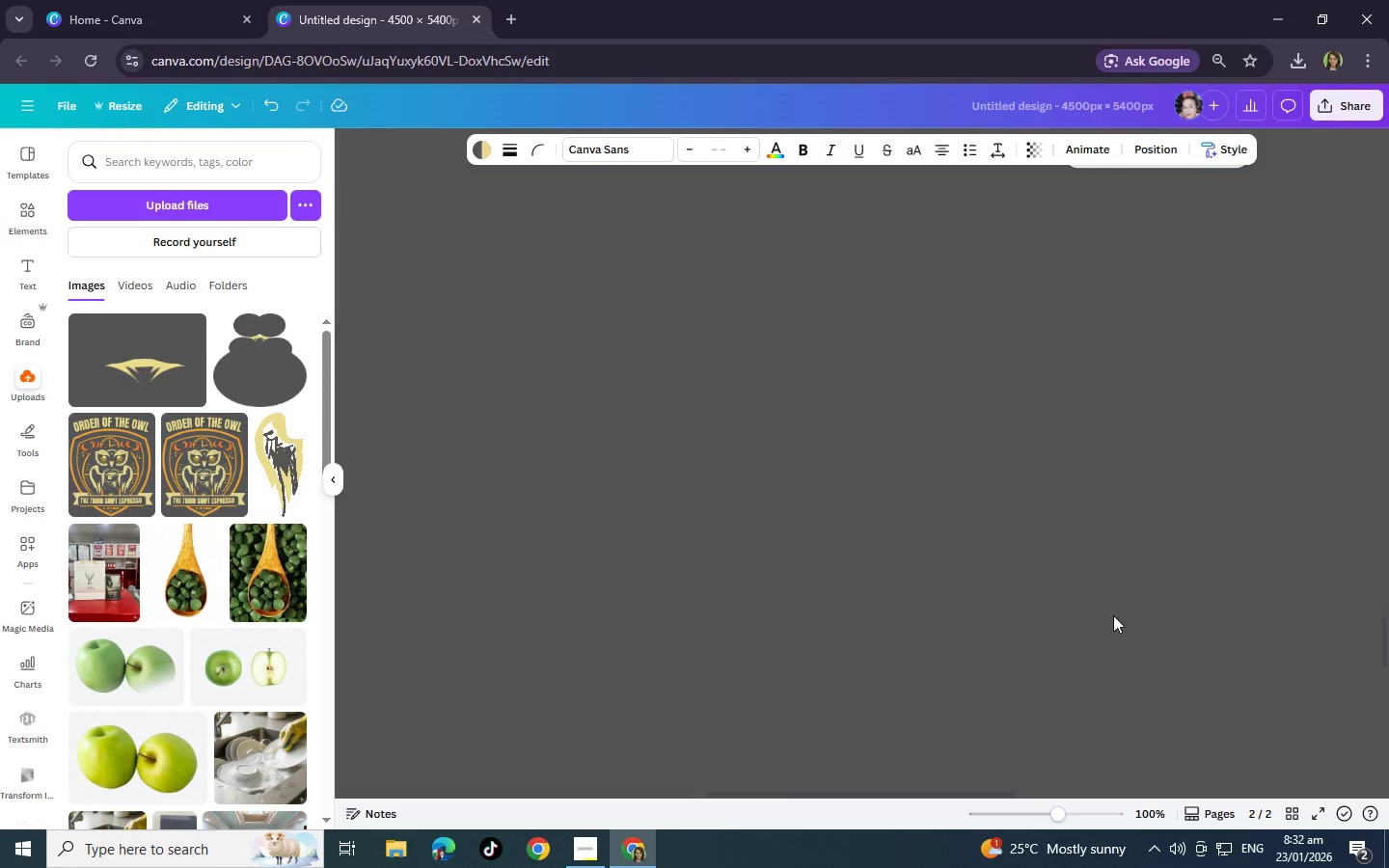 
scroll: coordinate [958, 566], scroll_direction: up, amount: 9.0
 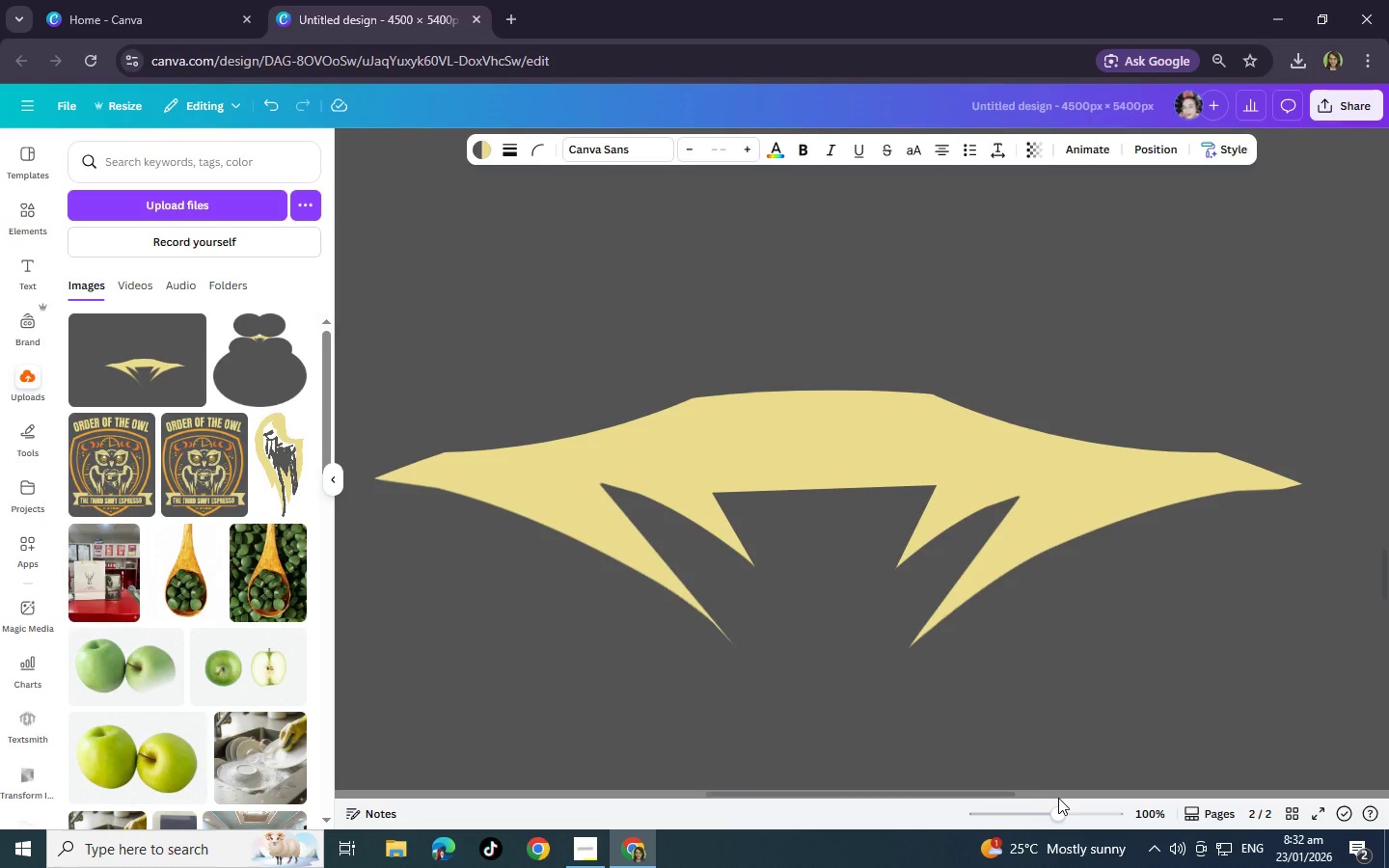 
left_click_drag(start_coordinate=[1053, 814], to_coordinate=[1041, 814])
 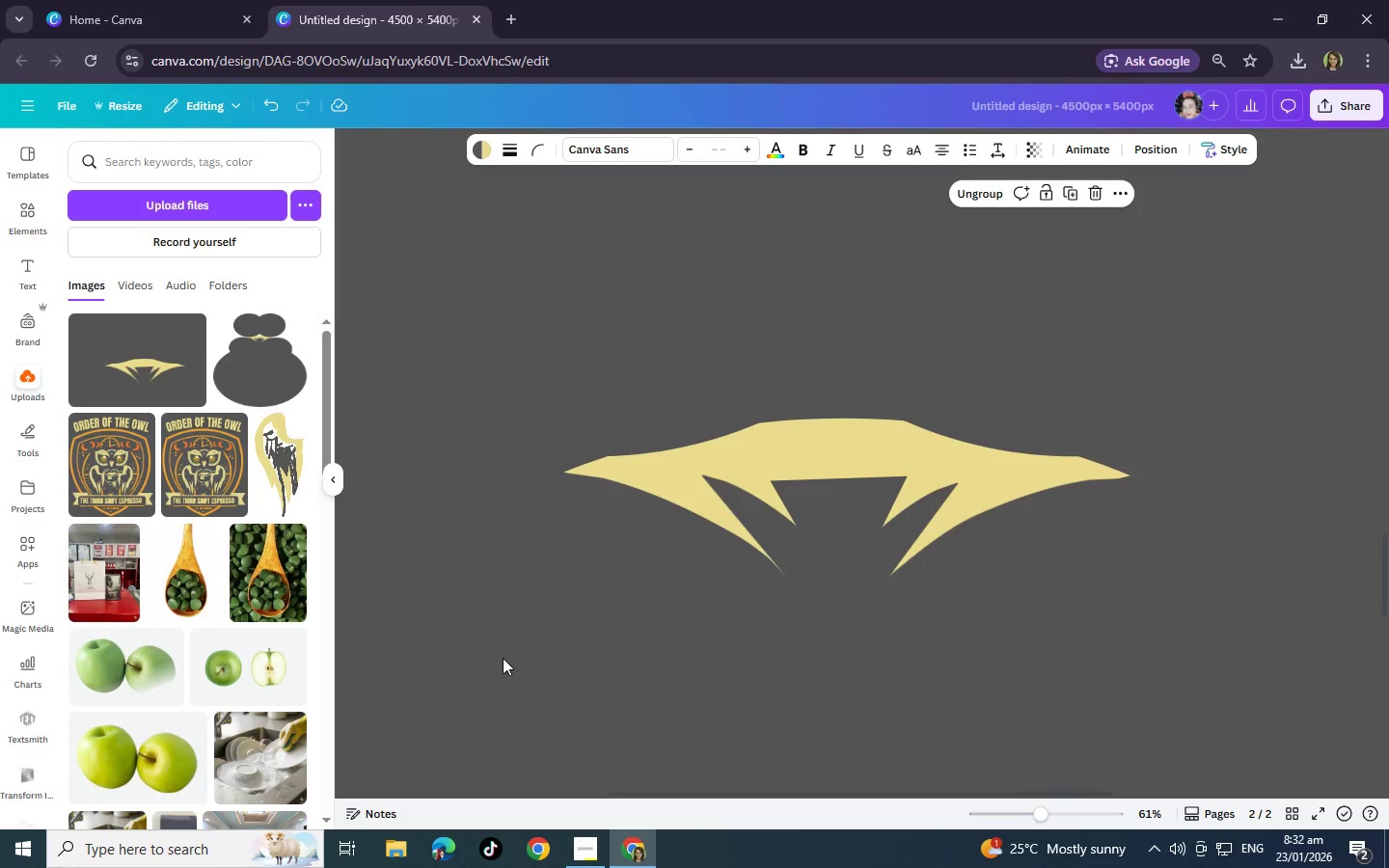 
left_click([503, 658])
 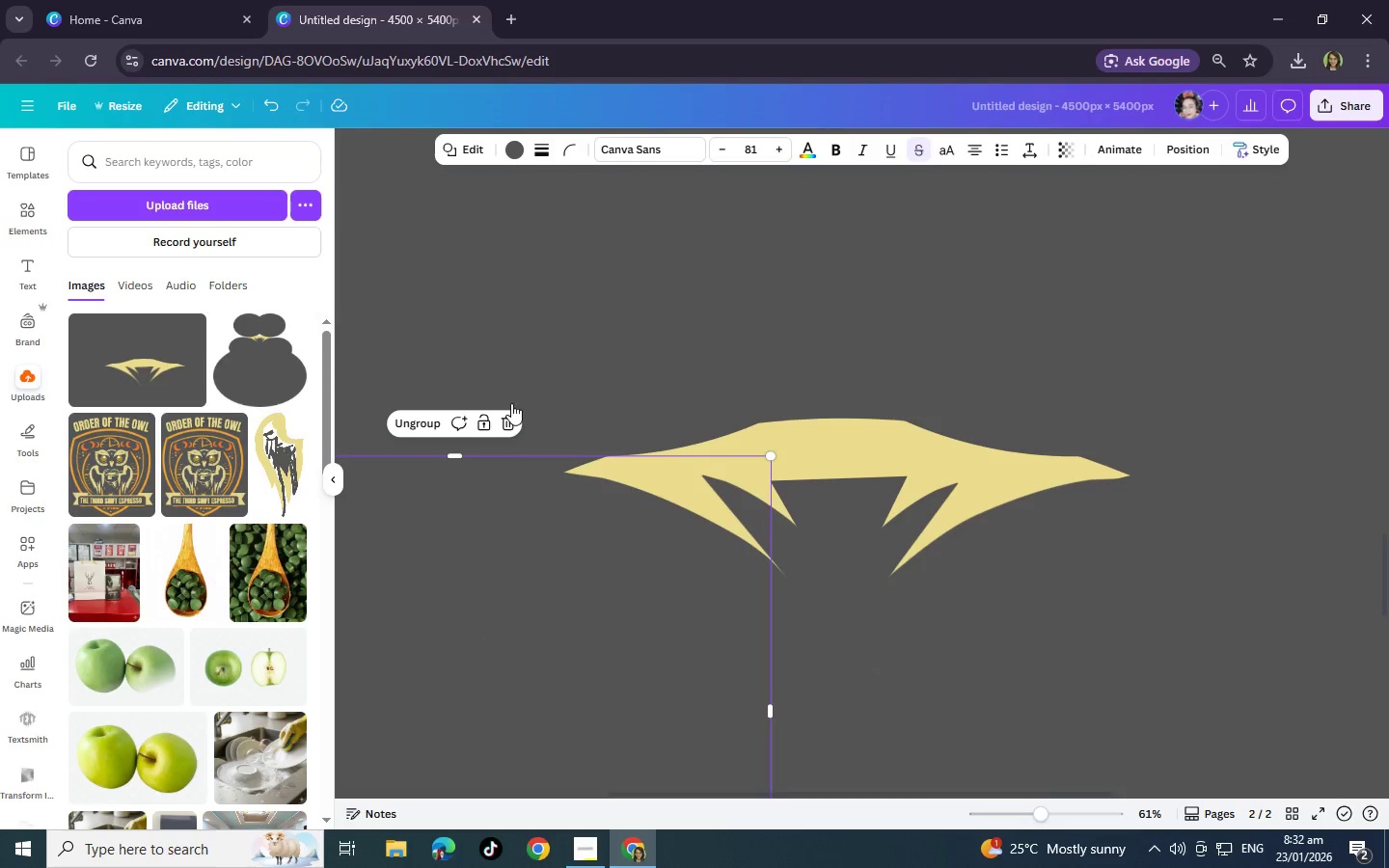 
left_click([569, 327])
 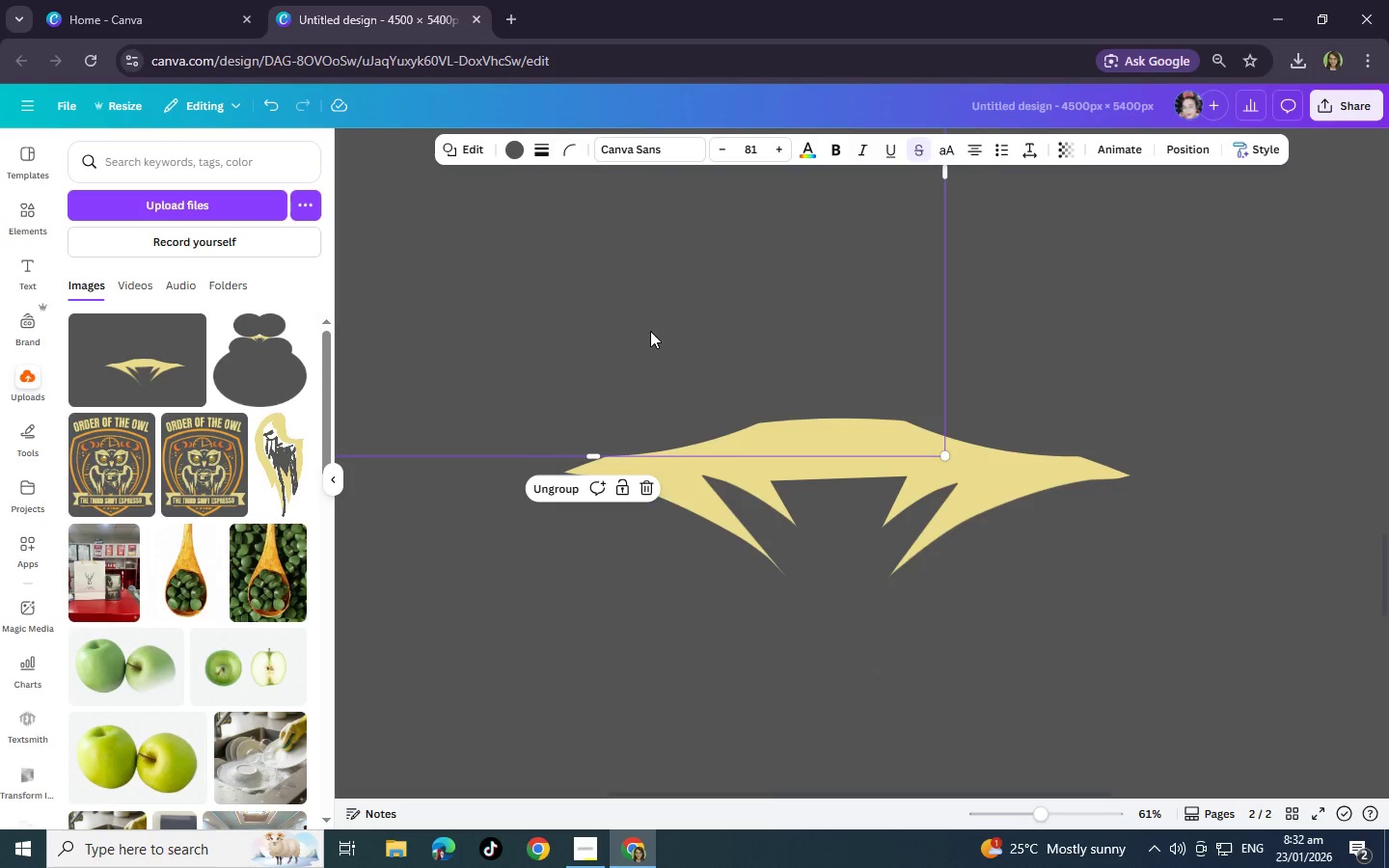 
left_click([1131, 256])
 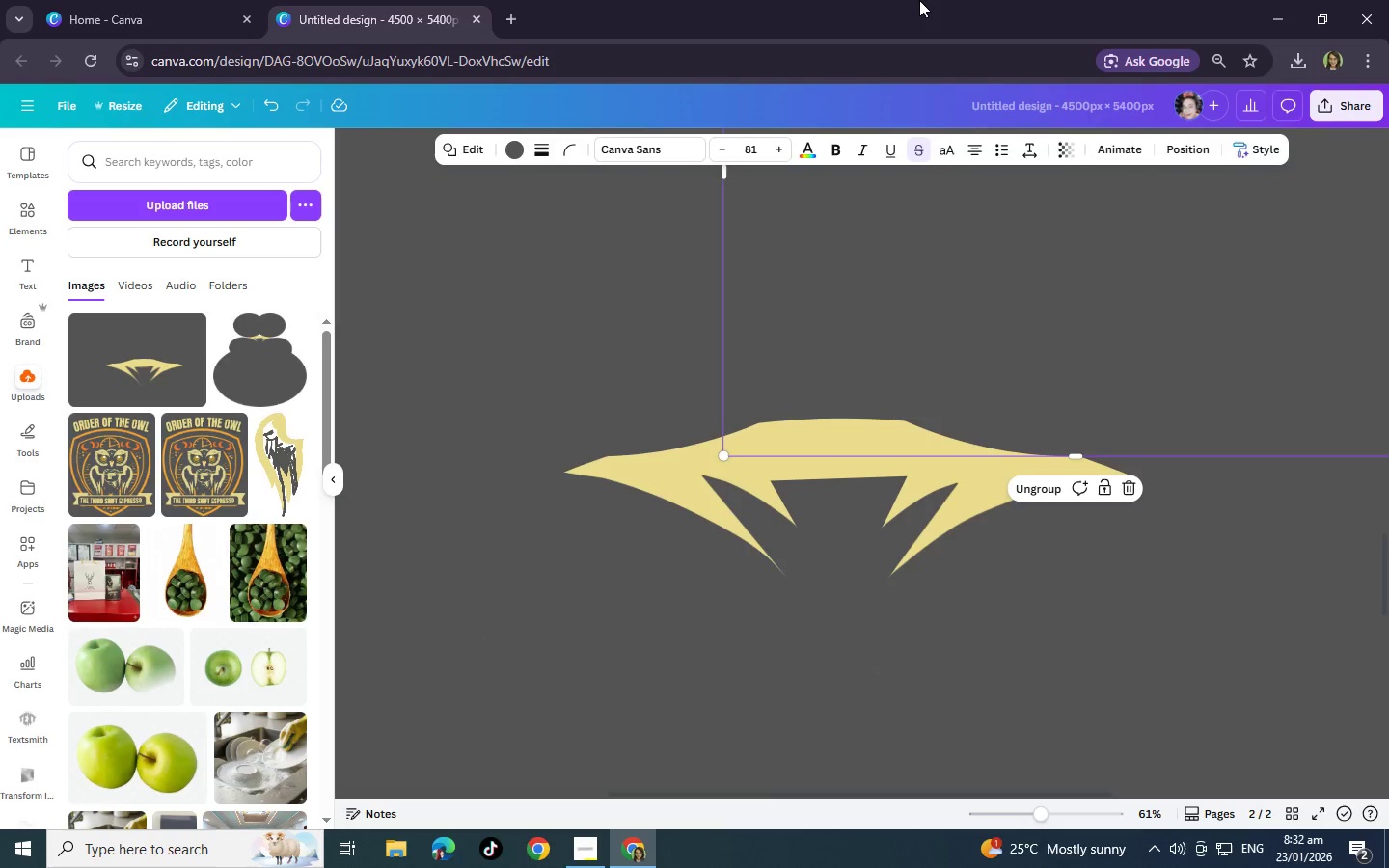 
left_click([918, 0])
 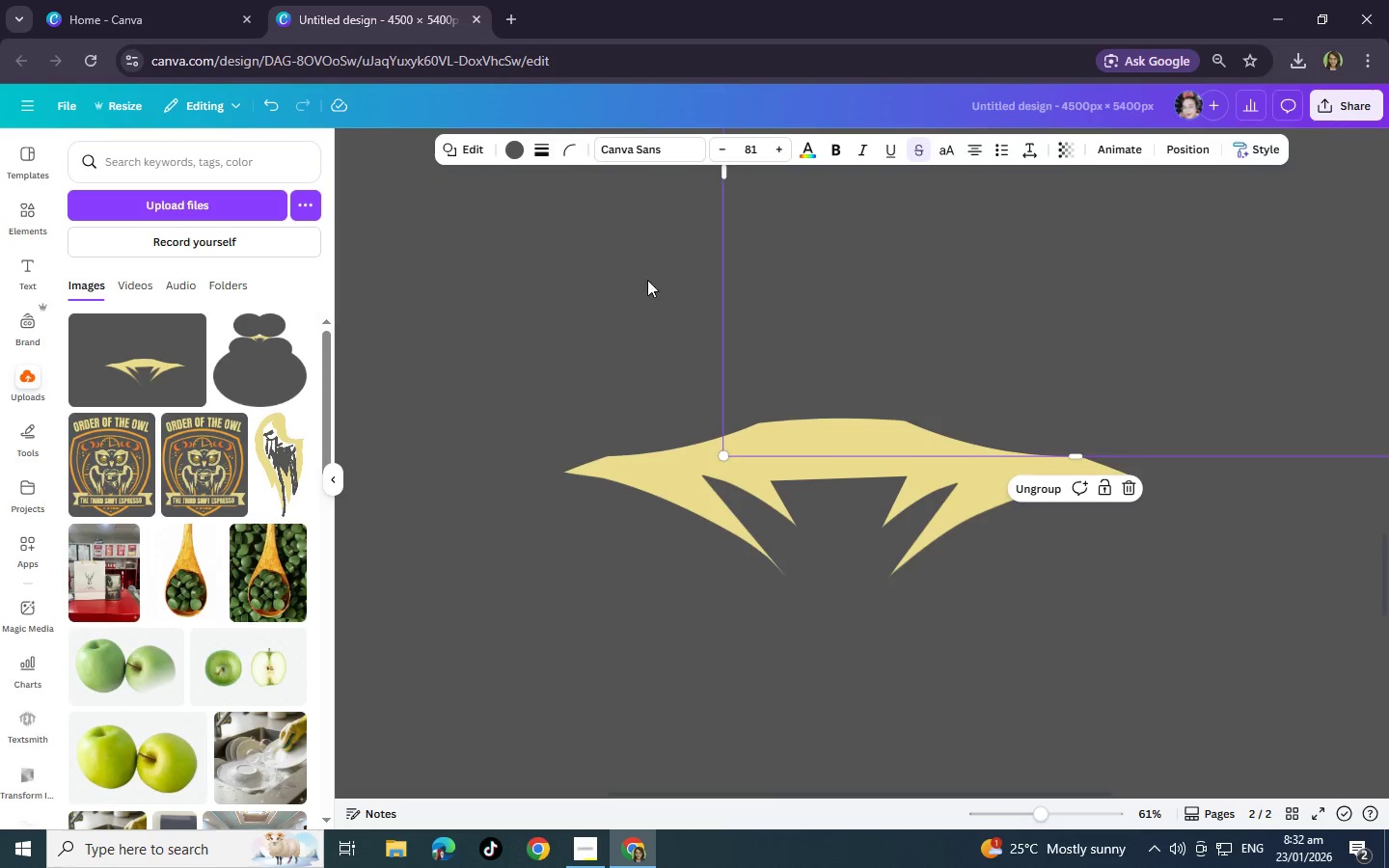 
left_click([647, 213])
 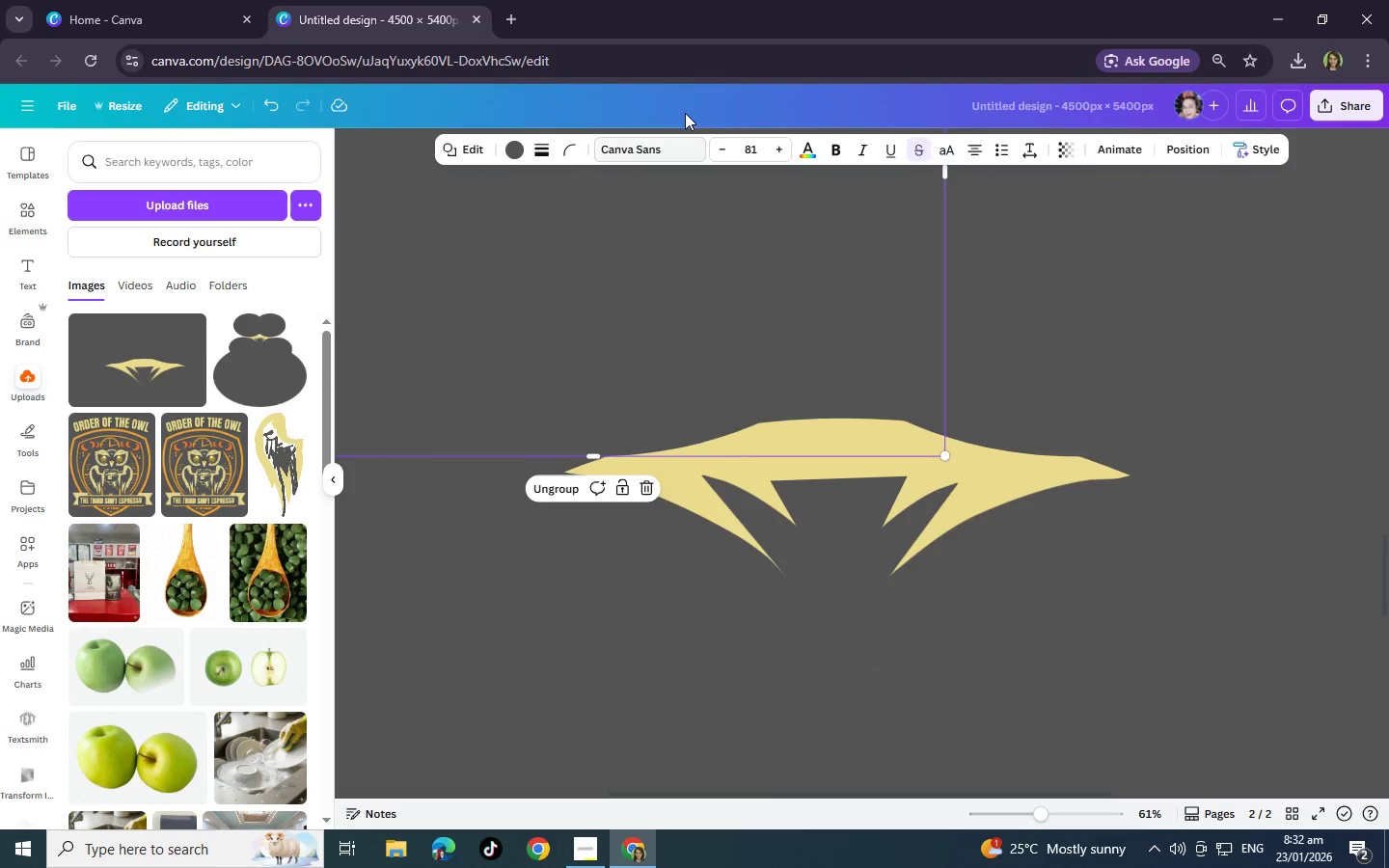 
left_click([690, 98])
 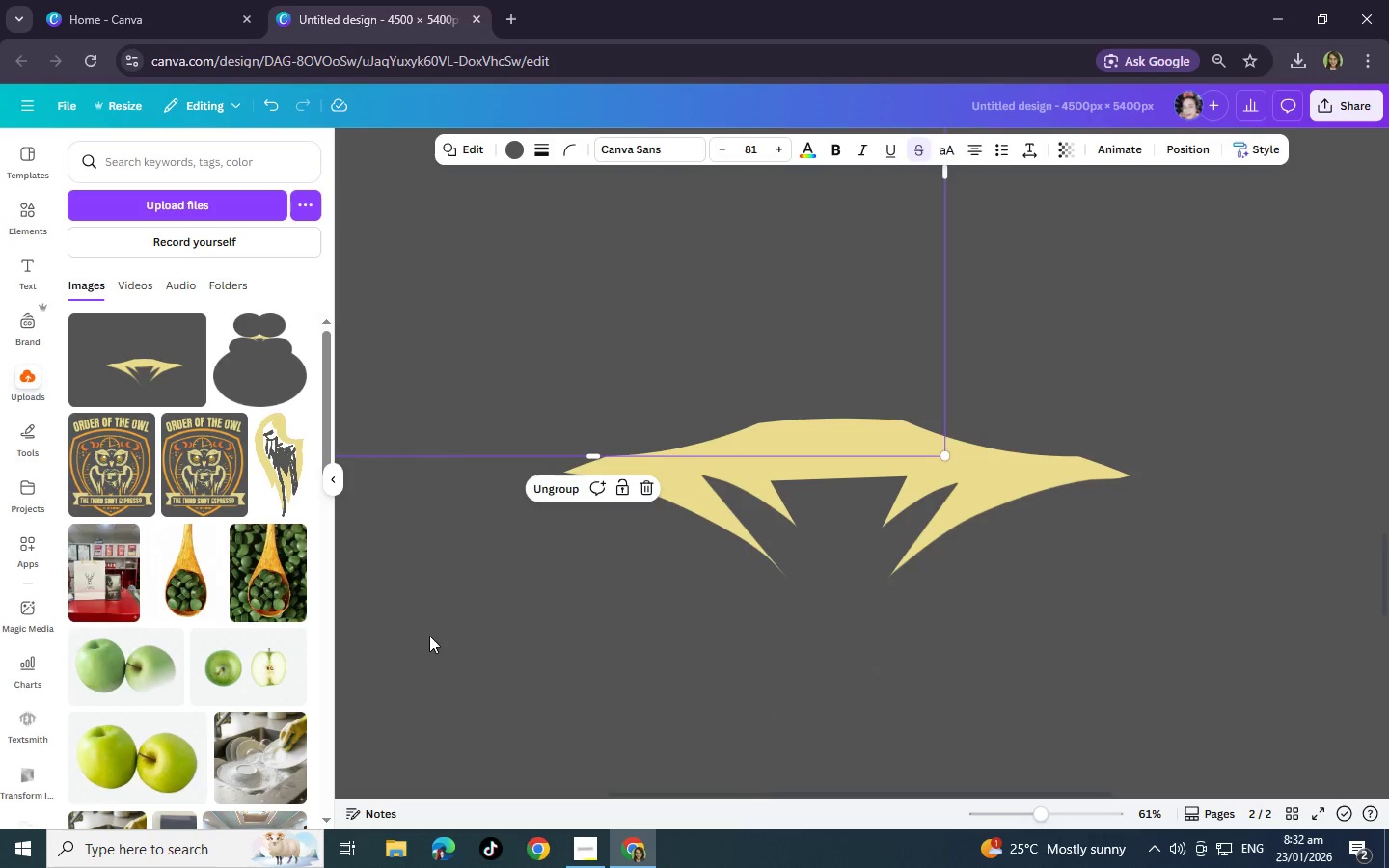 
left_click([417, 684])
 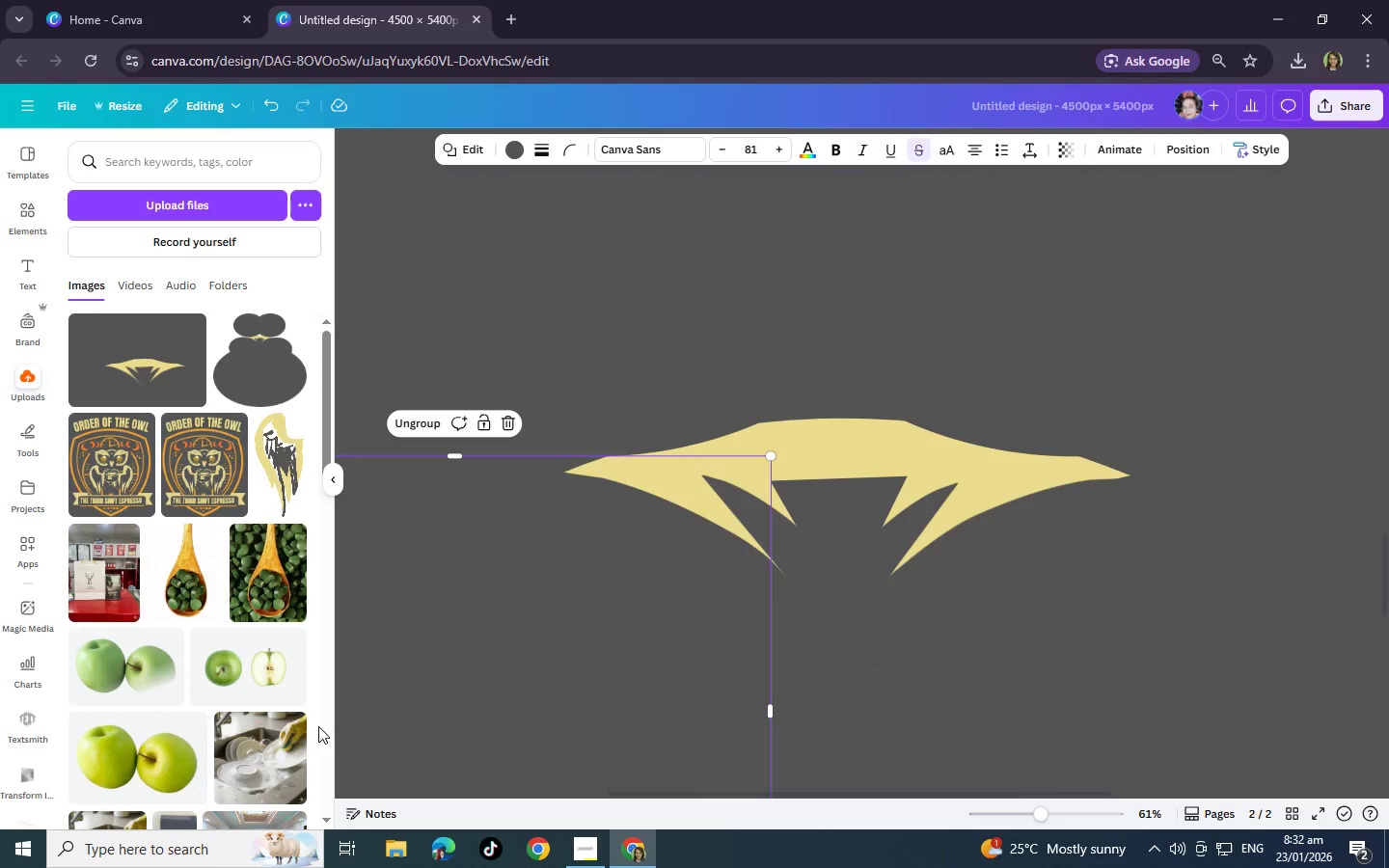 
left_click([267, 722])
 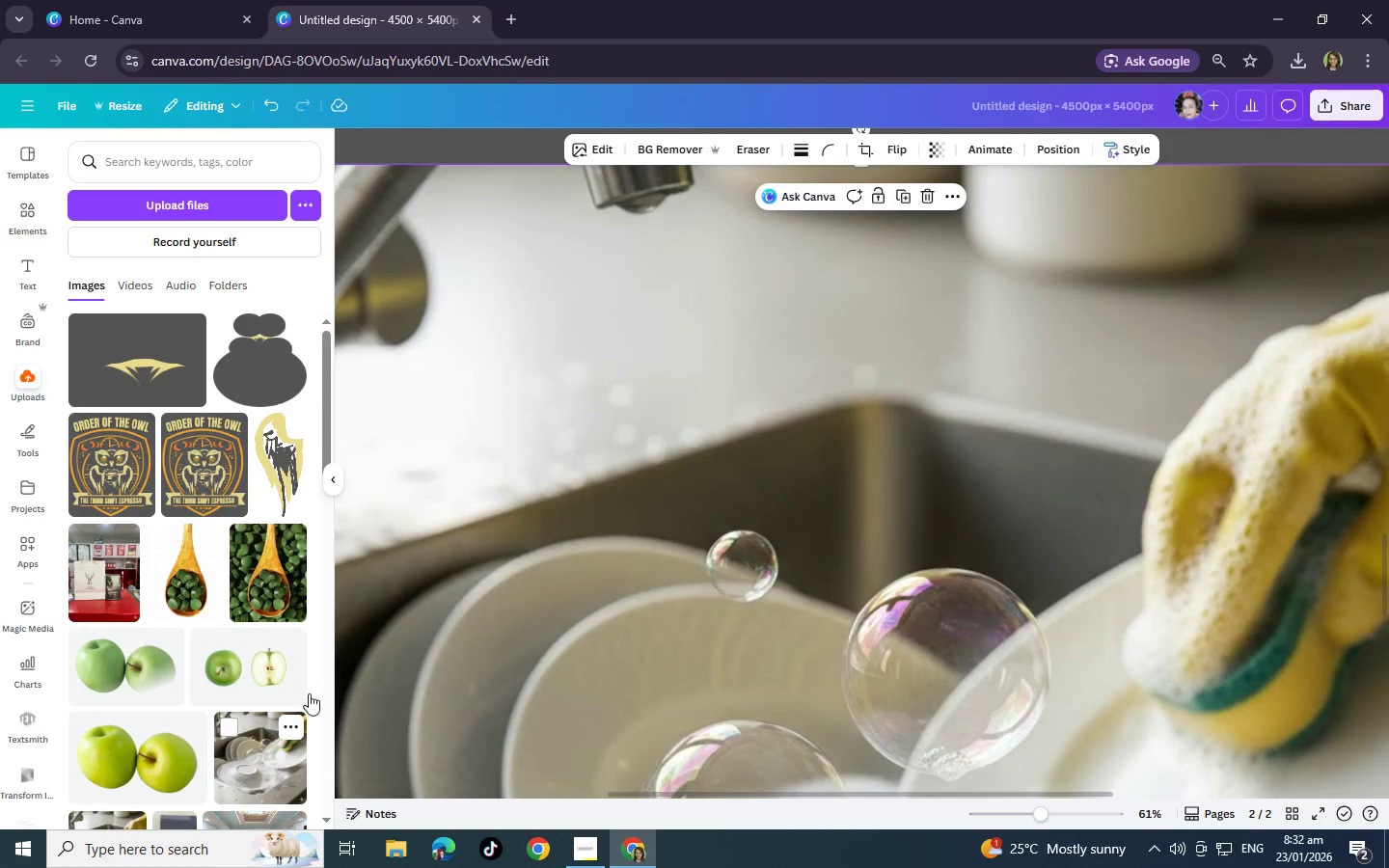 
key(Control+Z)
 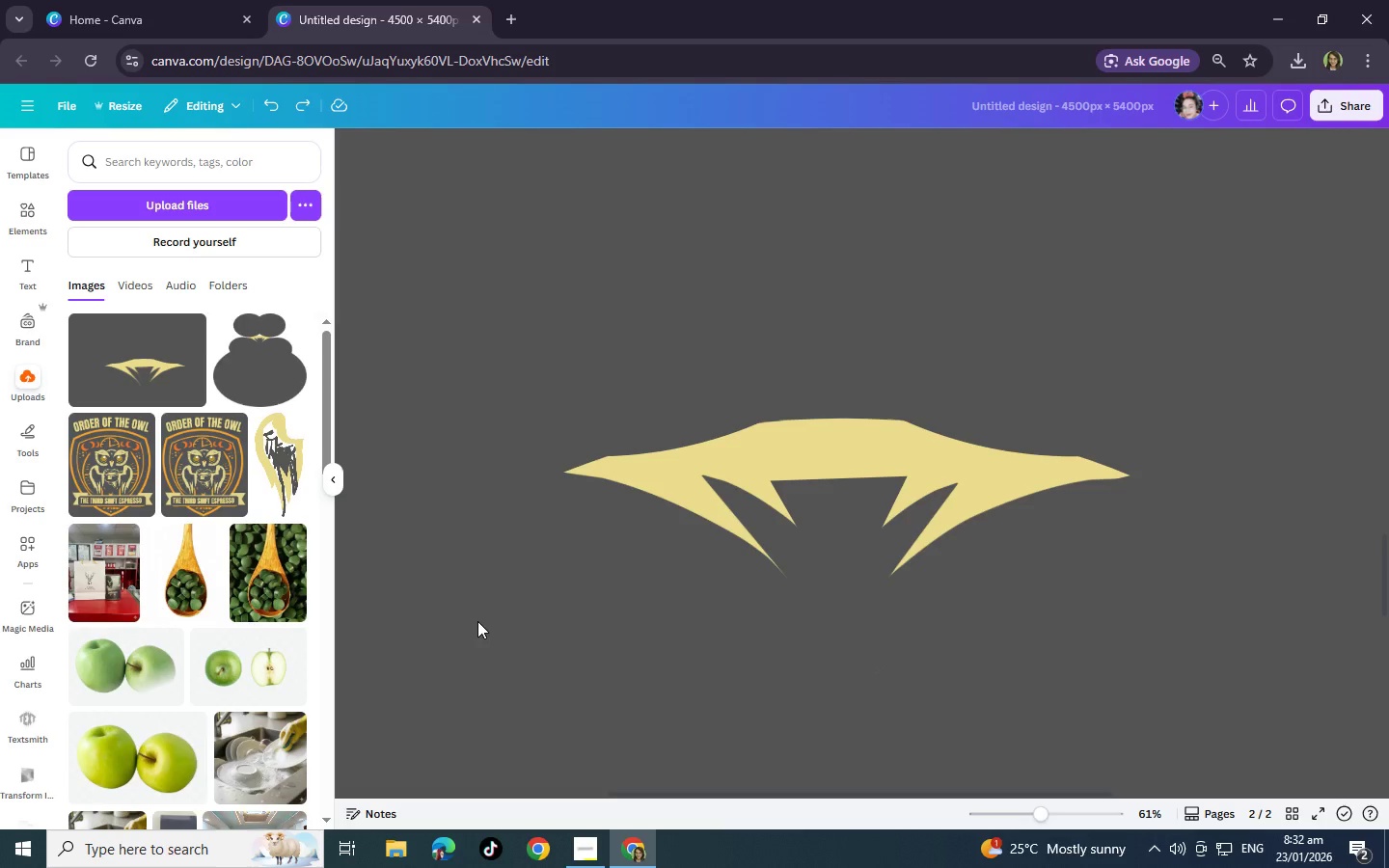 
key(Control+S)
 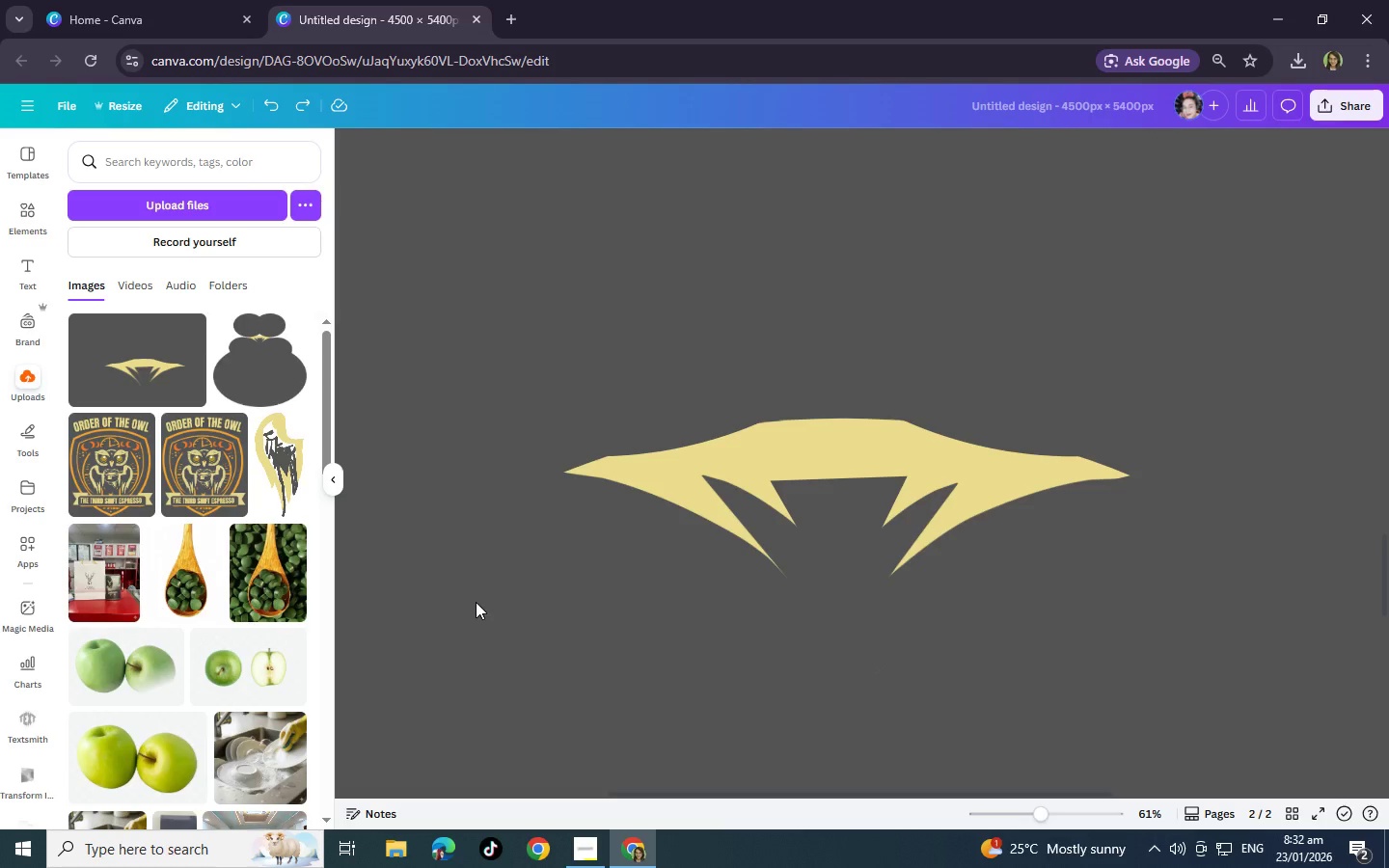 
key(Shift+ShiftLeft)
 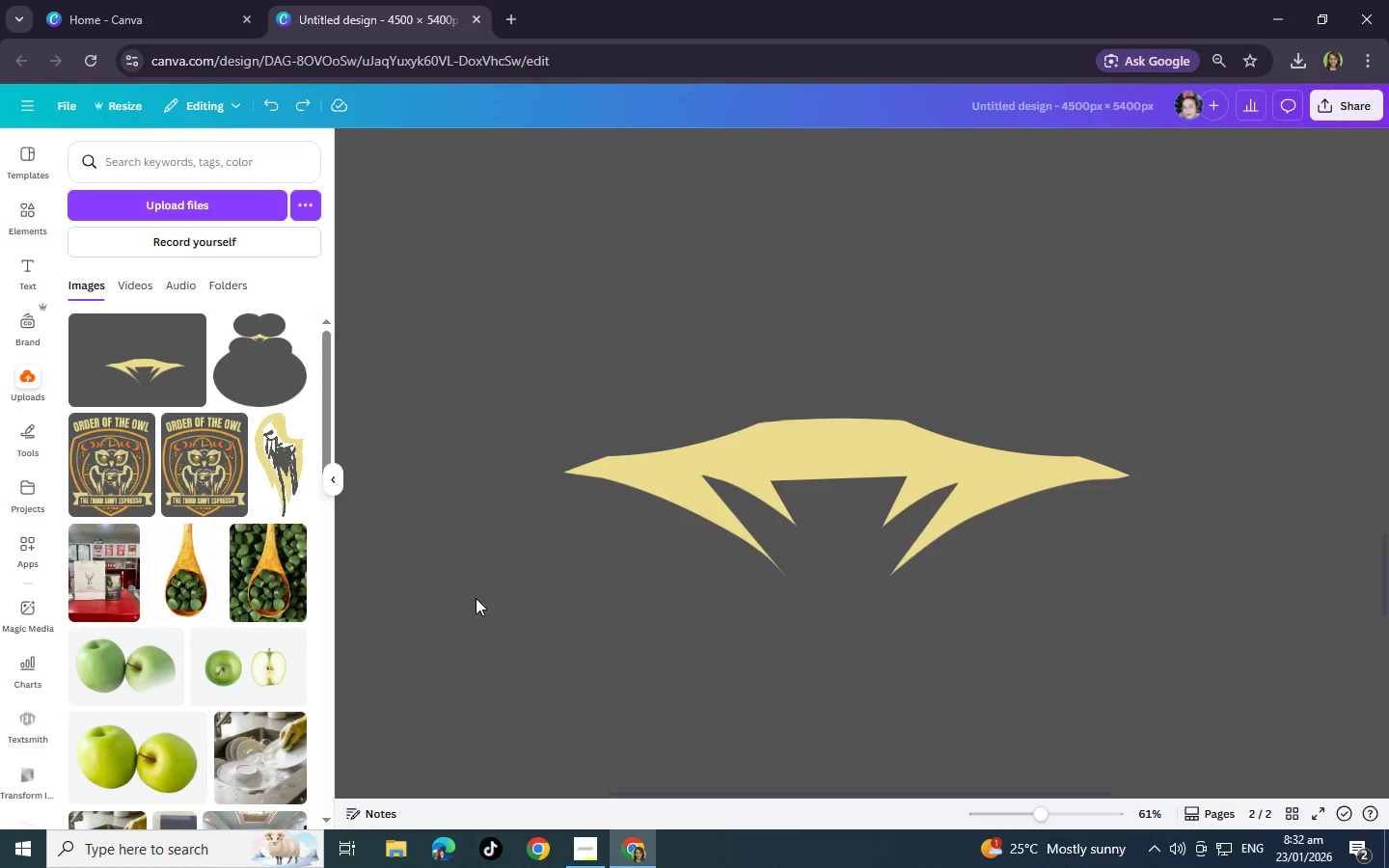 
key(Meta+Shift+MetaLeft)
 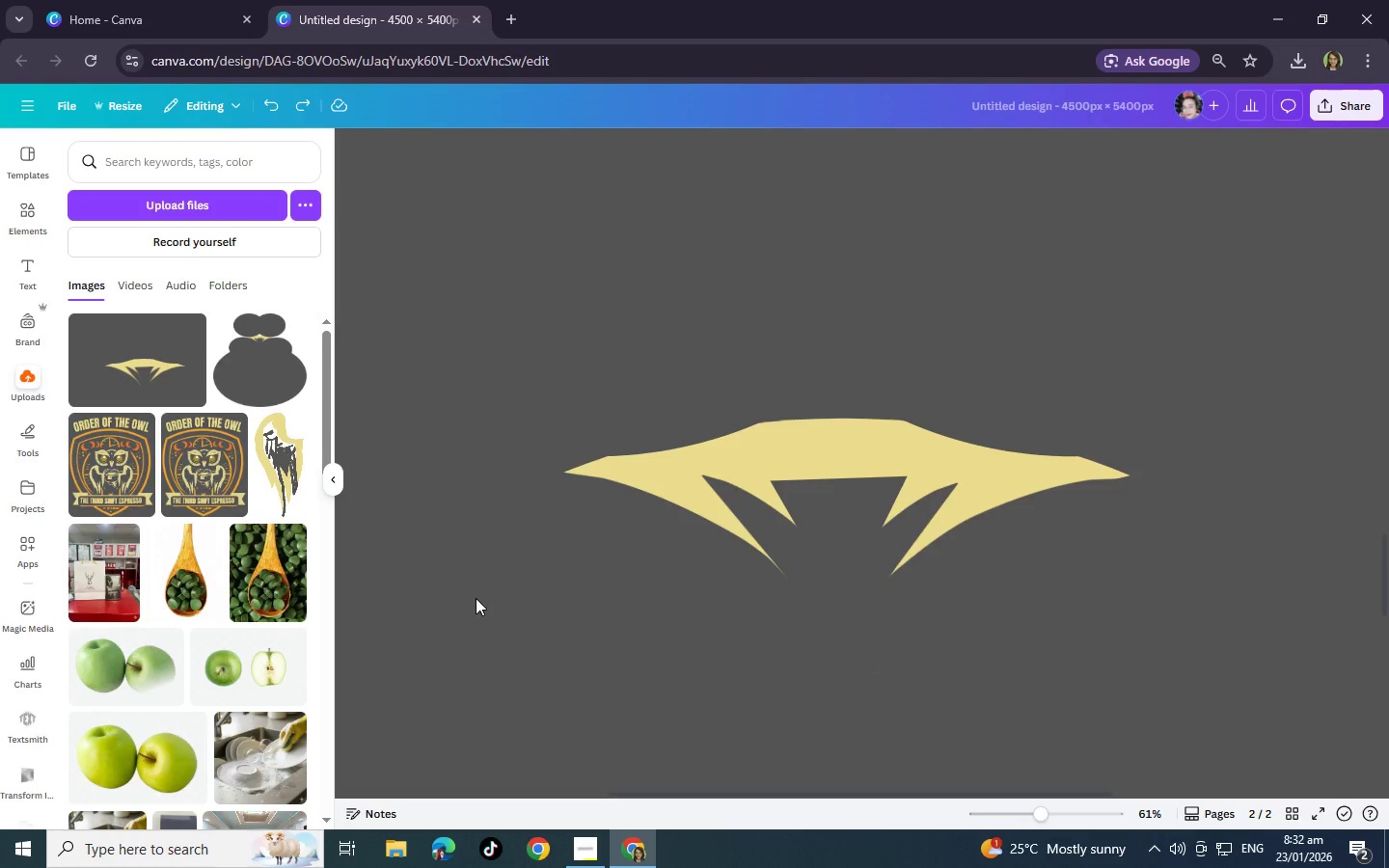 
key(Meta+Shift+S)
 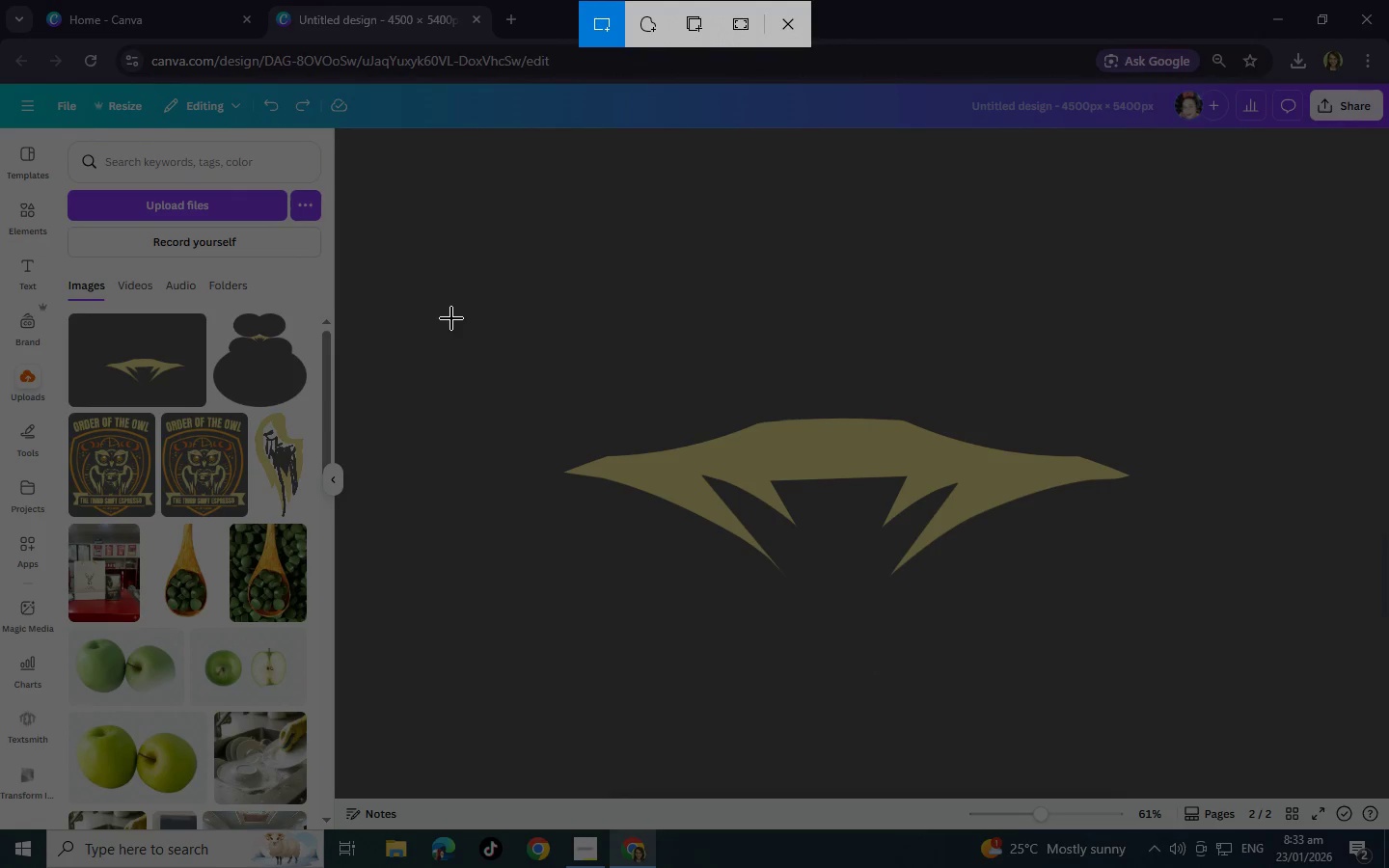 
left_click_drag(start_coordinate=[482, 331], to_coordinate=[1208, 644])
 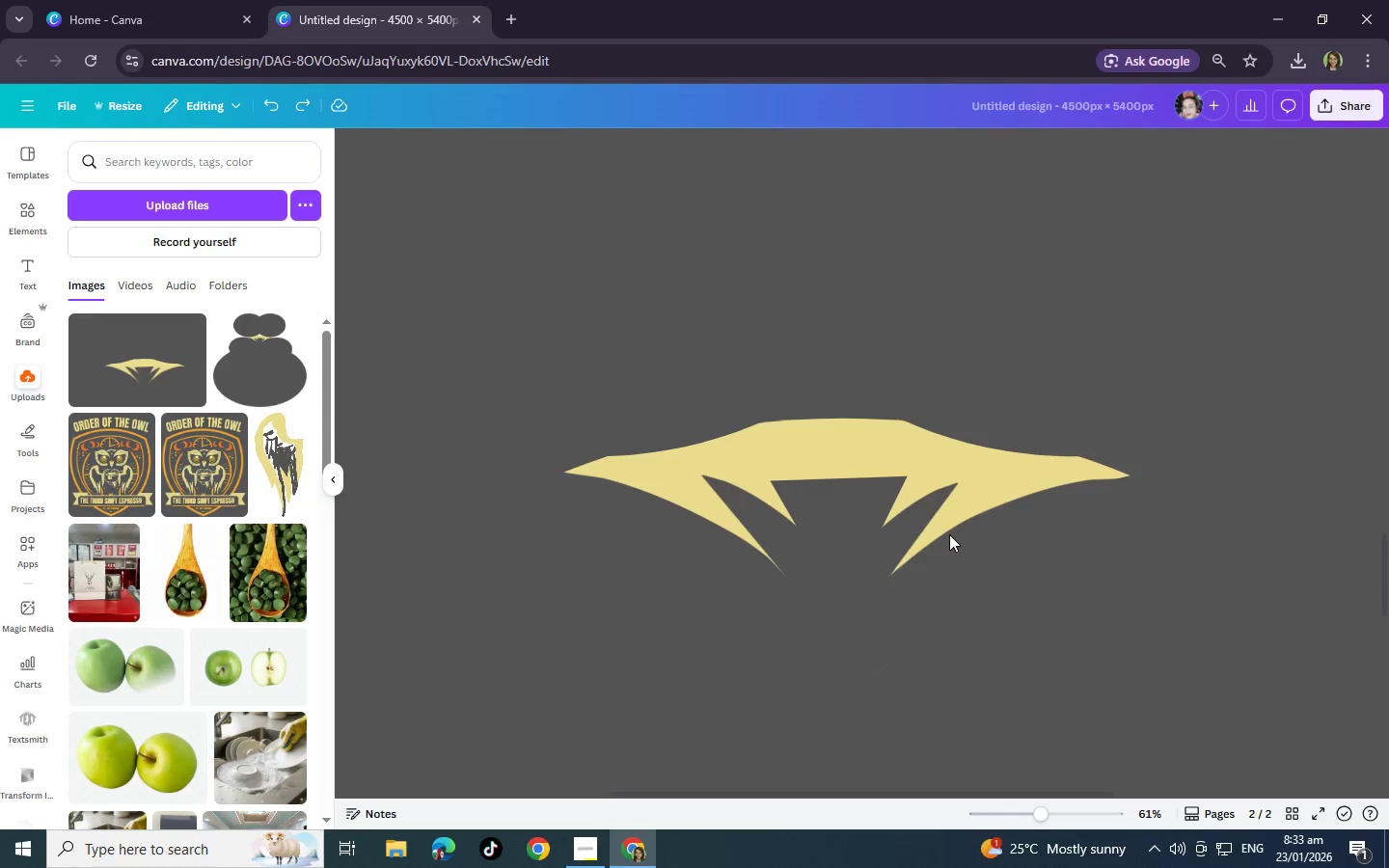 
scroll: coordinate [923, 547], scroll_direction: up, amount: 26.0
 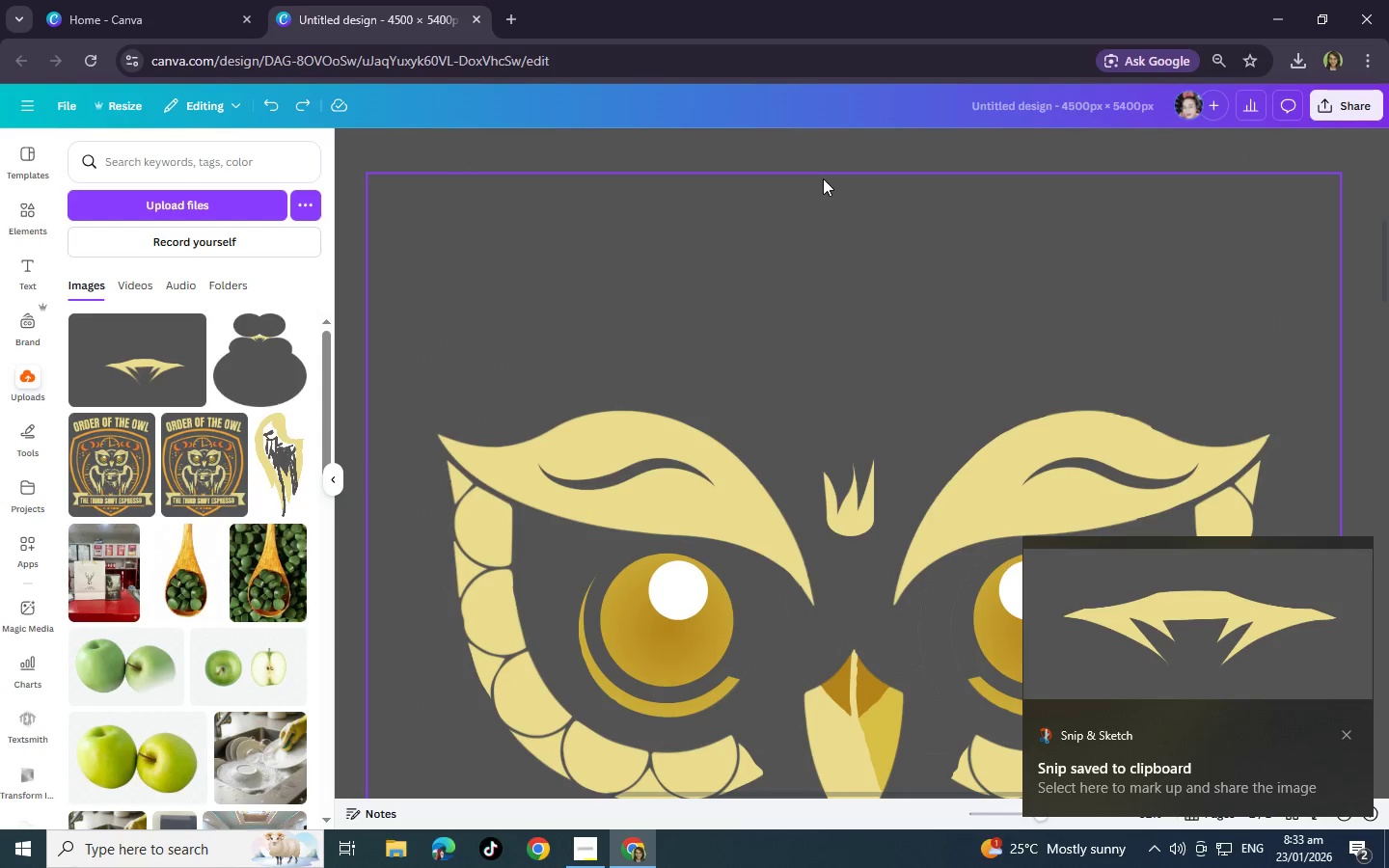 
left_click([823, 162])
 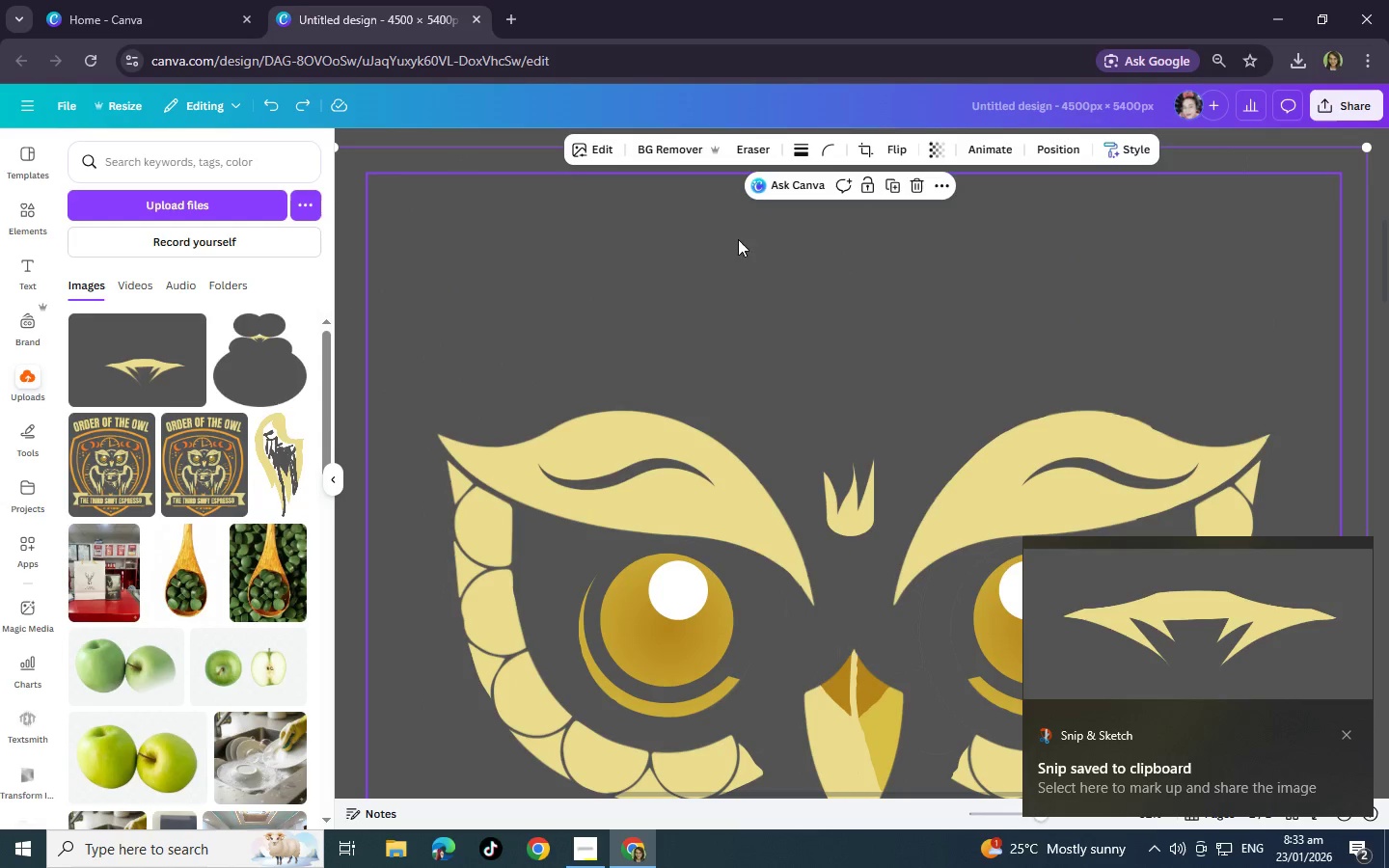 
left_click([537, 231])
 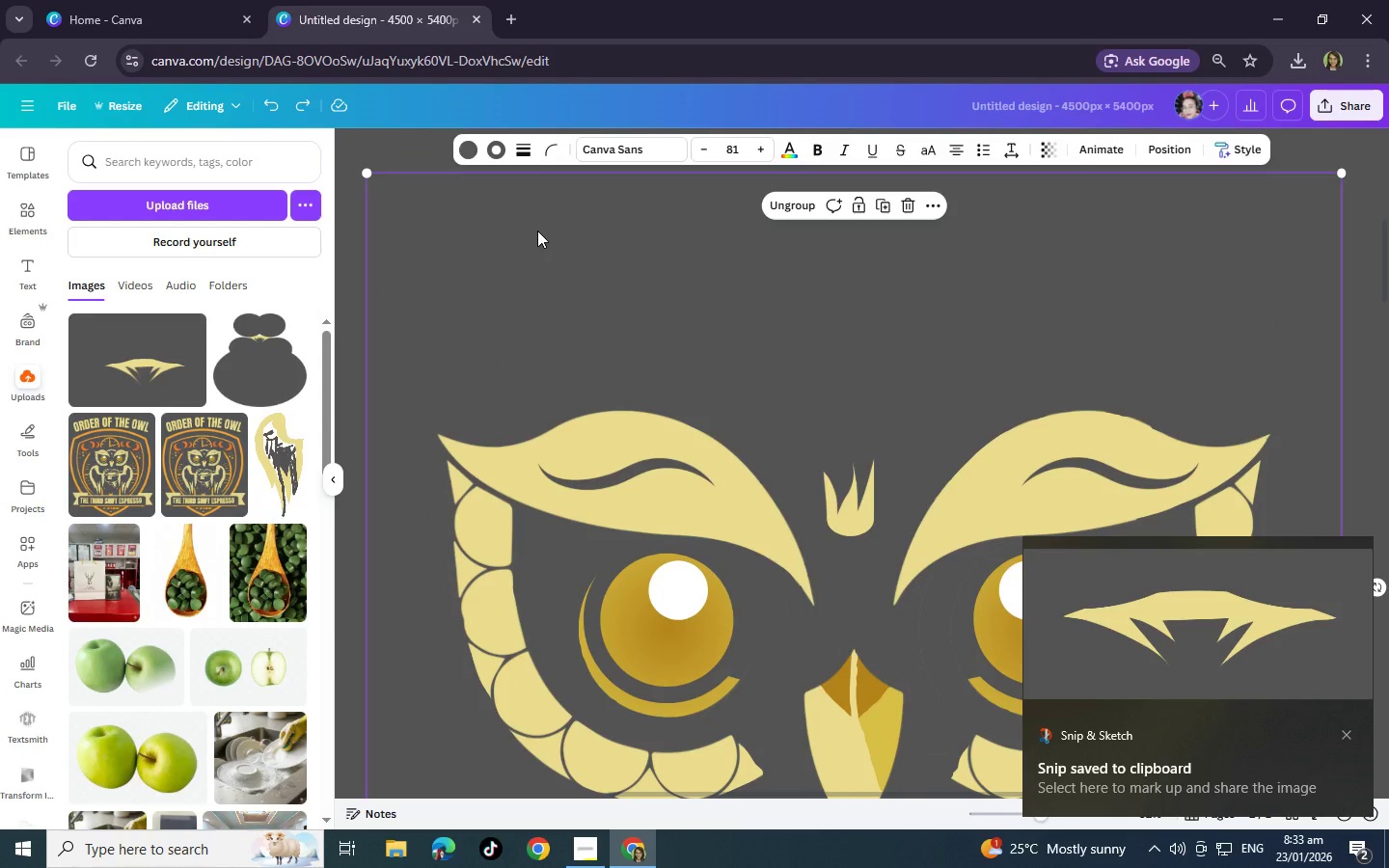 
key(Control+V)
 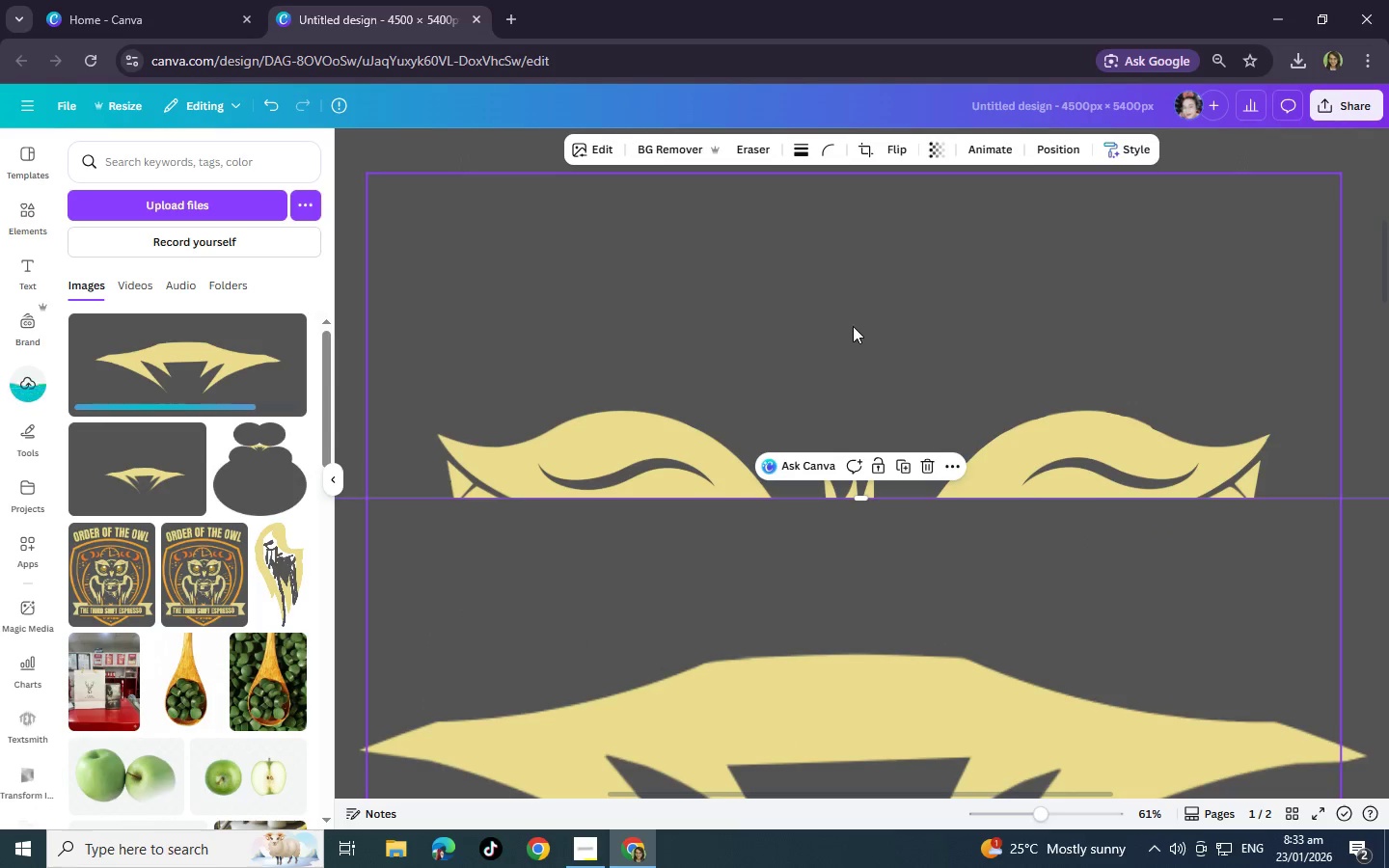 
key(Control+Z)
 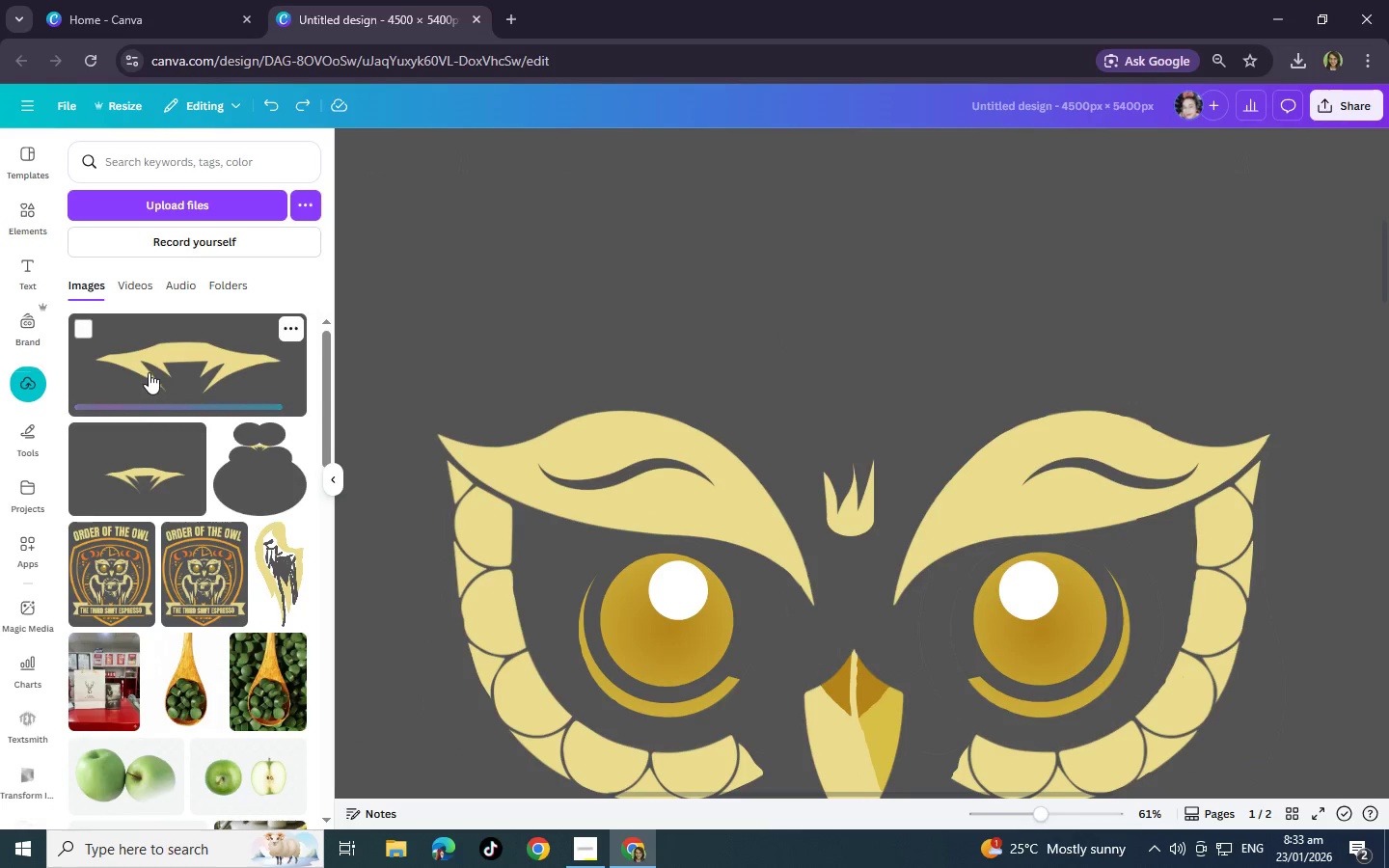 
left_click([157, 371])
 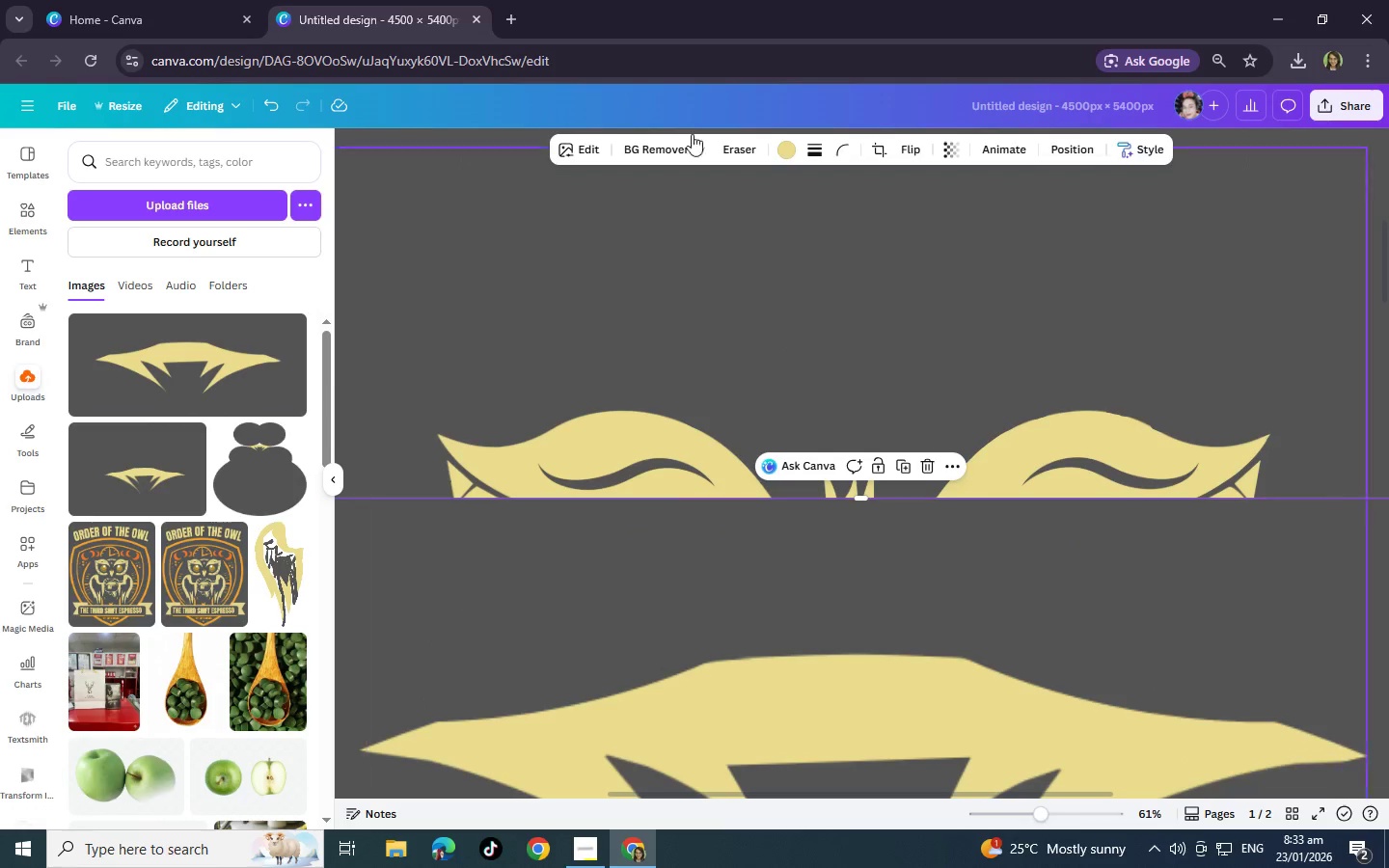 
left_click([647, 152])
 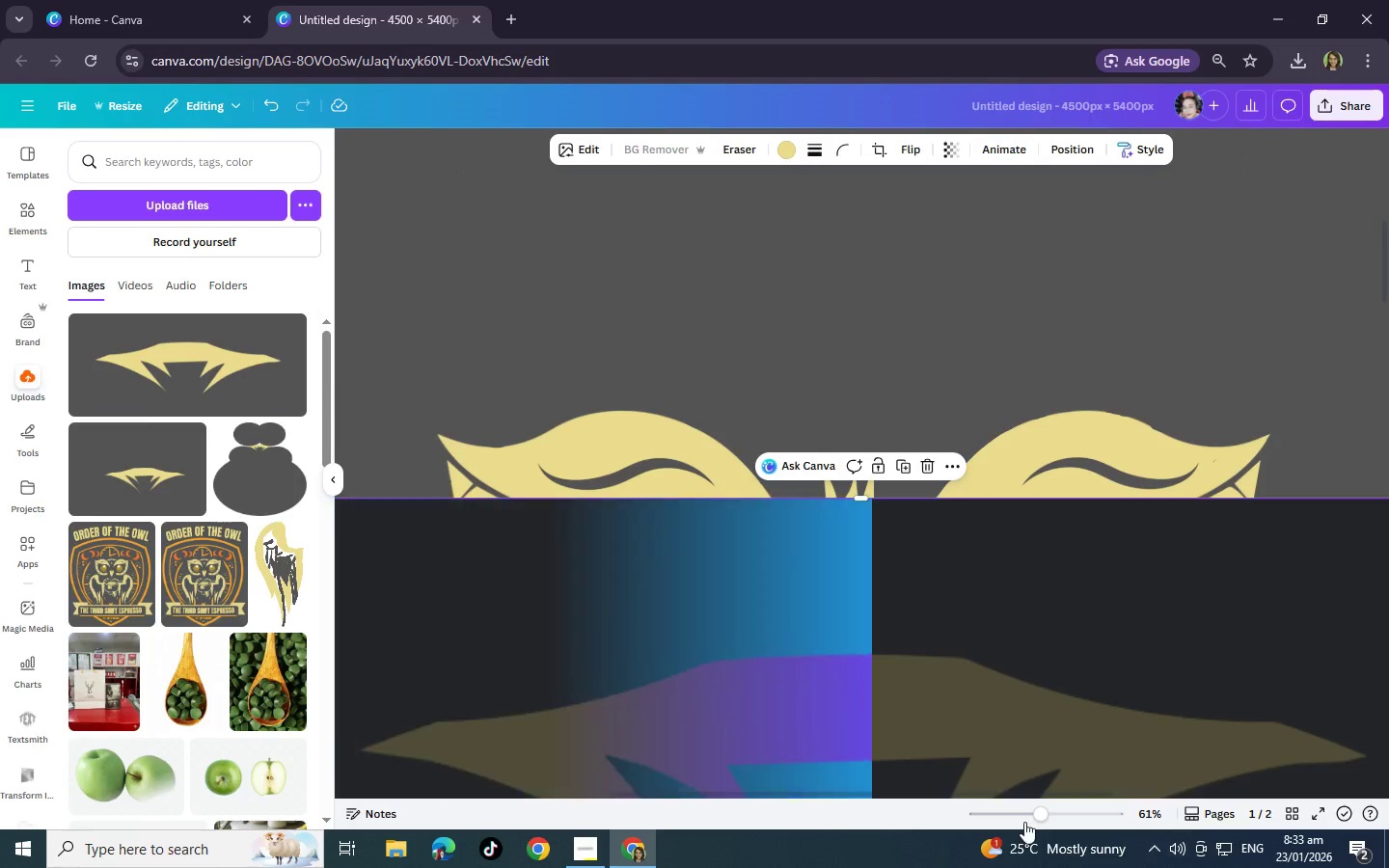 
left_click_drag(start_coordinate=[1027, 814], to_coordinate=[1002, 814])
 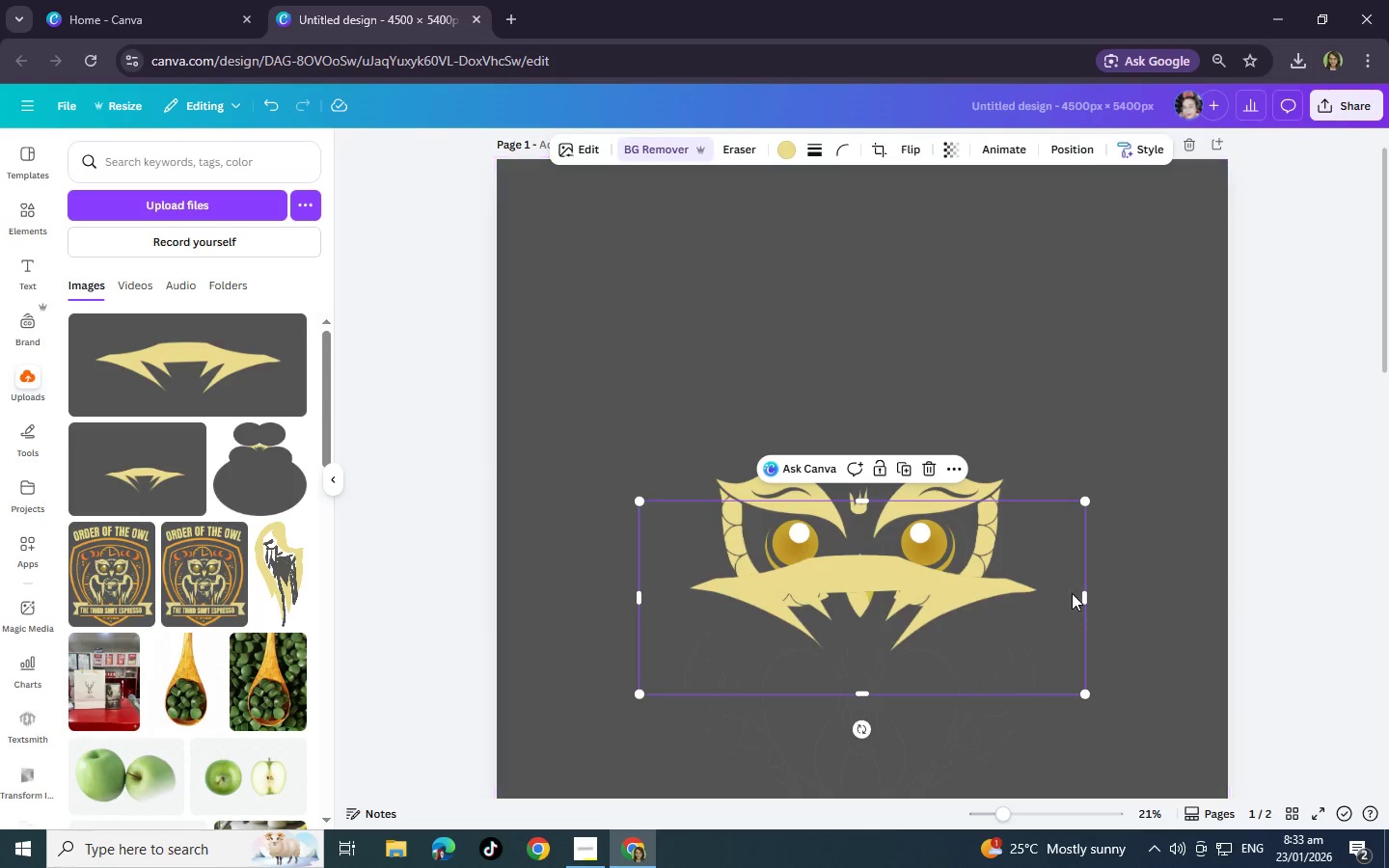 
left_click_drag(start_coordinate=[1084, 500], to_coordinate=[831, 616])
 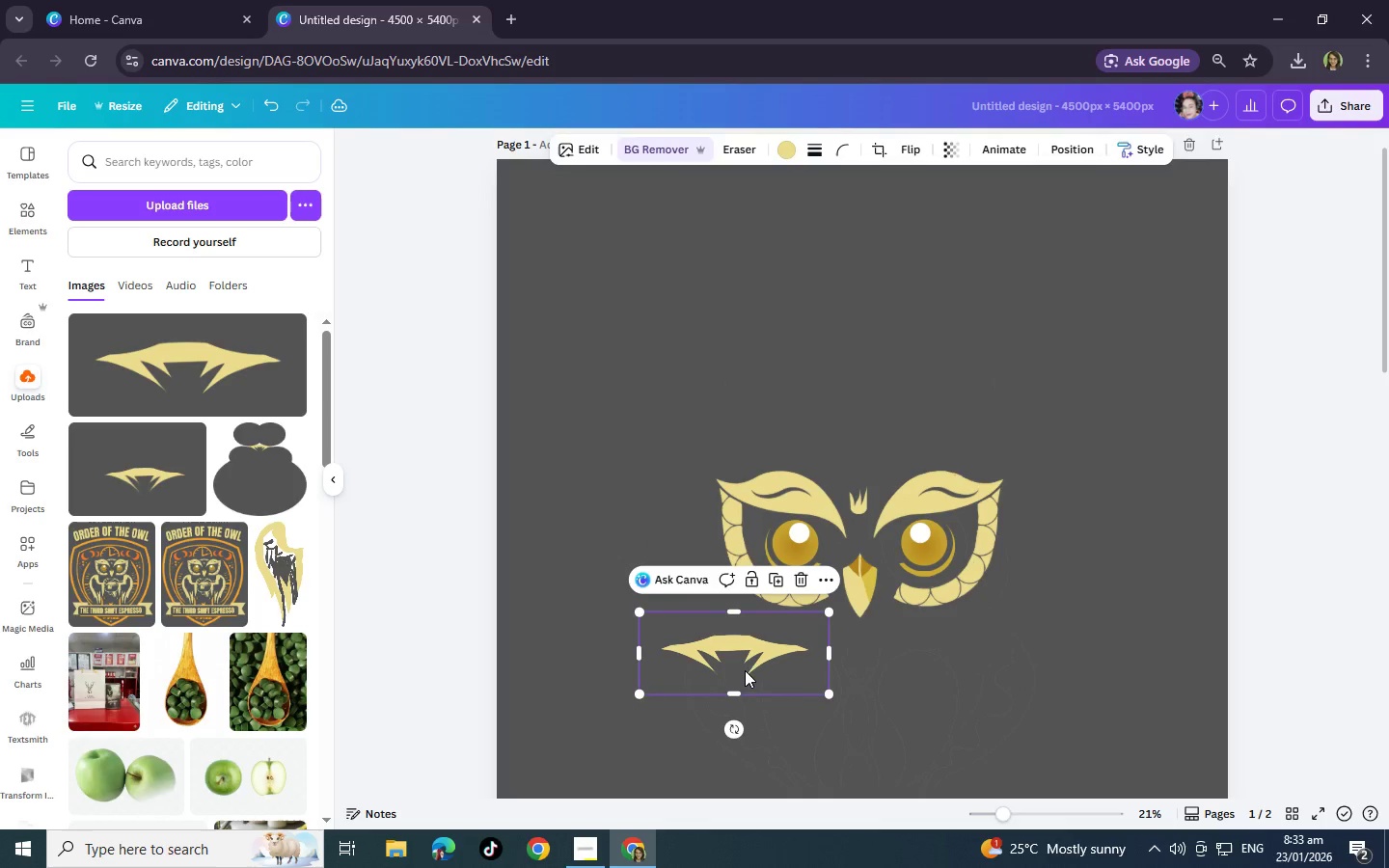 
left_click_drag(start_coordinate=[748, 669], to_coordinate=[871, 489])
 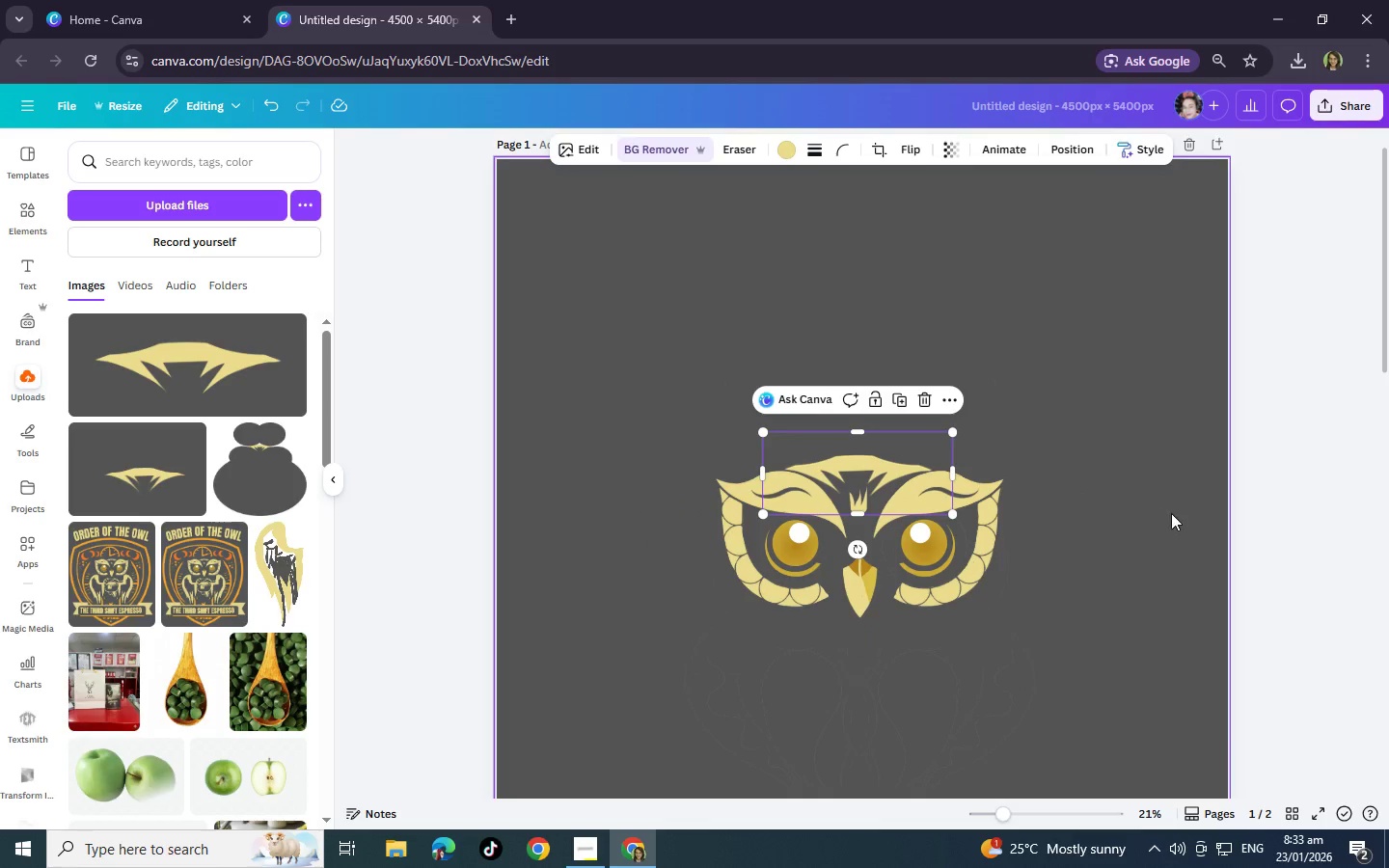 
left_click([1171, 513])
 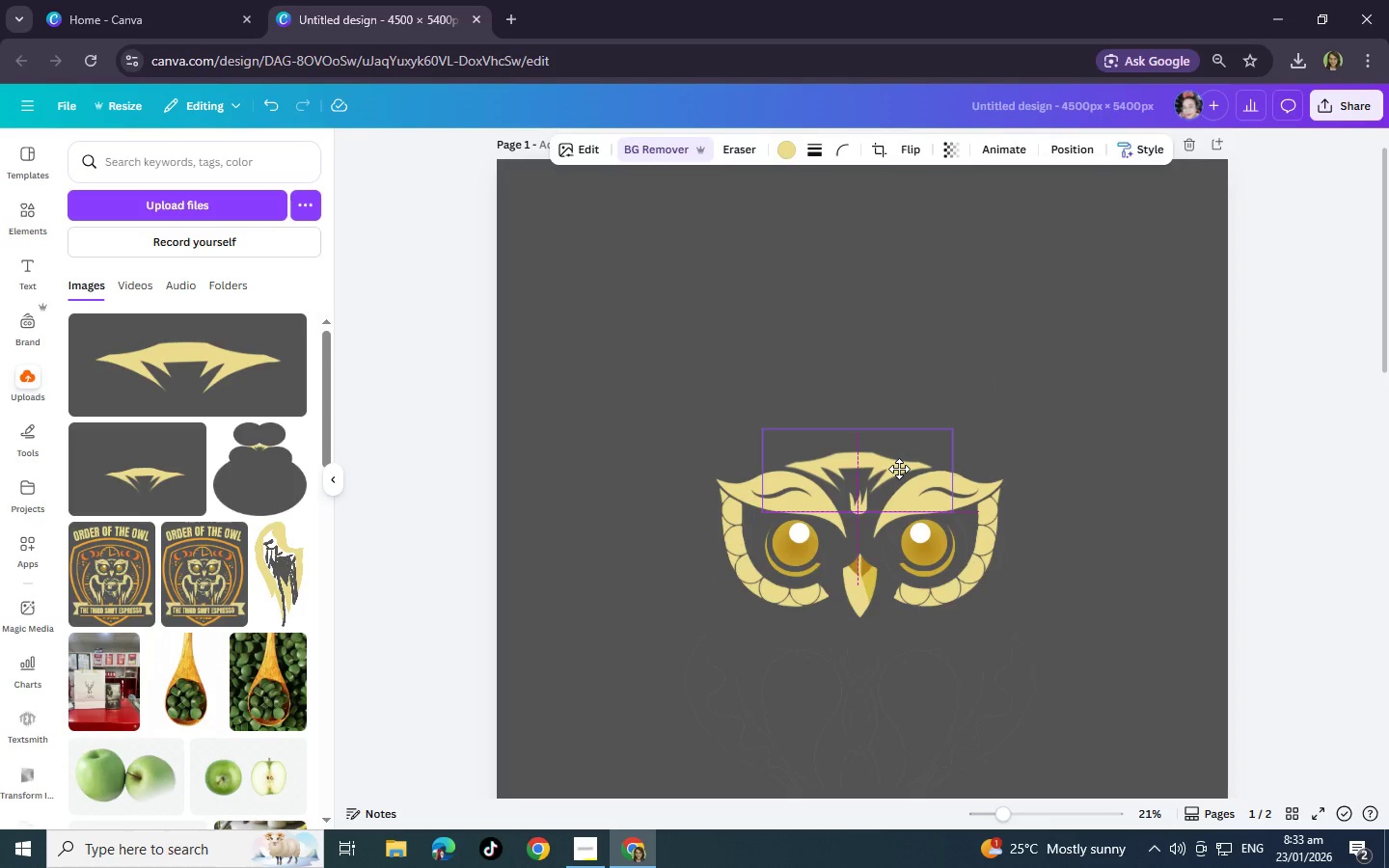 
left_click([1225, 529])
 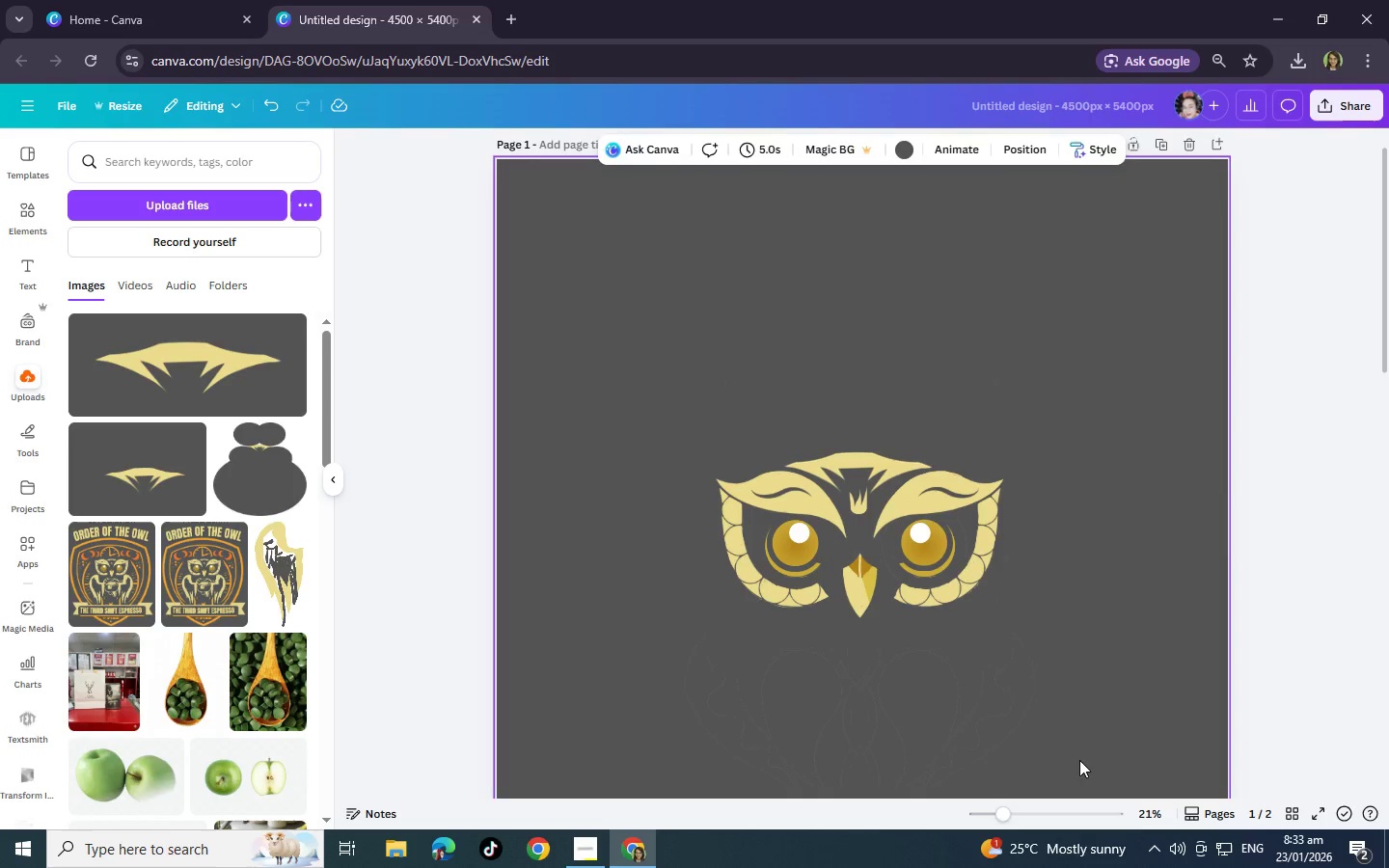 
left_click([1032, 812])
 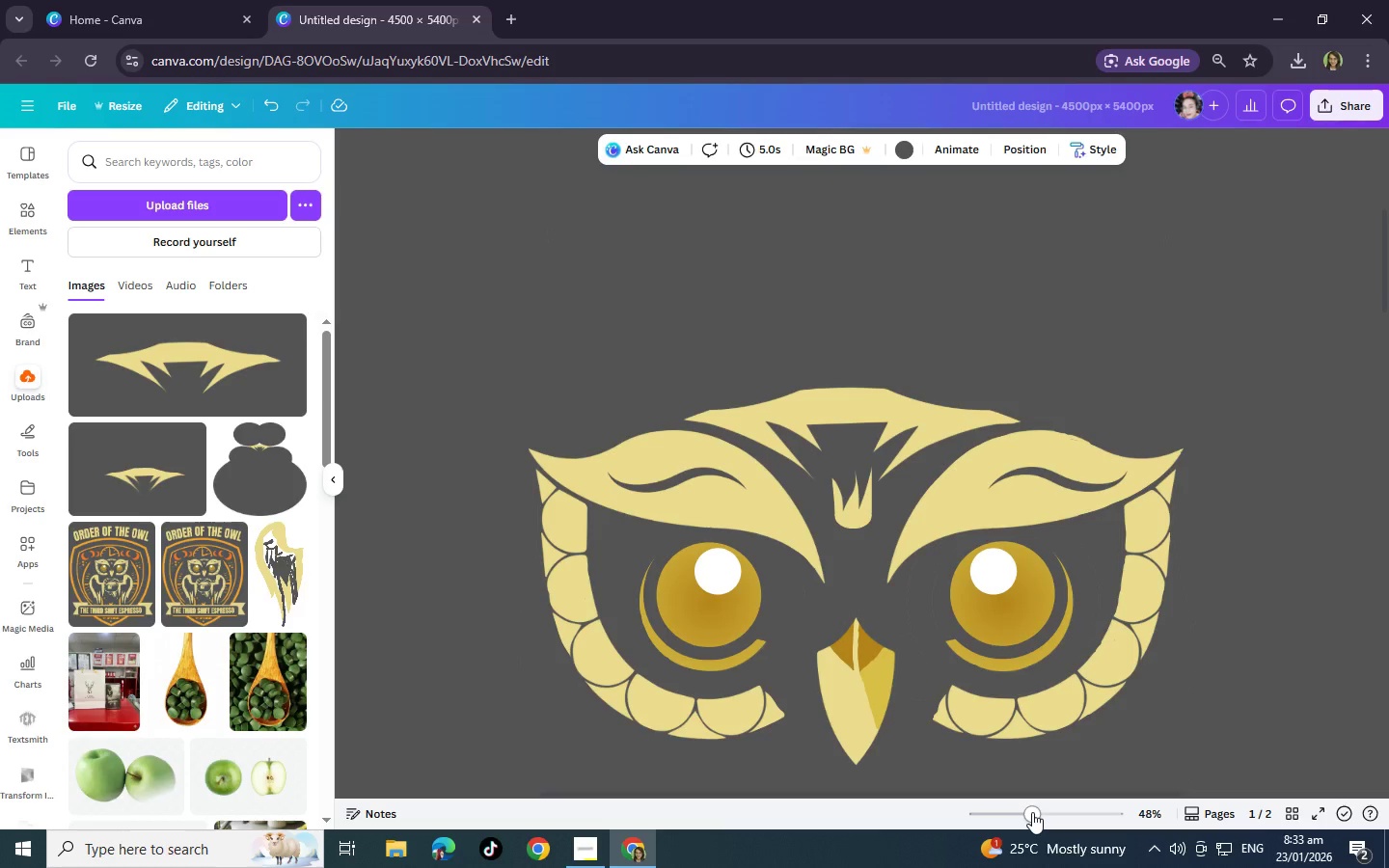 
left_click_drag(start_coordinate=[1032, 812], to_coordinate=[1037, 814])
 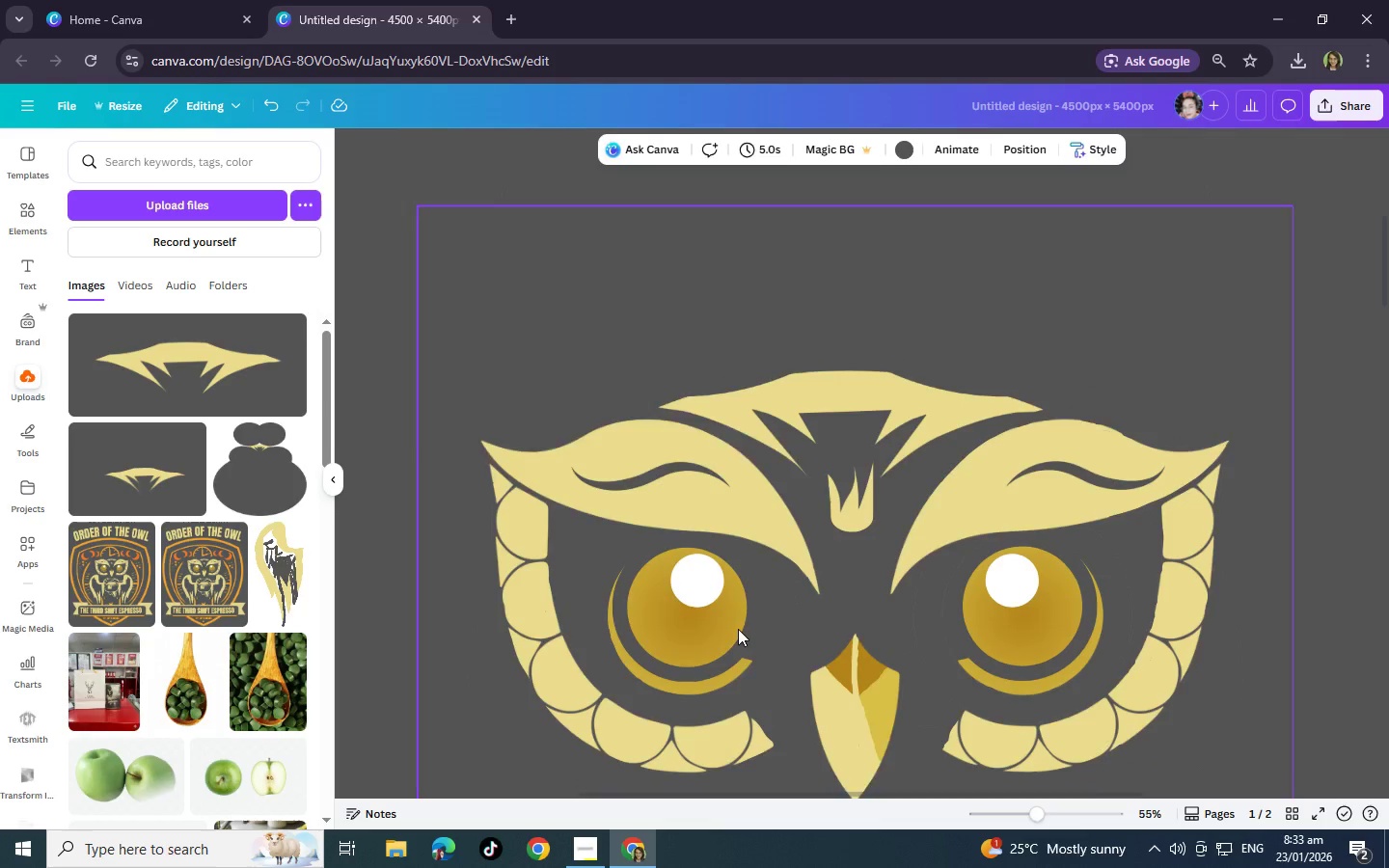 
scroll: coordinate [738, 629], scroll_direction: down, amount: 3.0
 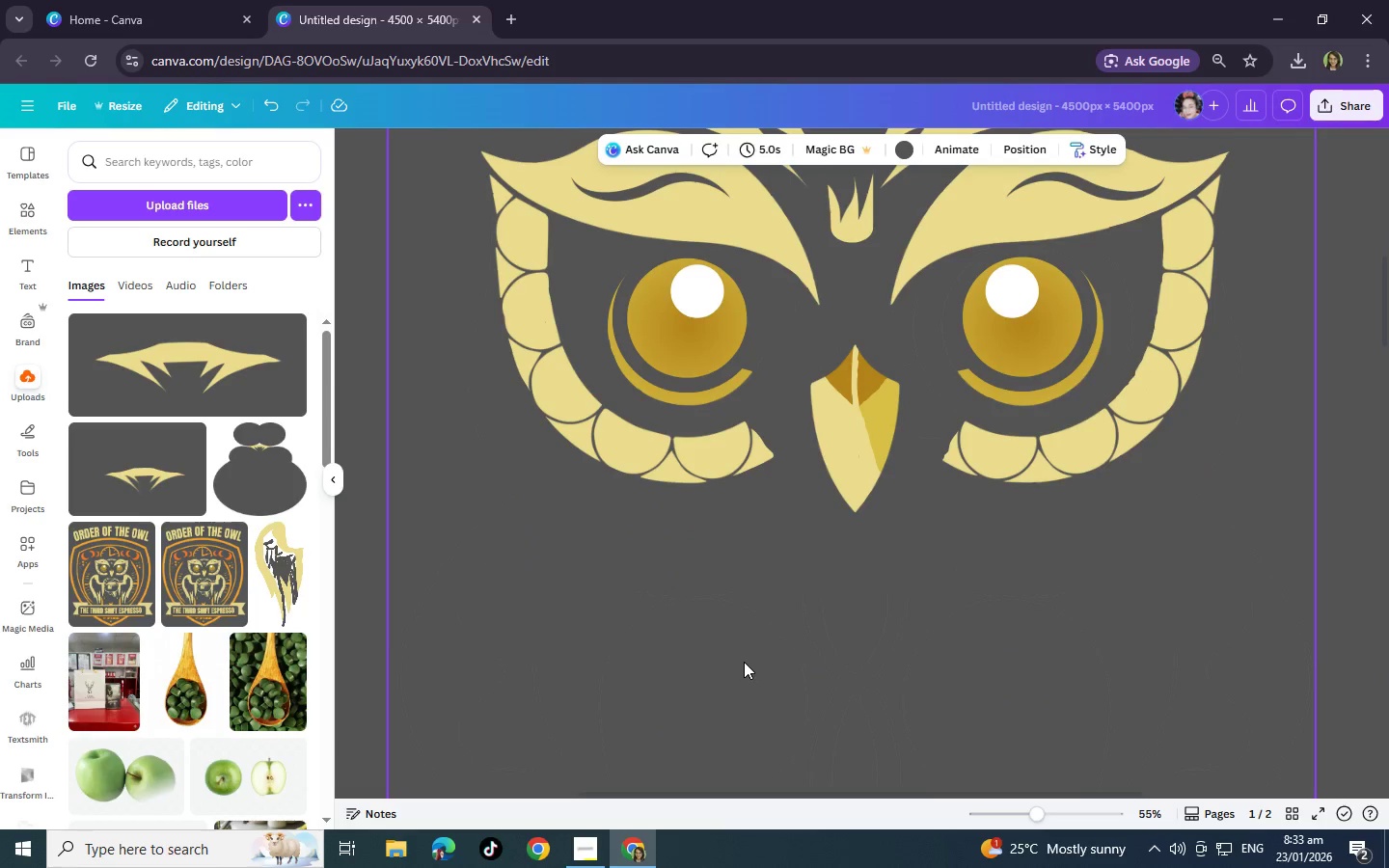 
scroll: coordinate [744, 660], scroll_direction: up, amount: 2.0
 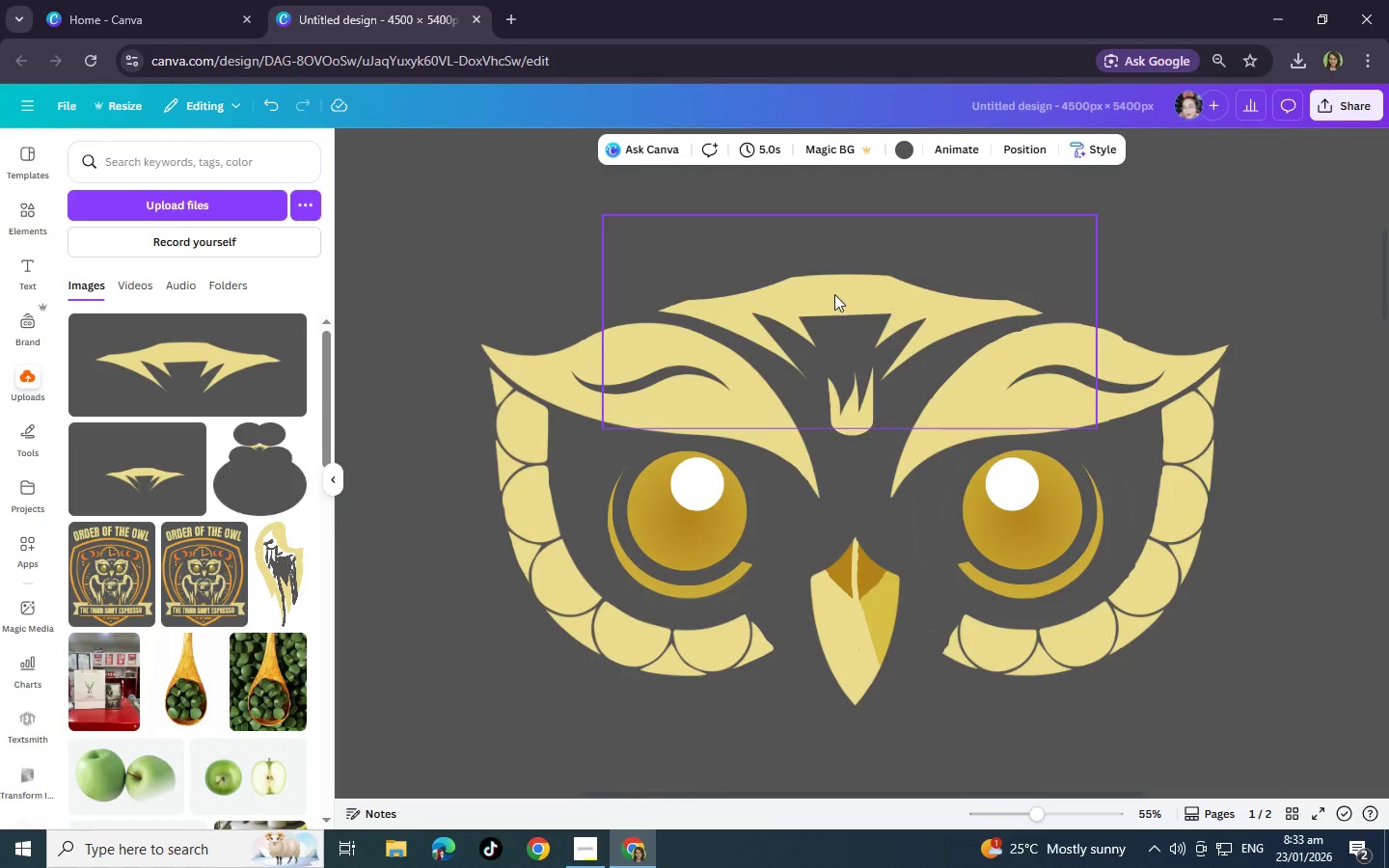 
scroll: coordinate [882, 297], scroll_direction: down, amount: 2.0
 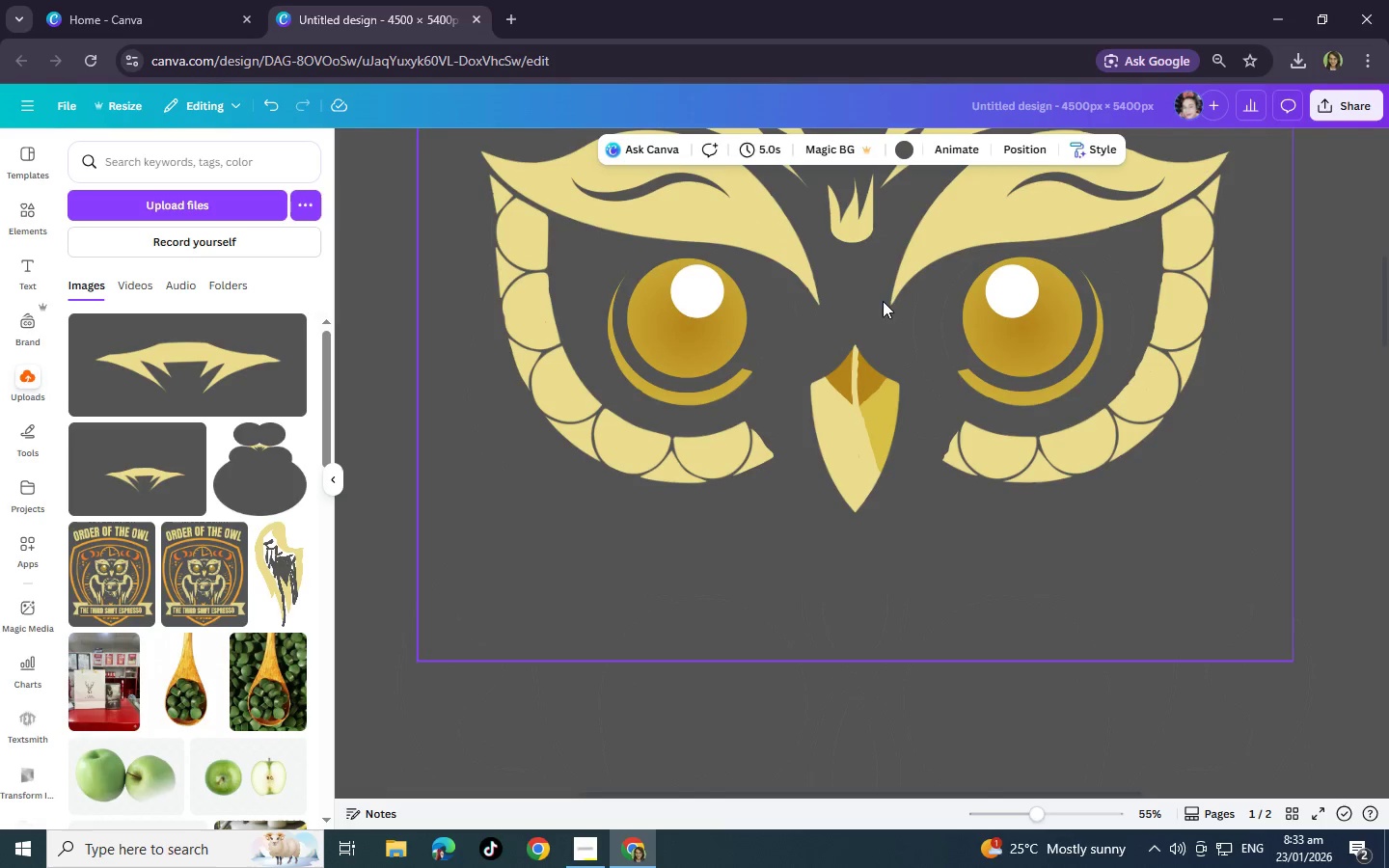 
scroll: coordinate [887, 339], scroll_direction: up, amount: 2.0
 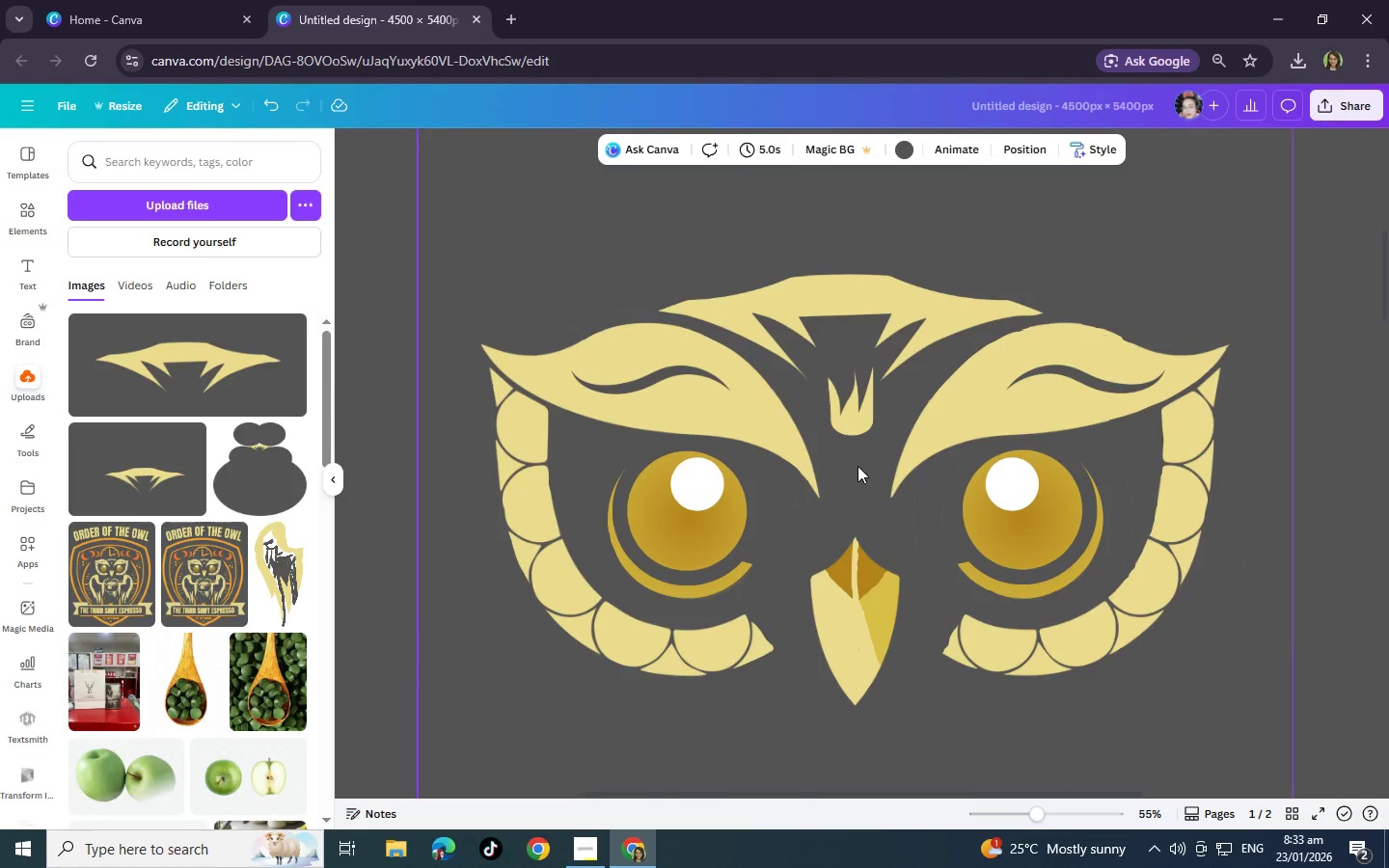 
scroll: coordinate [887, 418], scroll_direction: down, amount: 3.0
 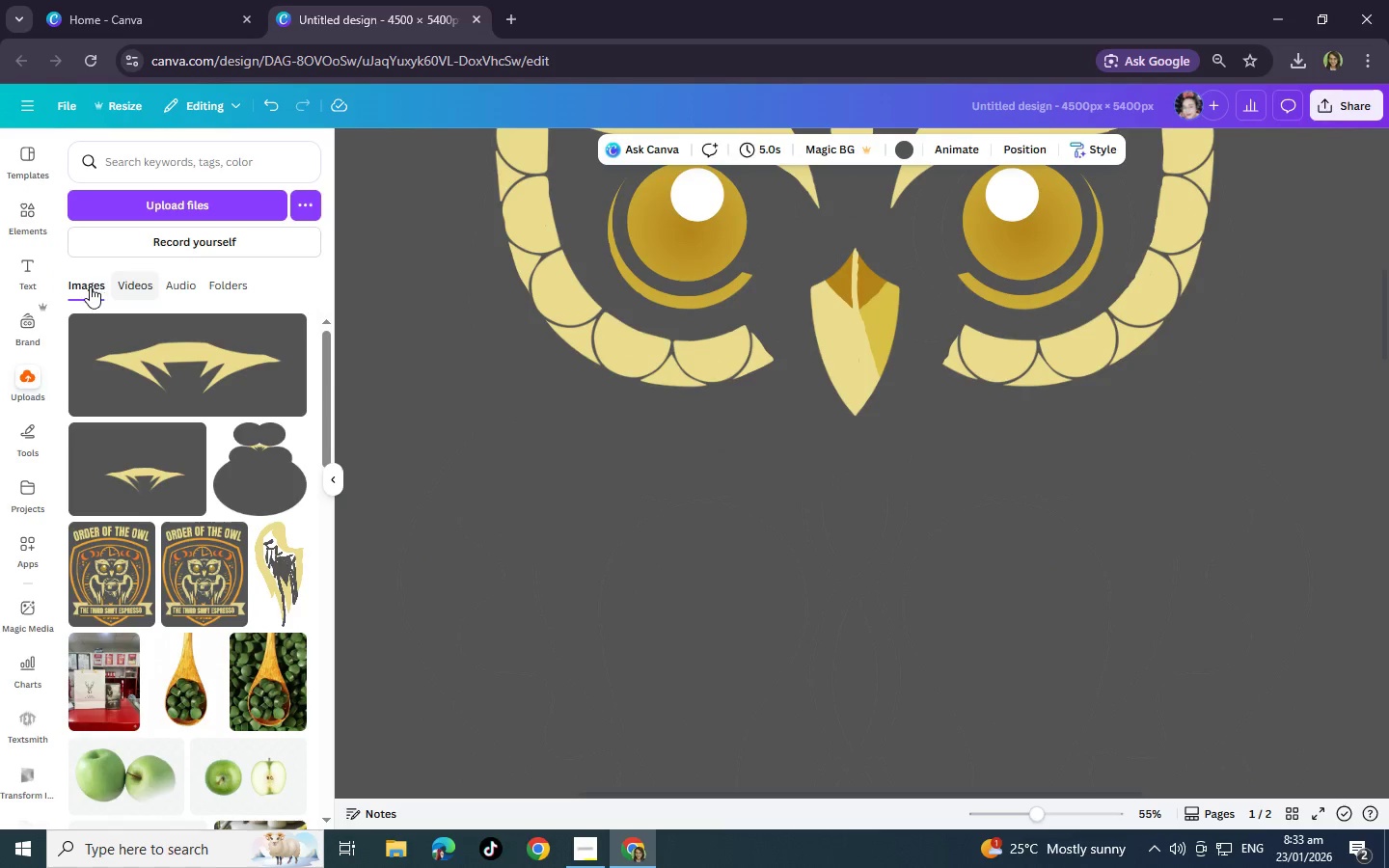 
left_click([101, 283])
 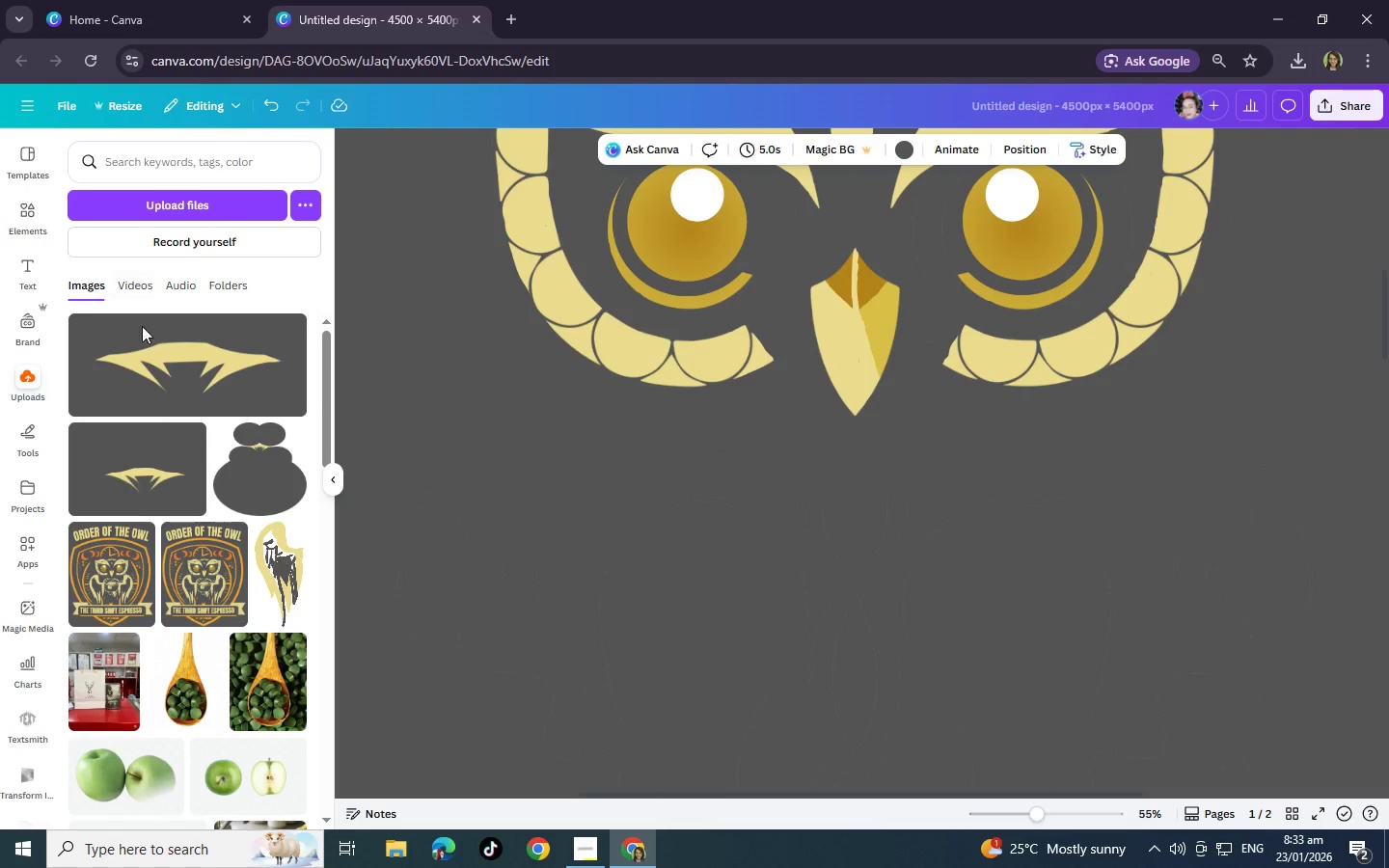 
scroll: coordinate [668, 728], scroll_direction: down, amount: 19.0
 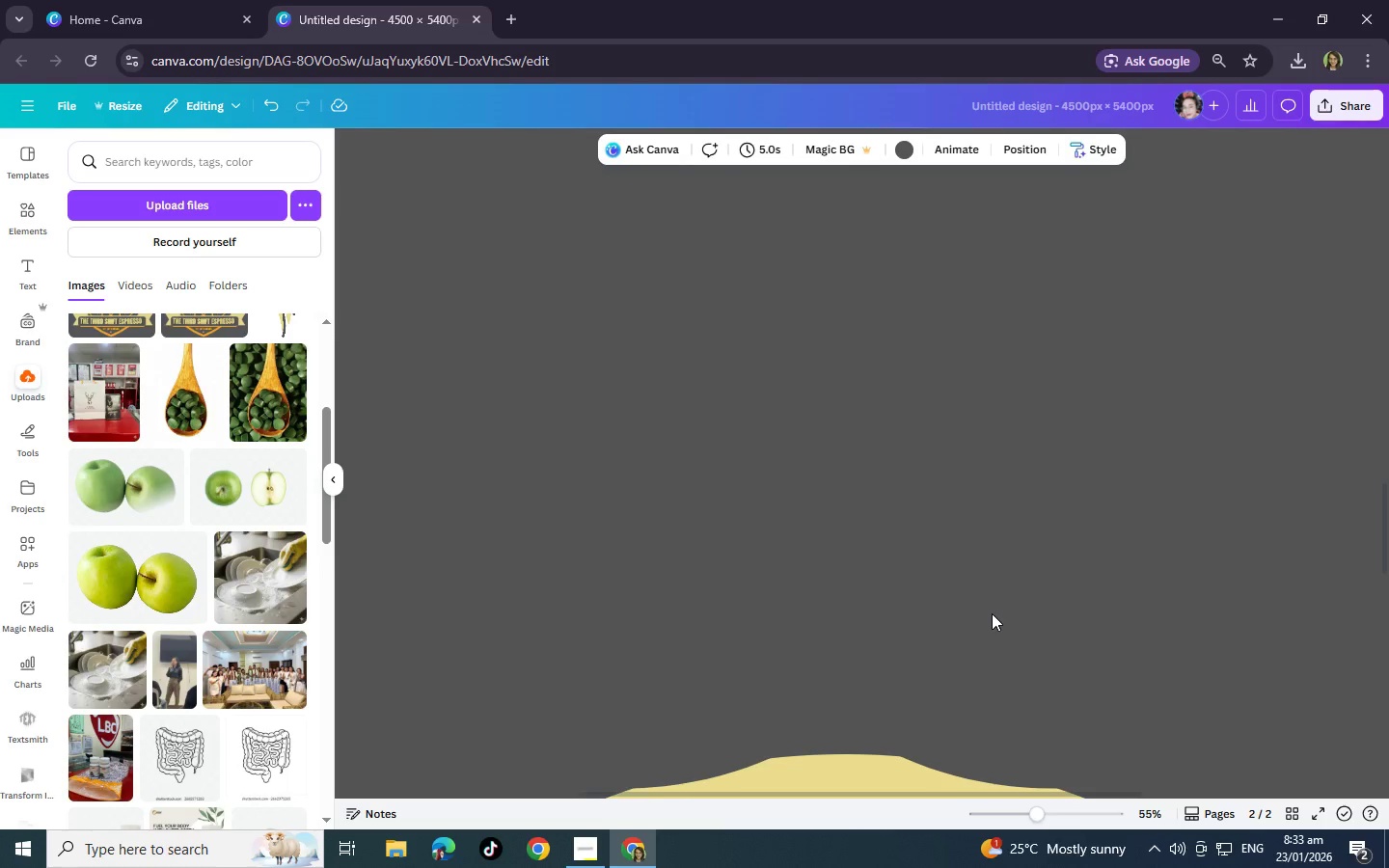 
scroll: coordinate [940, 719], scroll_direction: up, amount: 4.0
 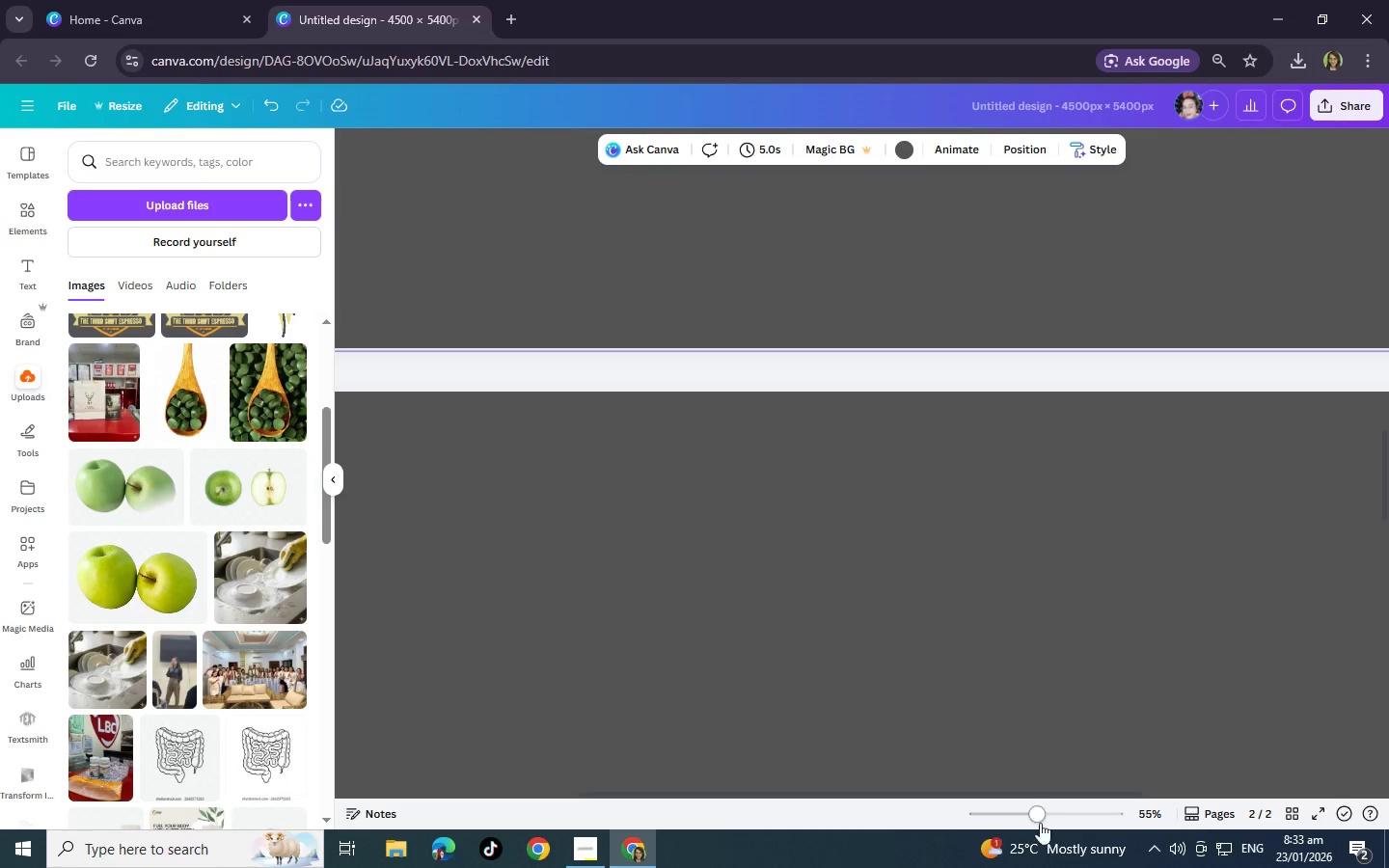 
left_click_drag(start_coordinate=[1020, 801], to_coordinate=[1016, 808])
 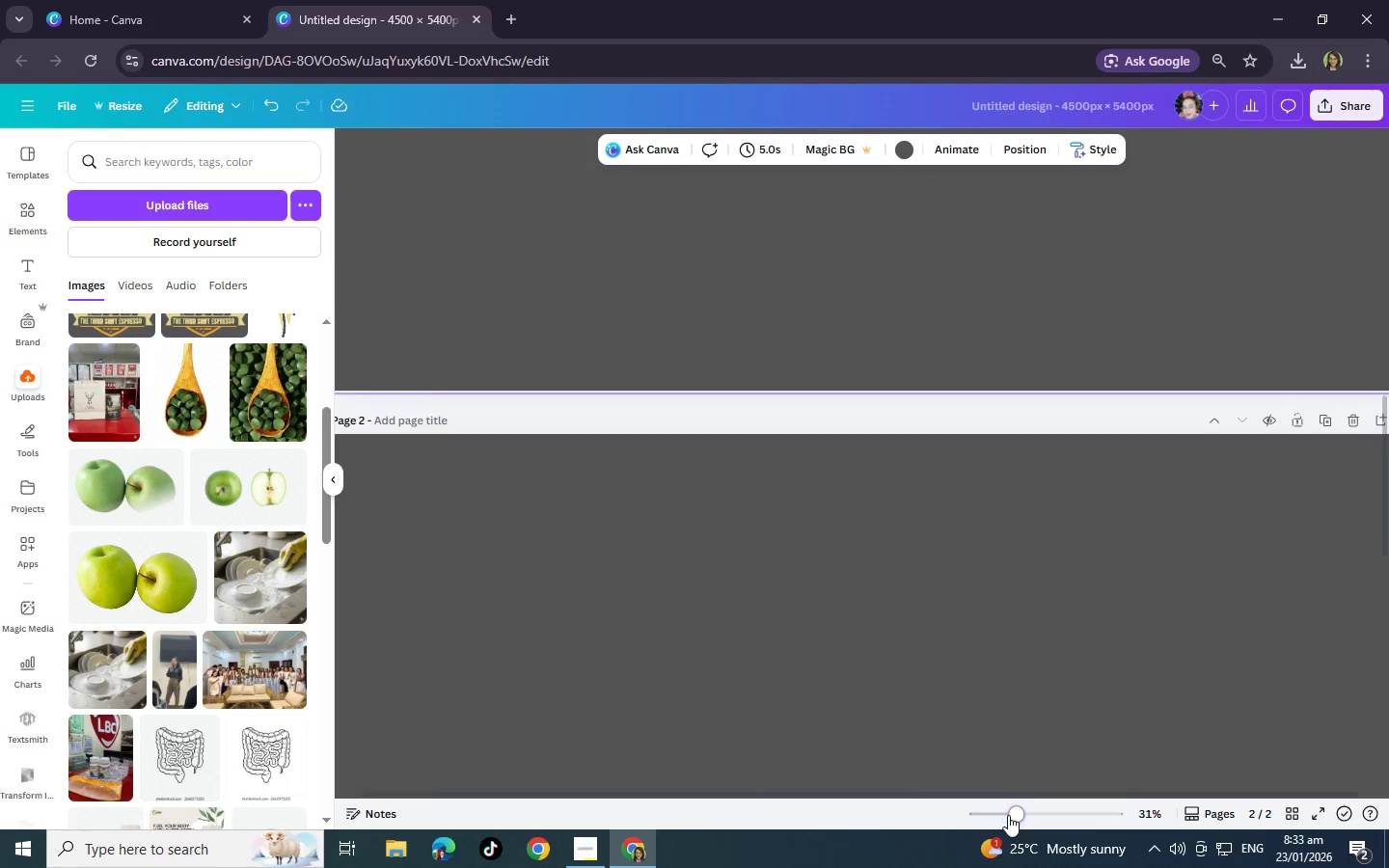 
left_click_drag(start_coordinate=[1008, 815], to_coordinate=[990, 819])
 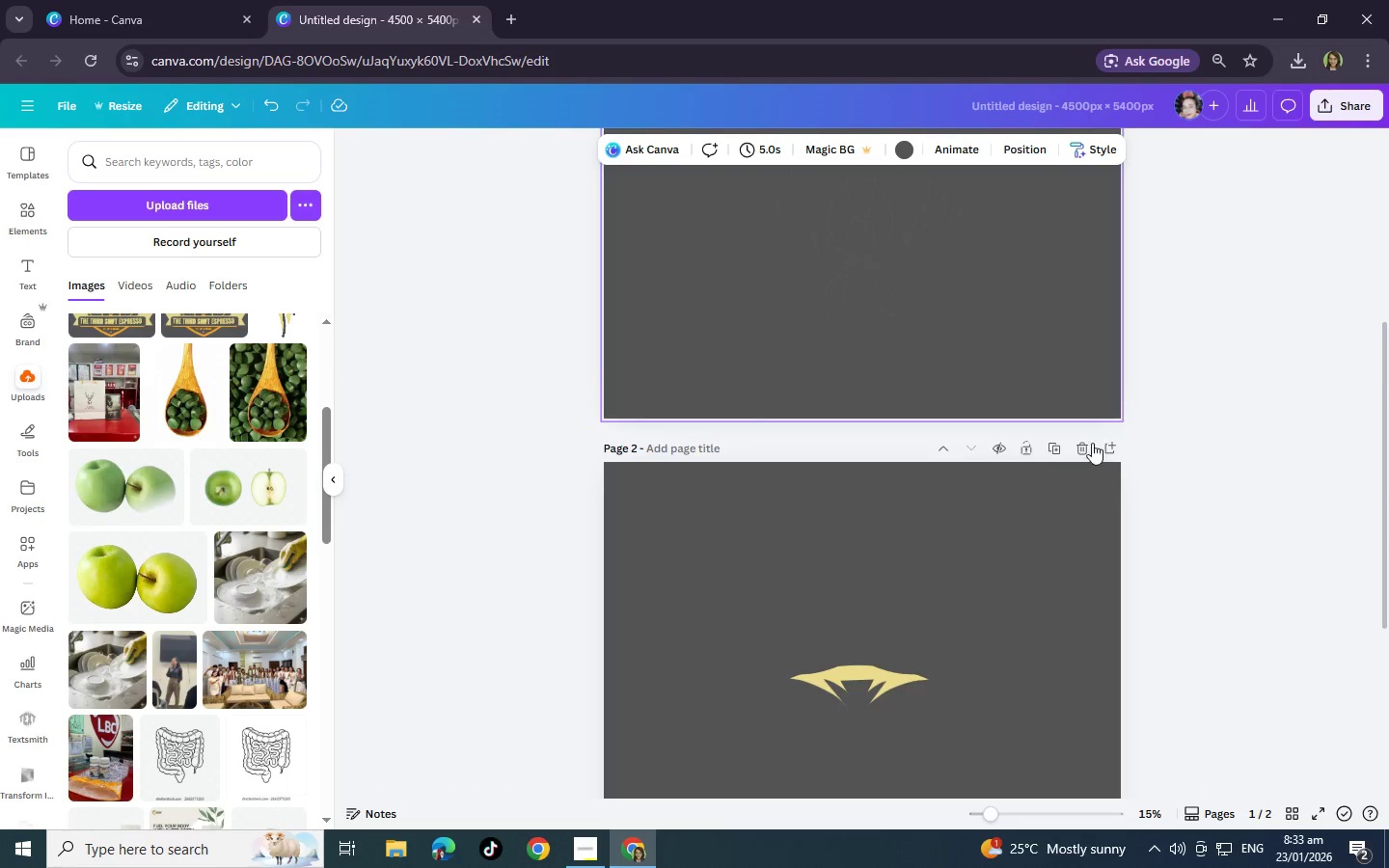 
left_click([1083, 443])
 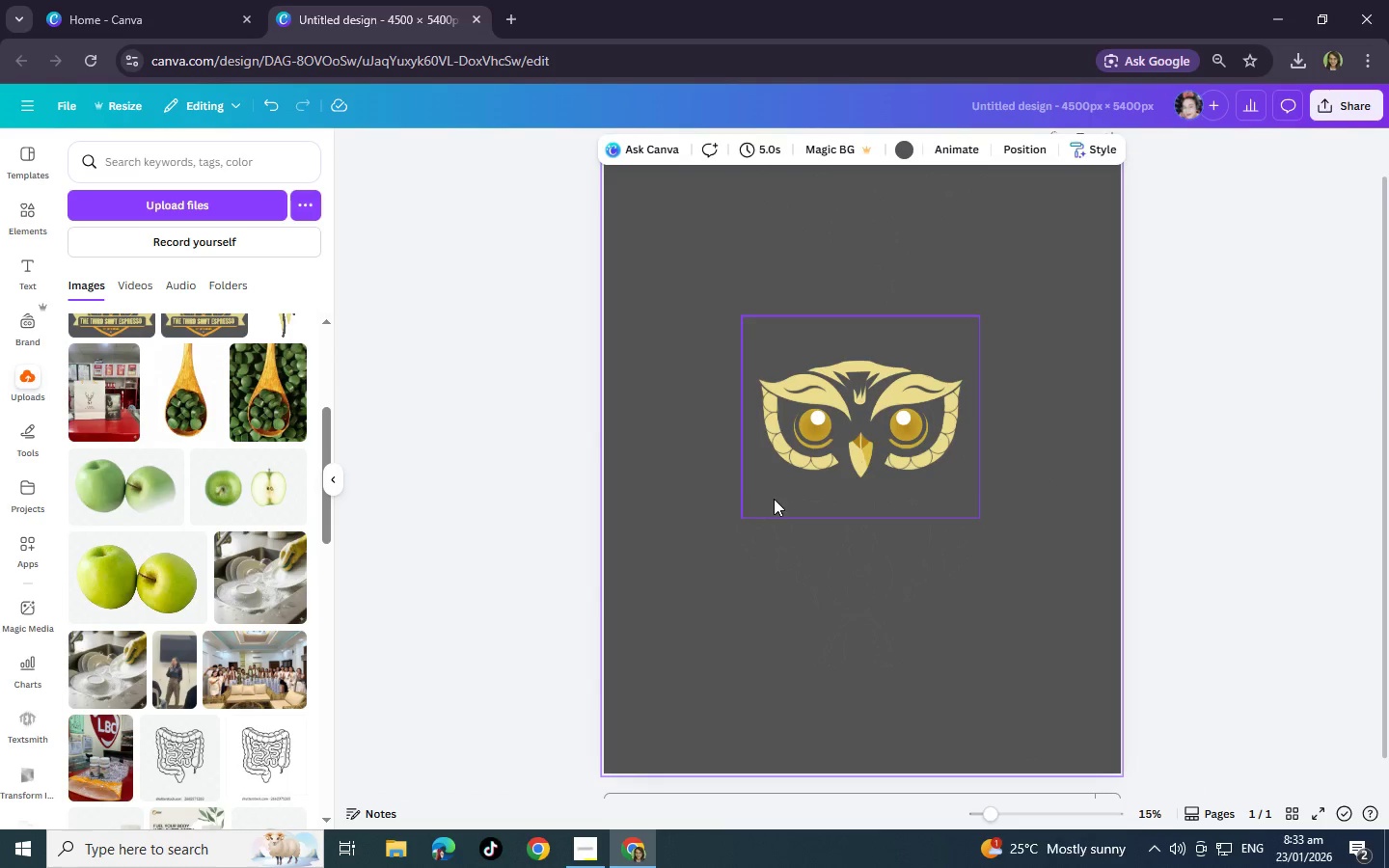 
scroll: coordinate [843, 602], scroll_direction: down, amount: 3.0
 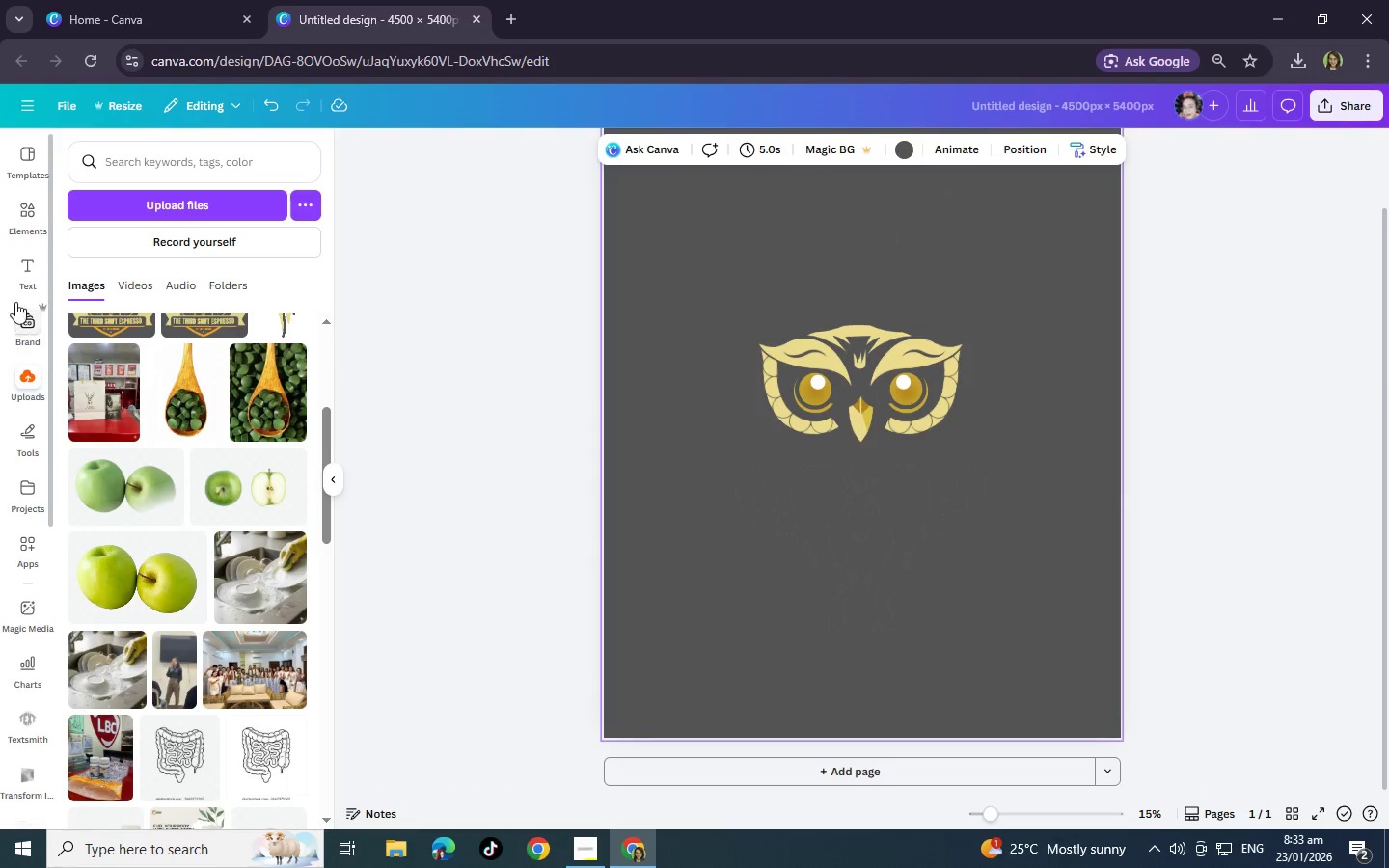 
left_click([31, 200])
 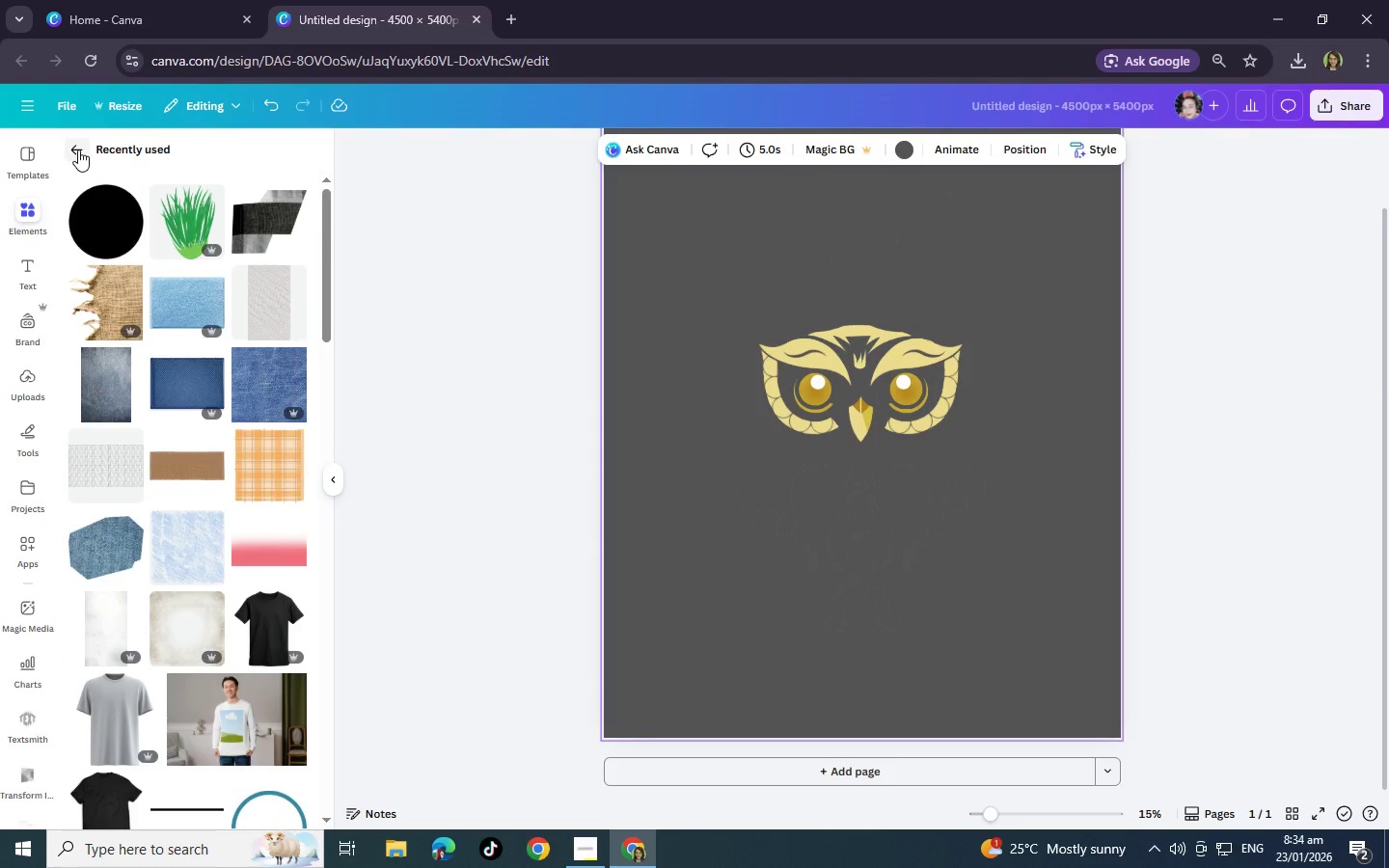 
scroll: coordinate [116, 661], scroll_direction: down, amount: 9.0
 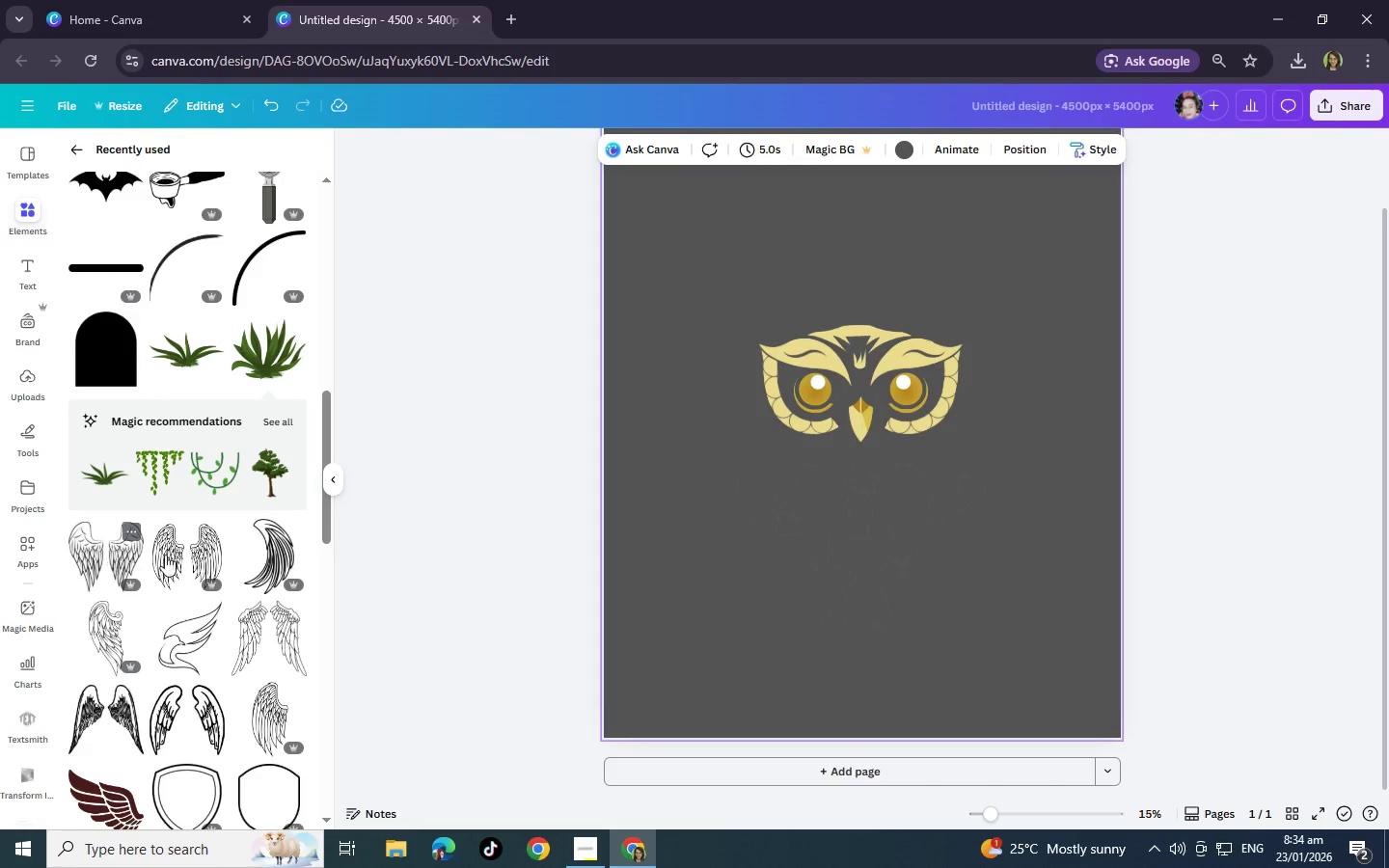 
left_click([192, 555])
 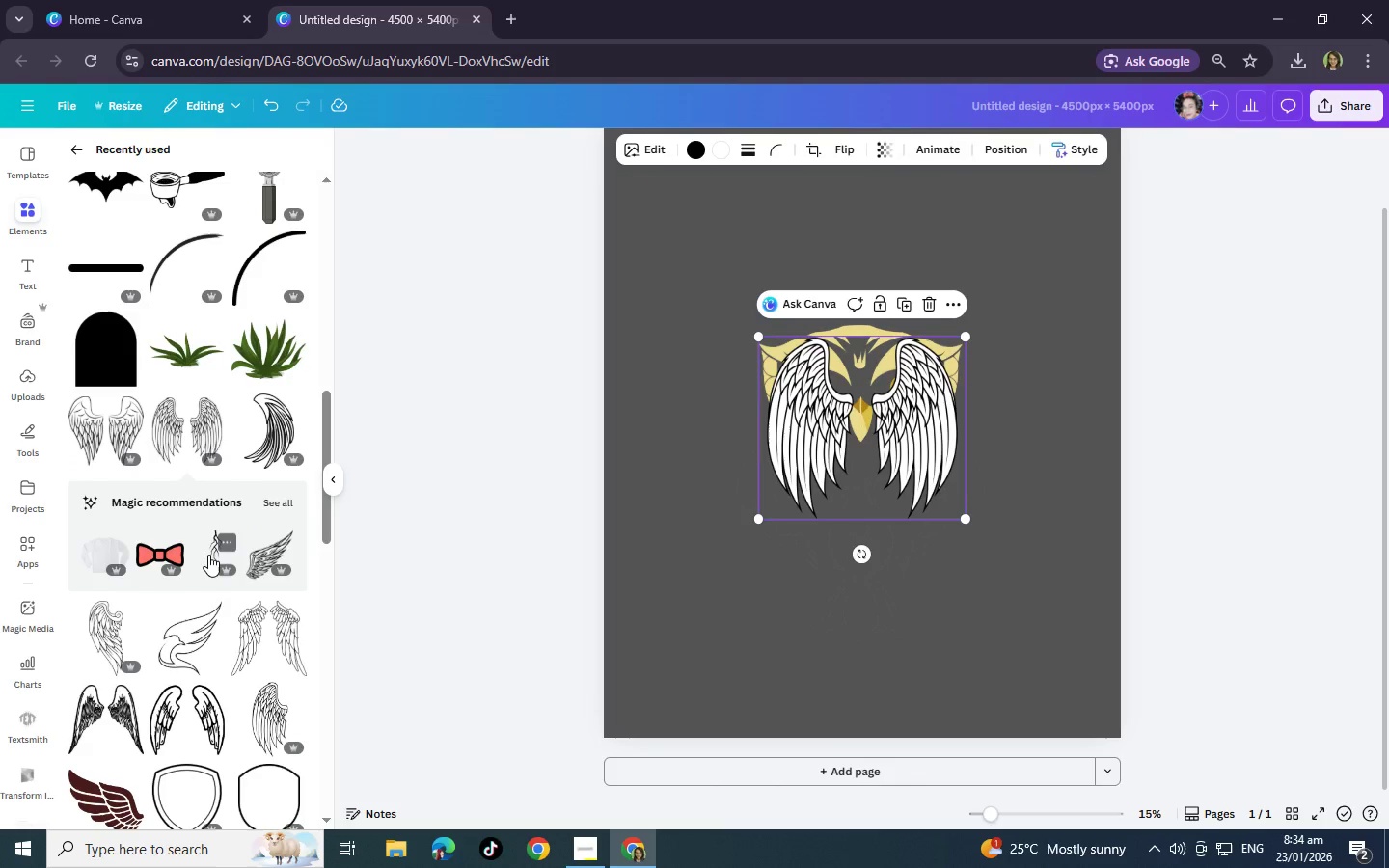 
left_click_drag(start_coordinate=[821, 410], to_coordinate=[806, 527])
 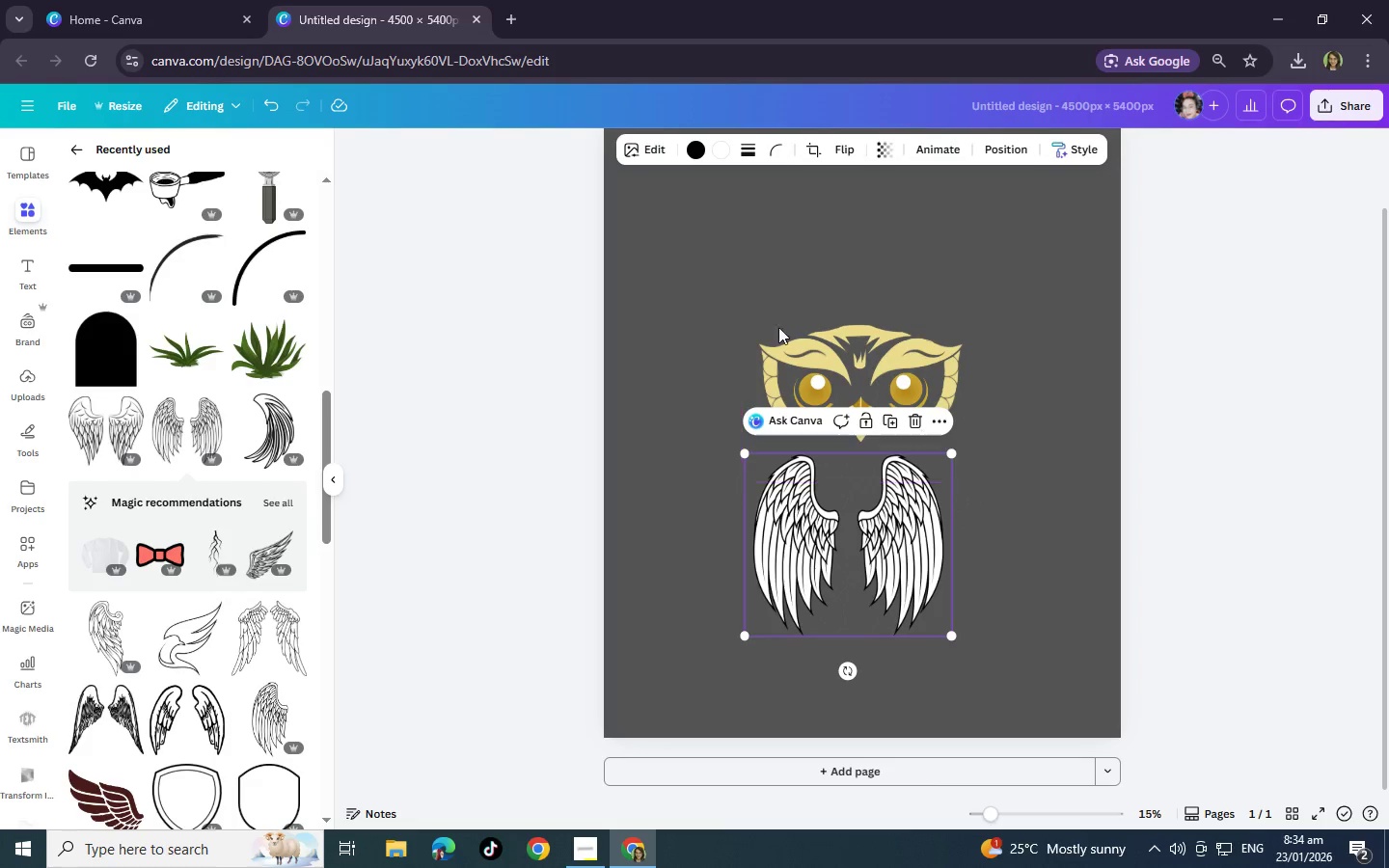 
left_click([650, 147])
 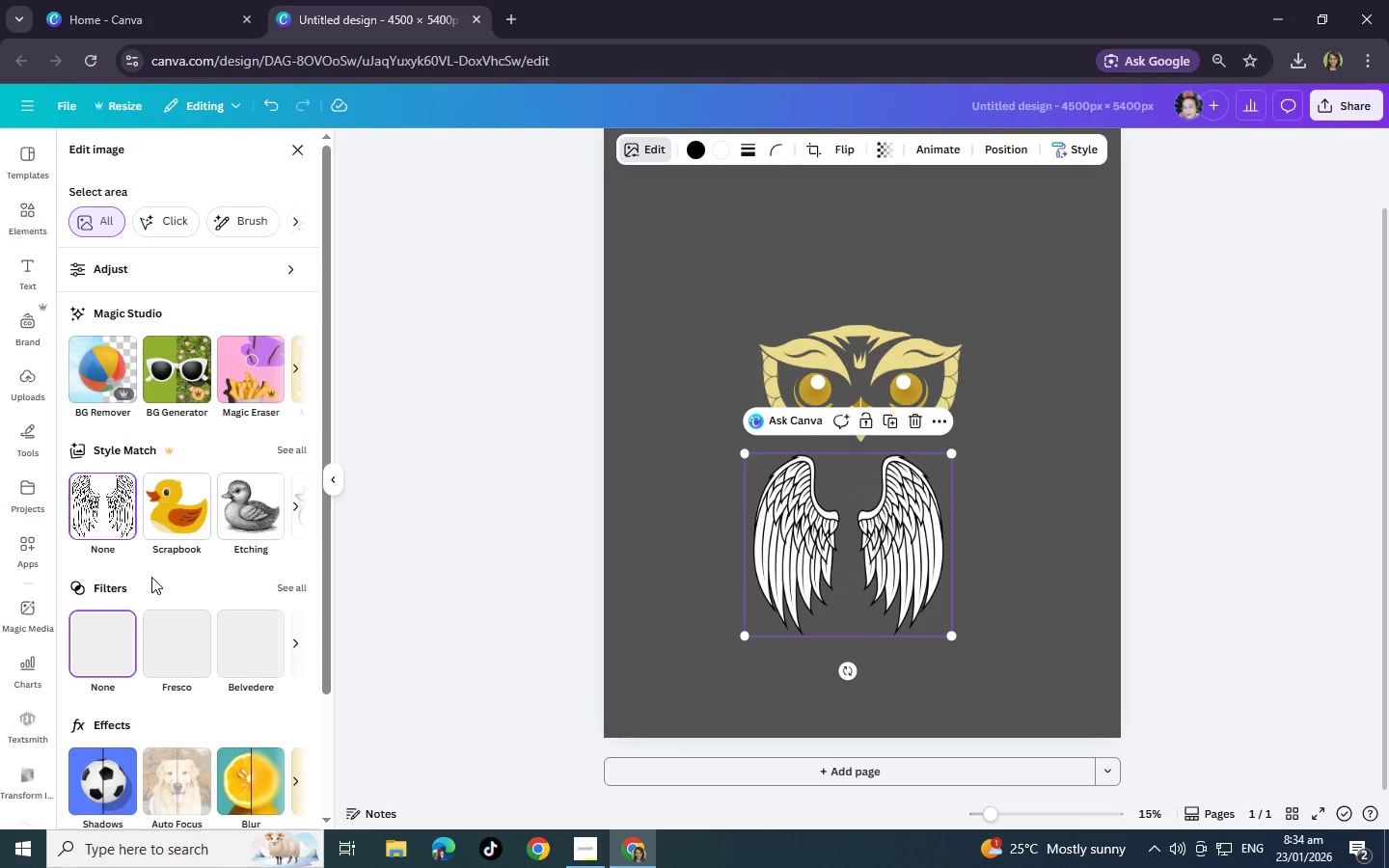 
scroll: coordinate [246, 673], scroll_direction: down, amount: 4.0
 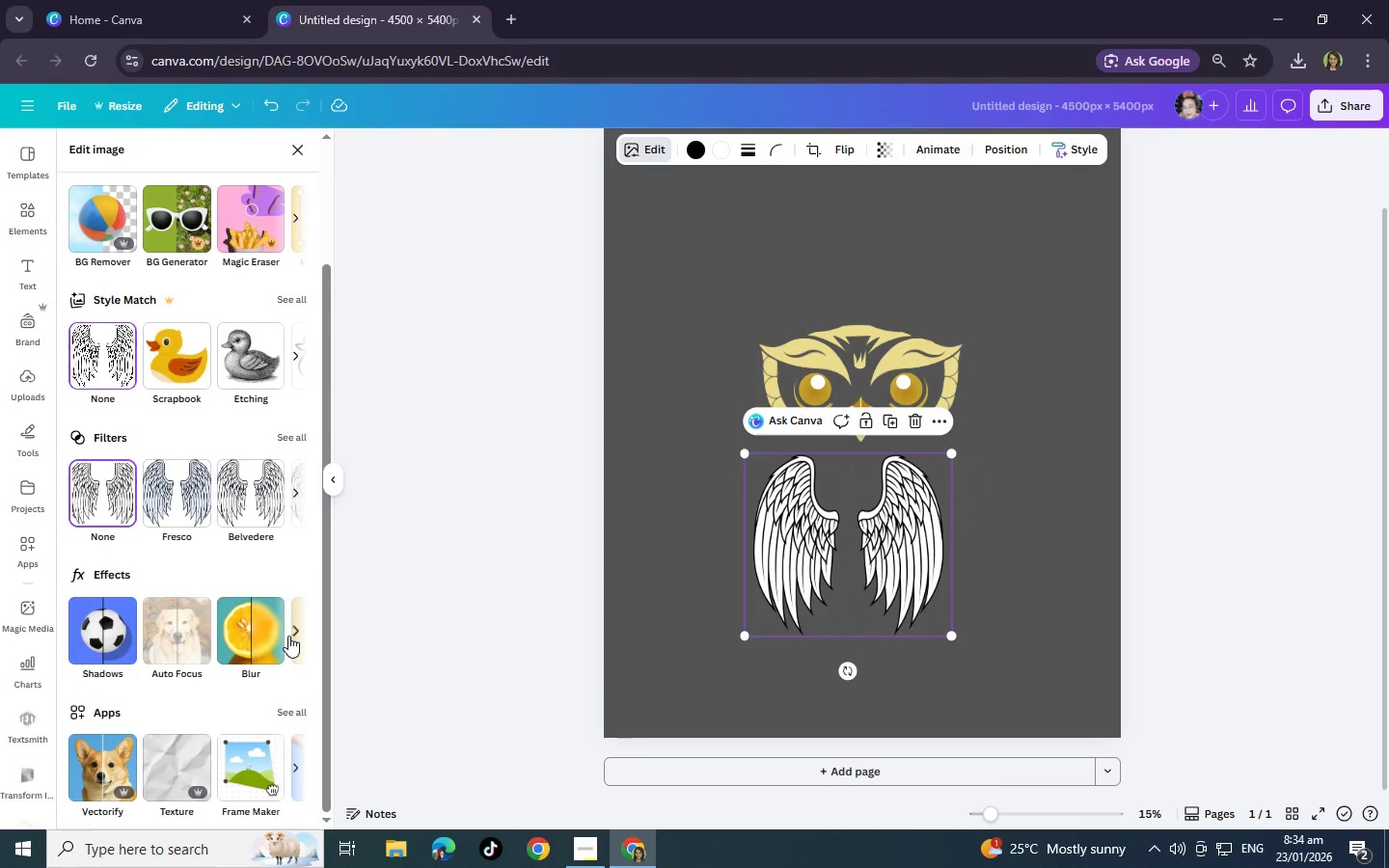 
left_click([288, 636])
 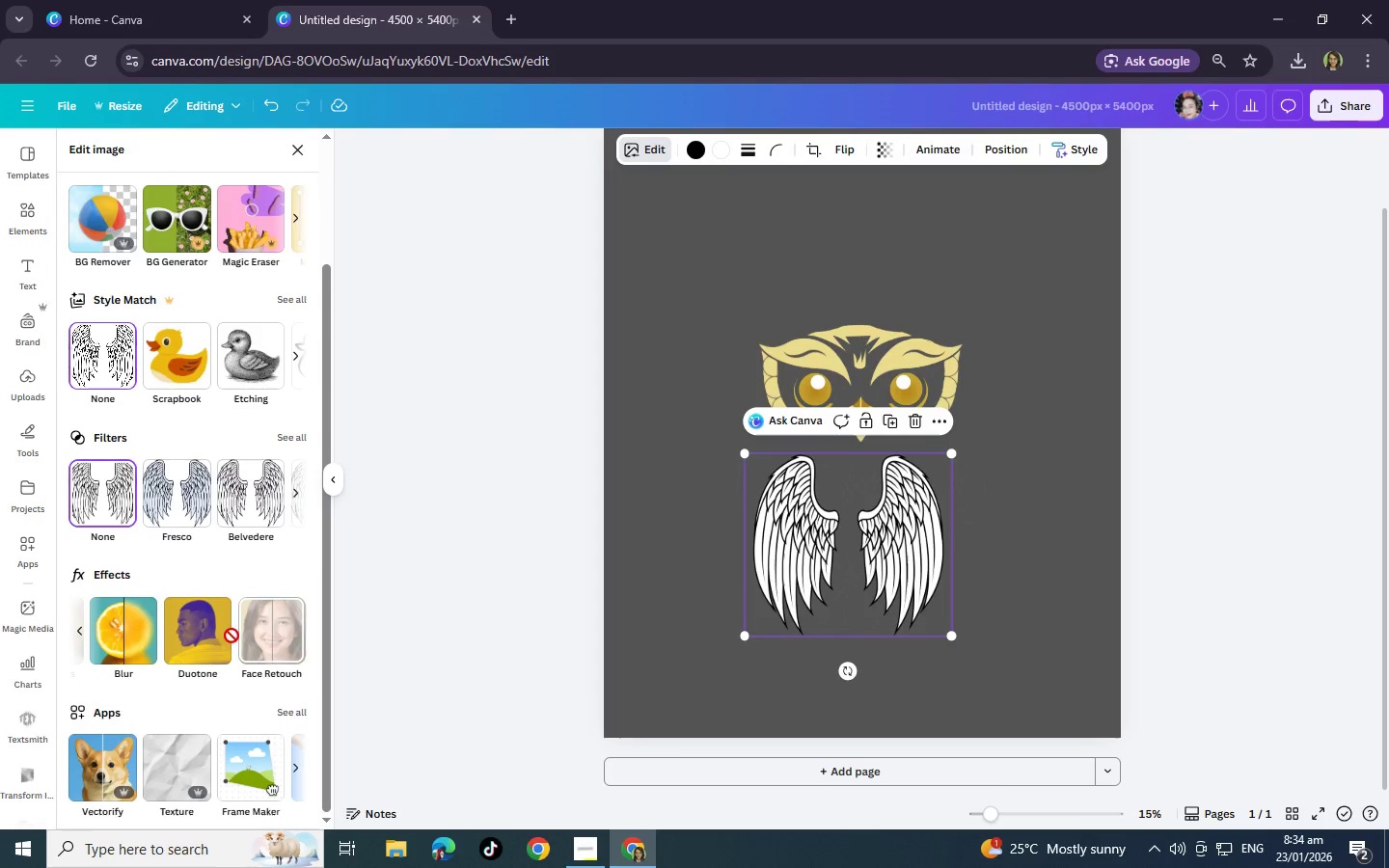 
left_click([203, 636])
 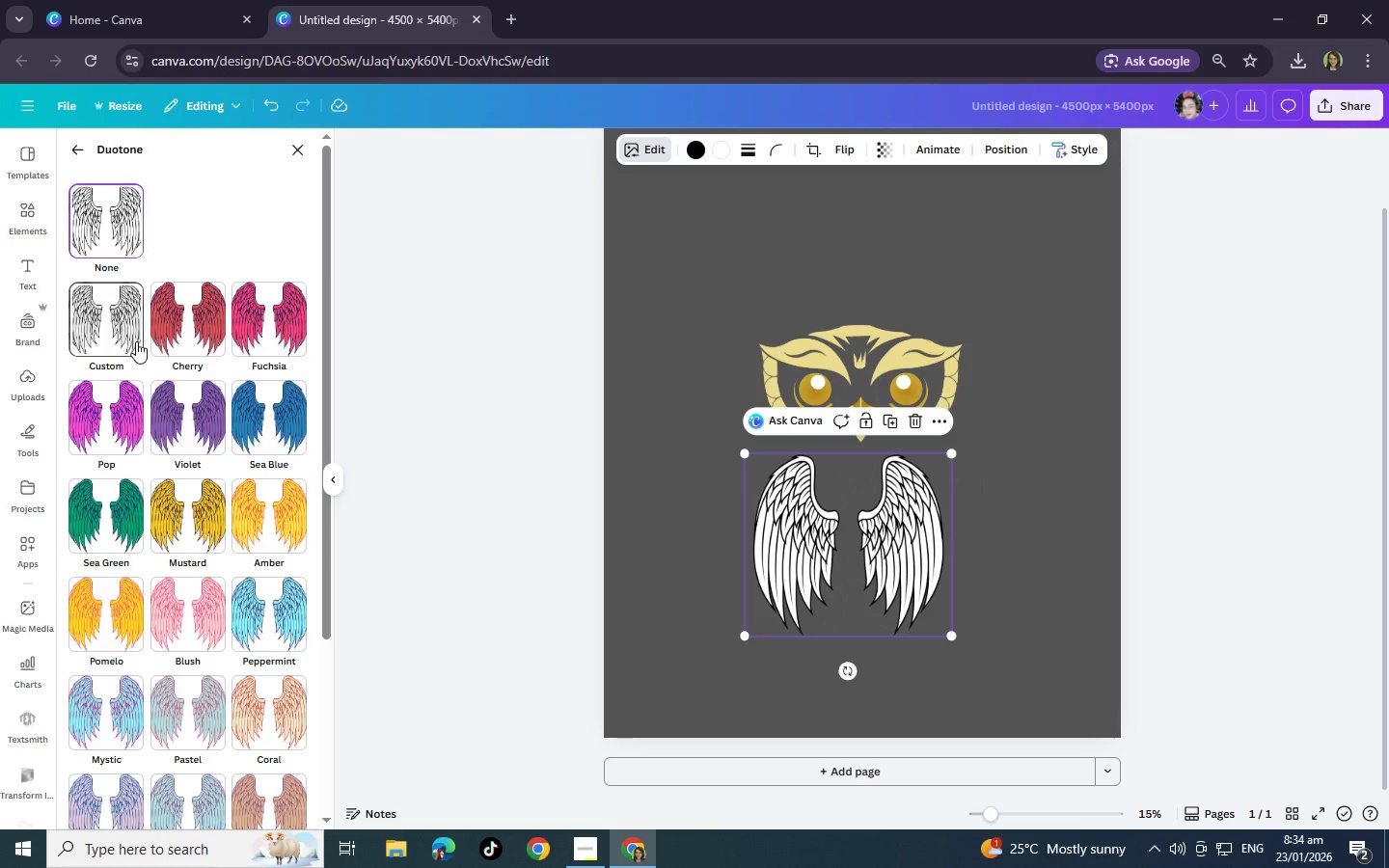 
scroll: coordinate [259, 773], scroll_direction: down, amount: 4.0
 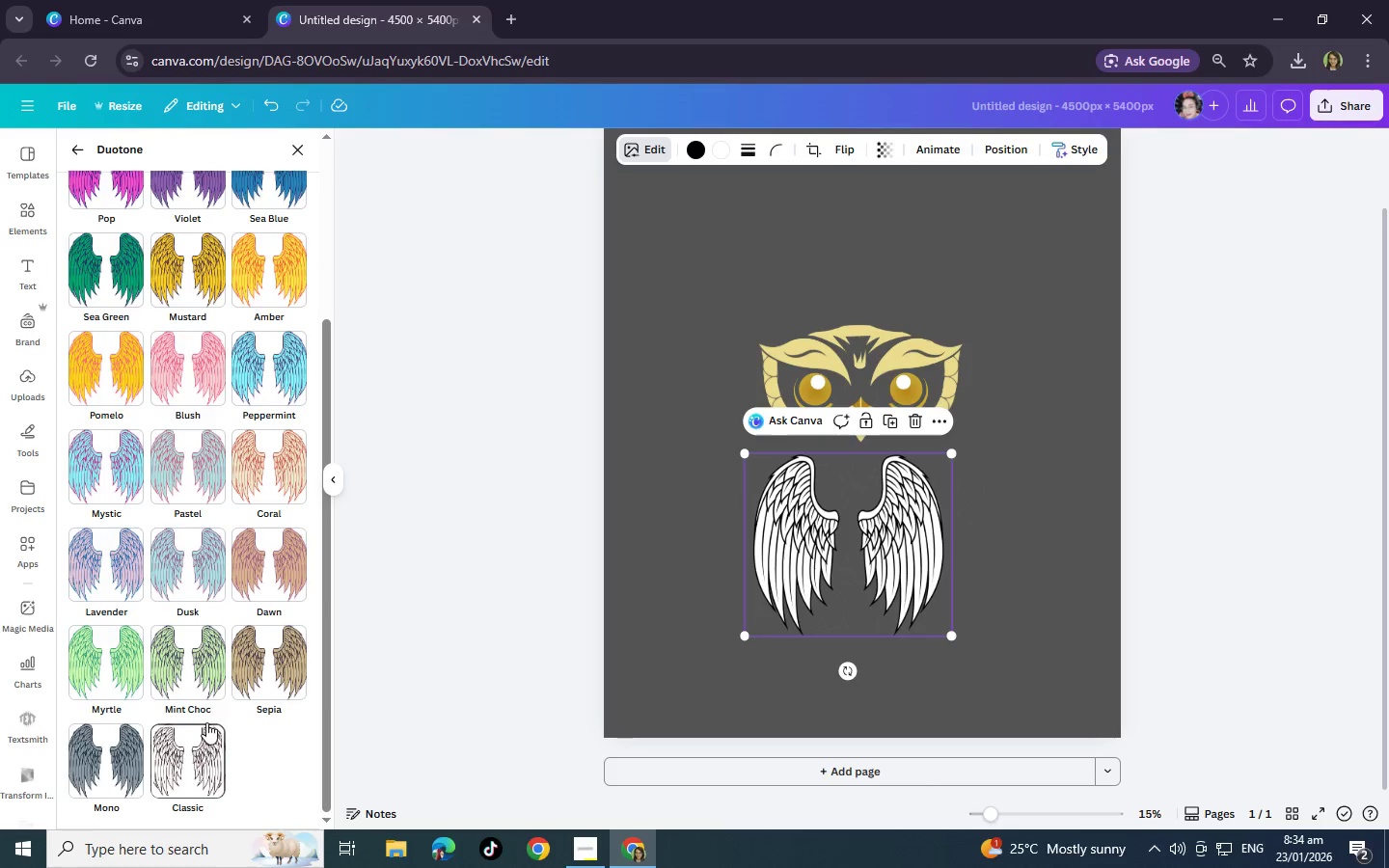 
scroll: coordinate [228, 626], scroll_direction: up, amount: 4.0
 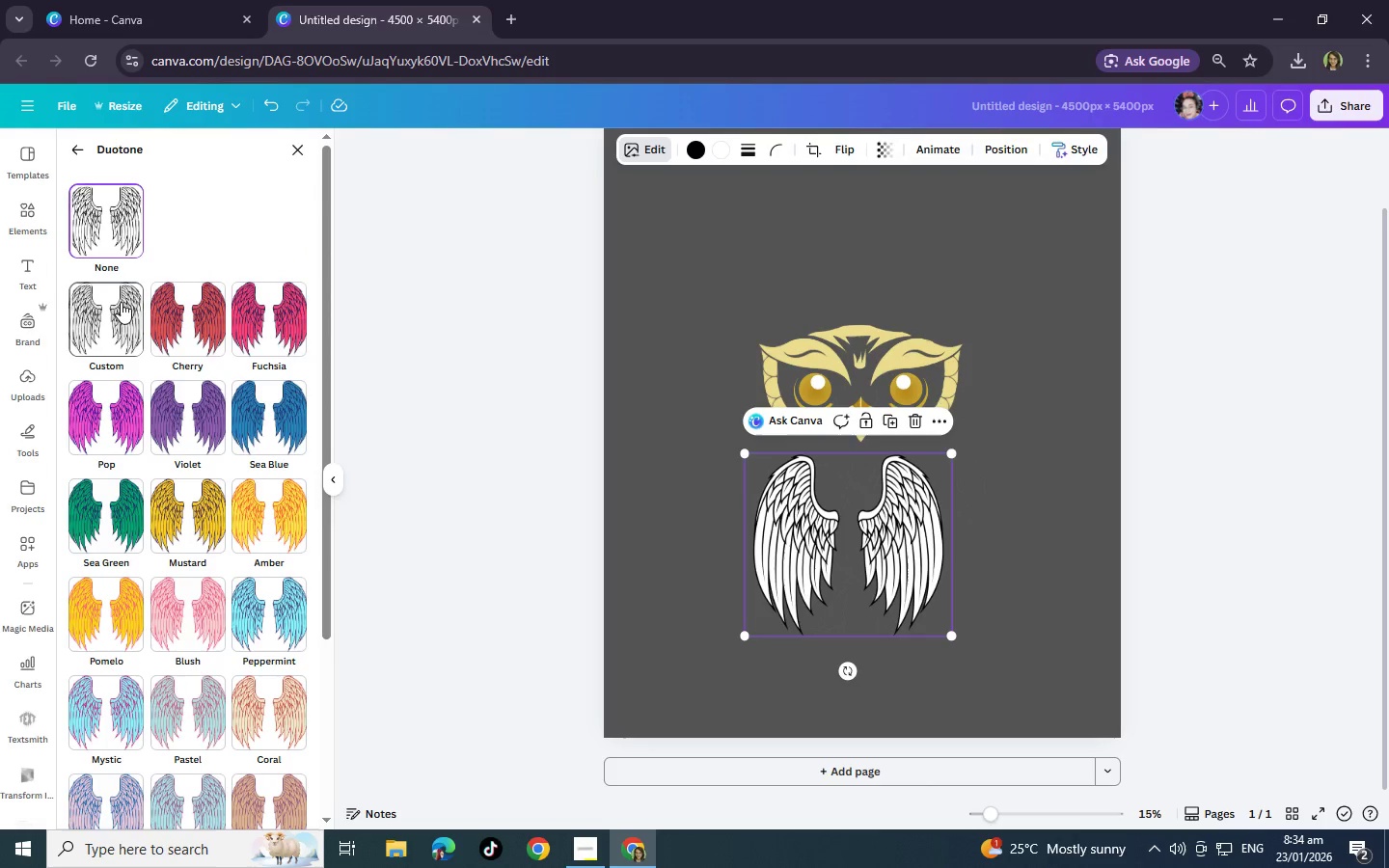 
left_click([121, 302])
 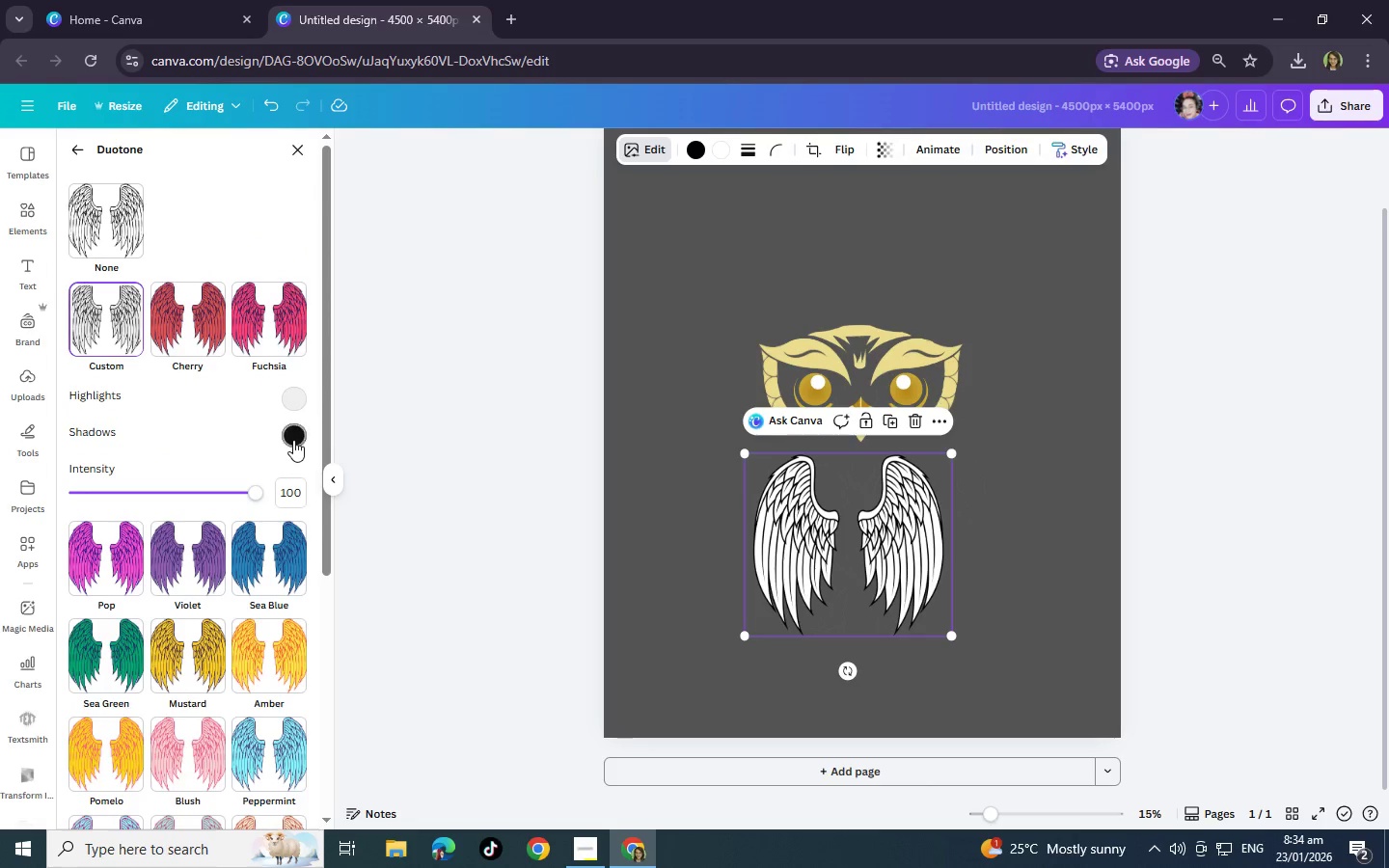 
left_click([294, 395])
 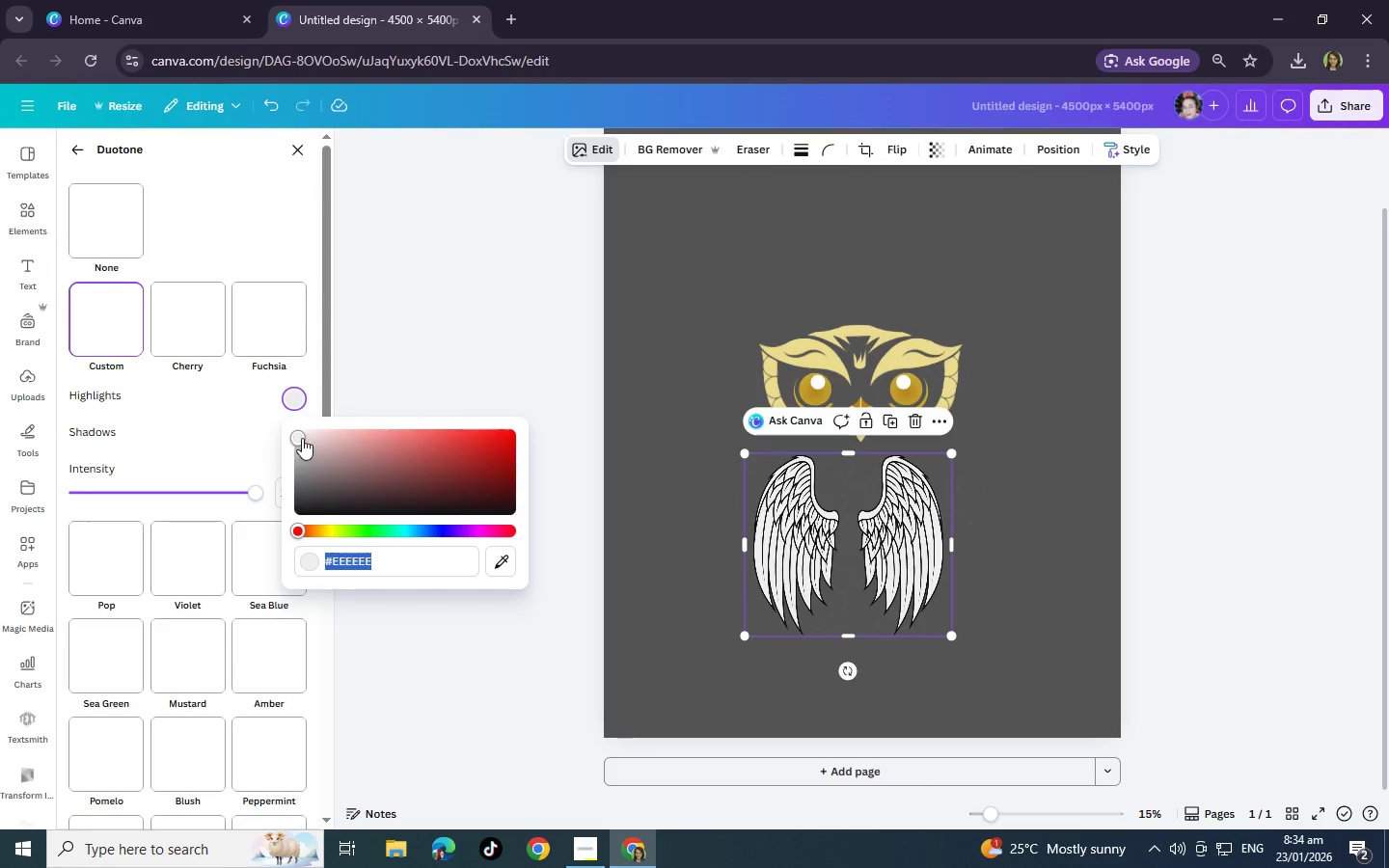 
left_click_drag(start_coordinate=[301, 438], to_coordinate=[273, 424])
 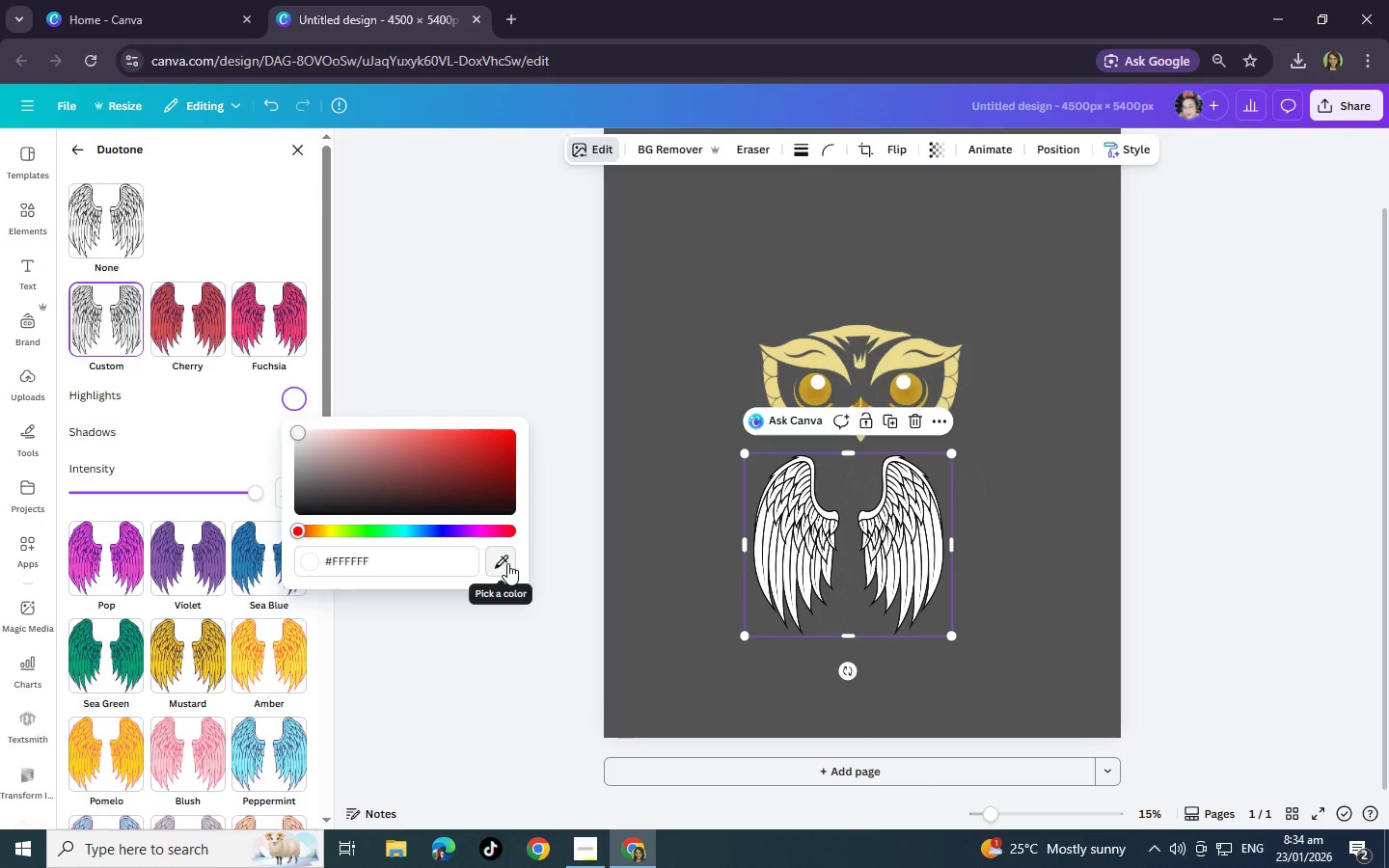 
left_click([507, 563])
 